 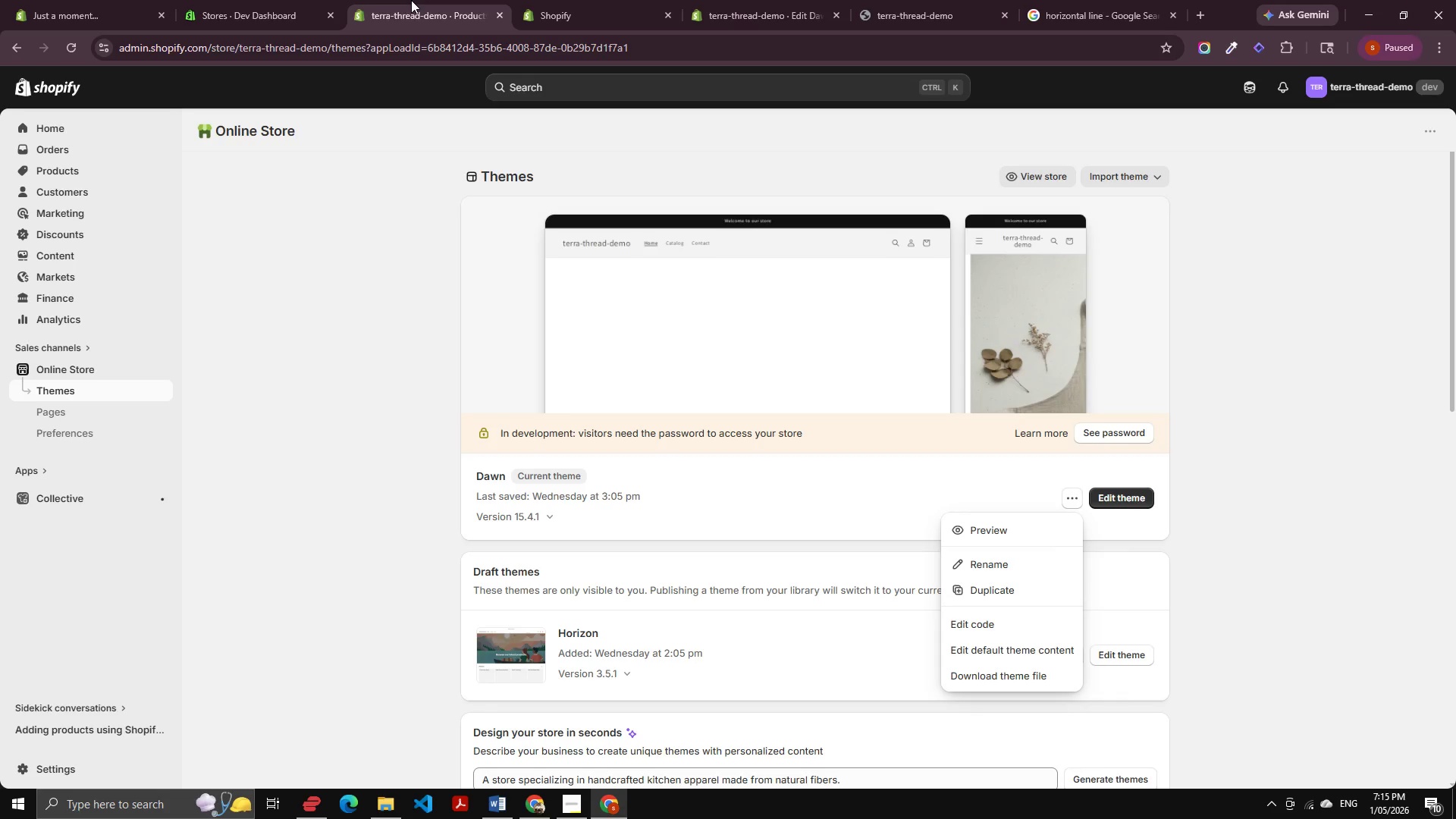 
left_click([592, 0])
 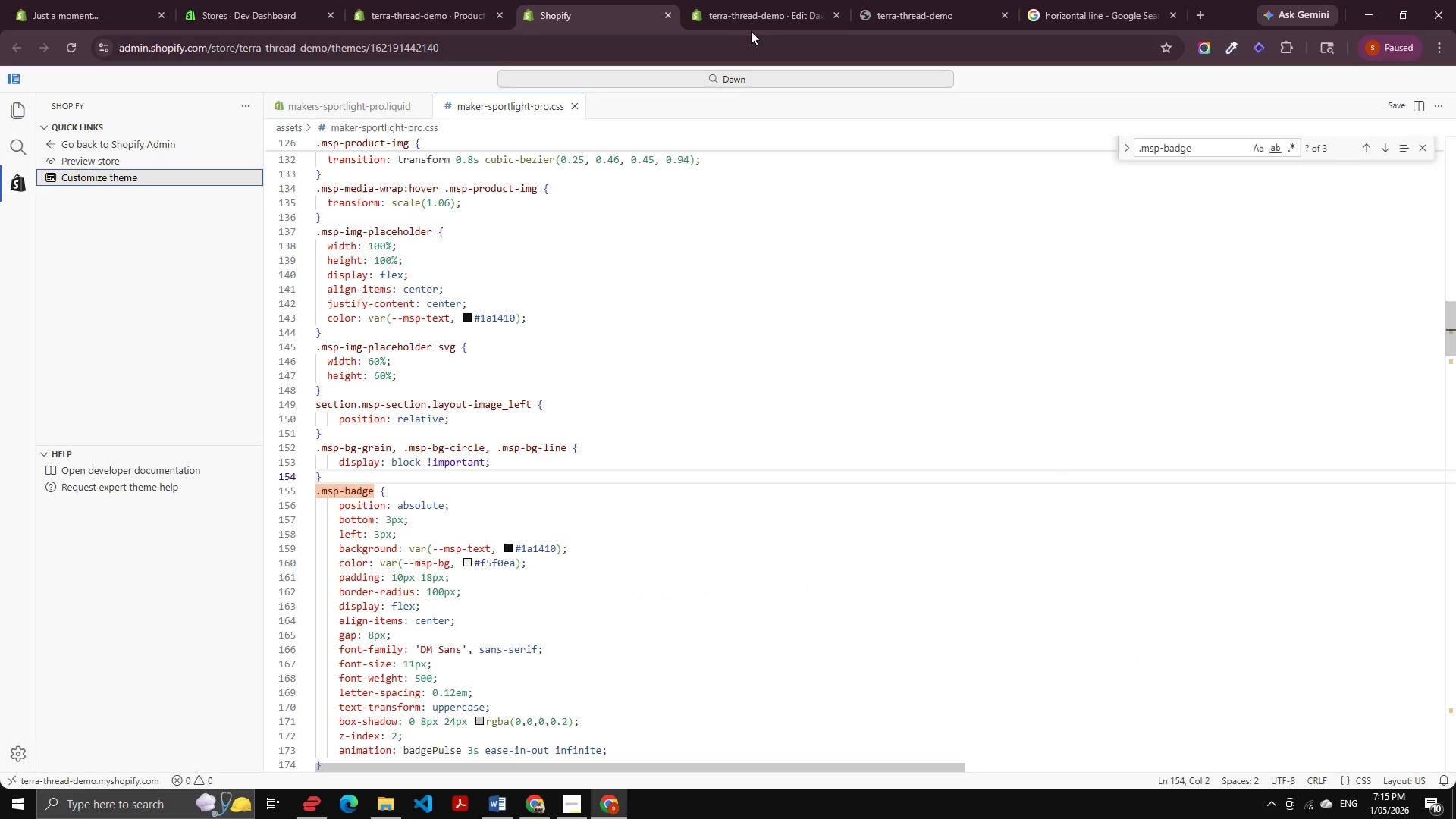 
left_click([725, 18])
 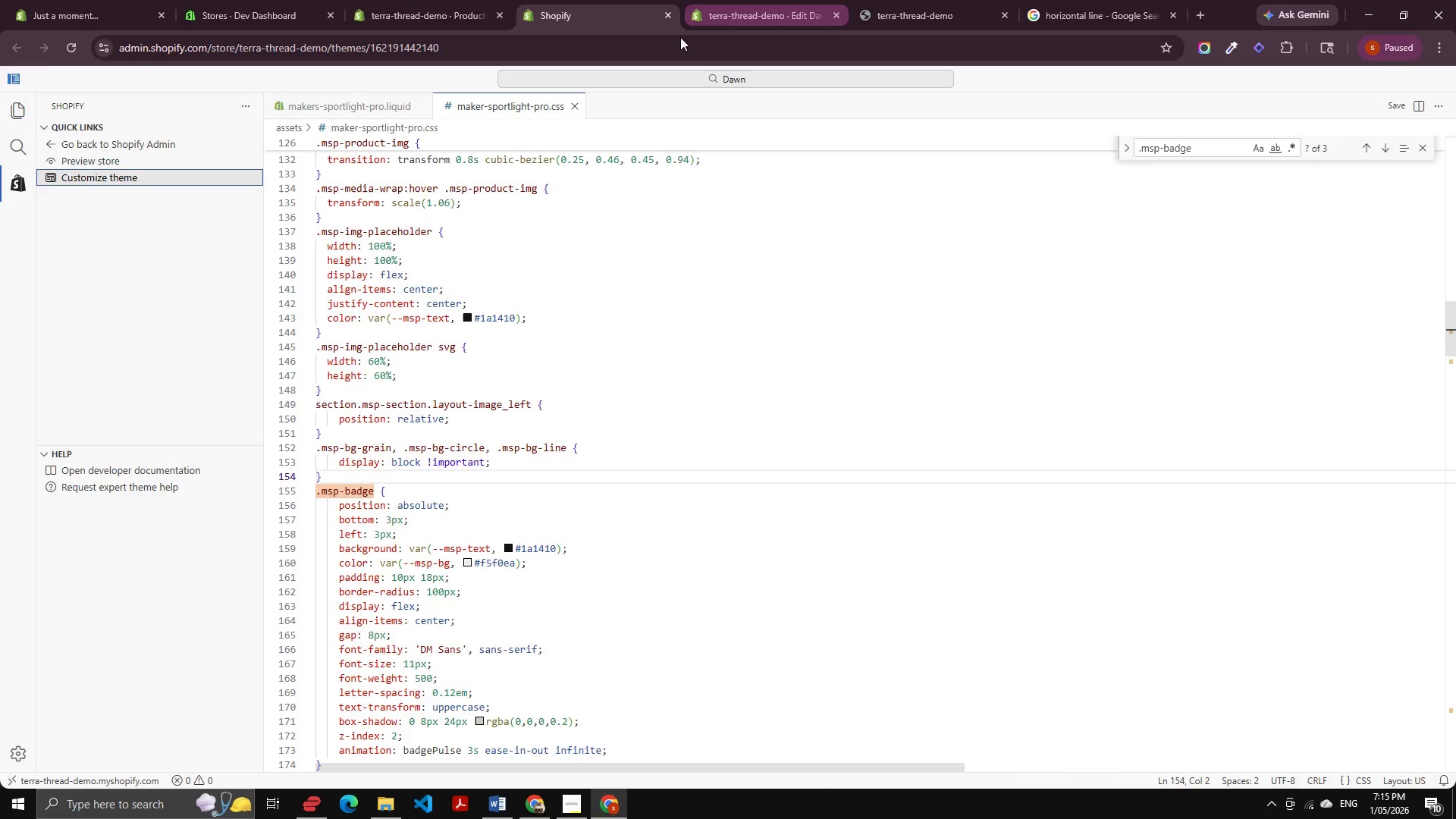 
left_click([714, 6])
 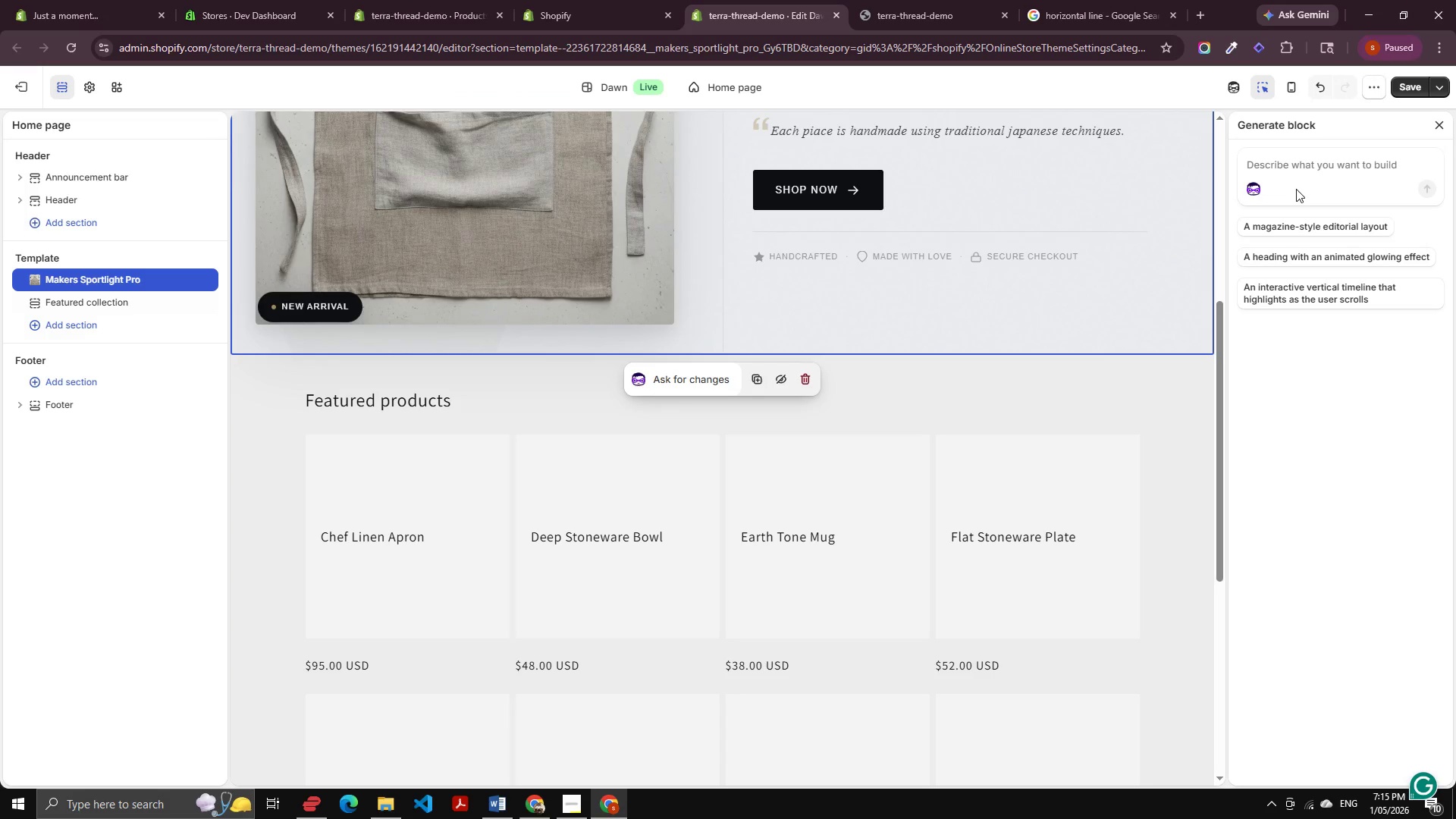 
left_click([1288, 165])
 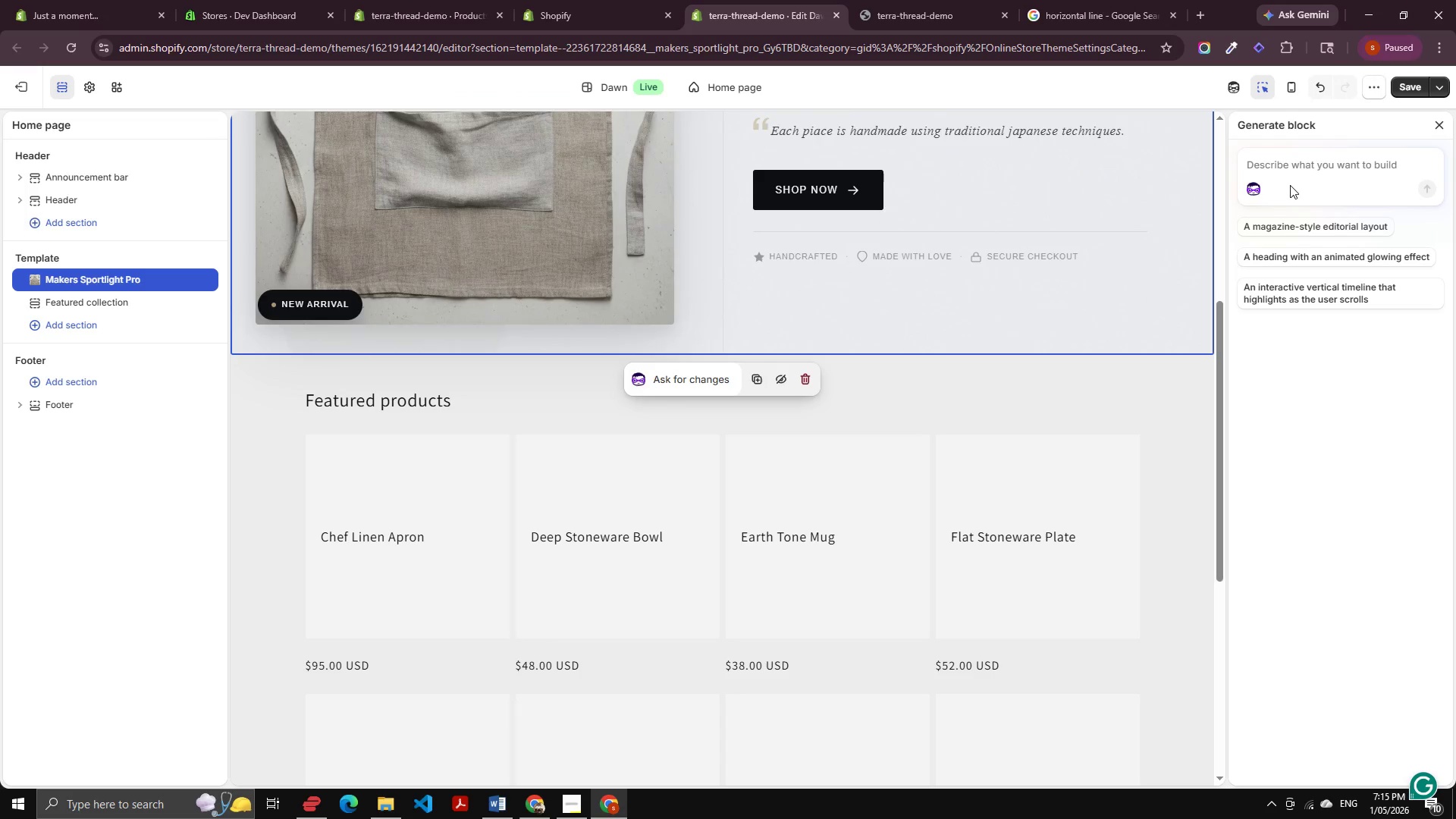 
type(make horig)
key(Backspace)
type(gon)
 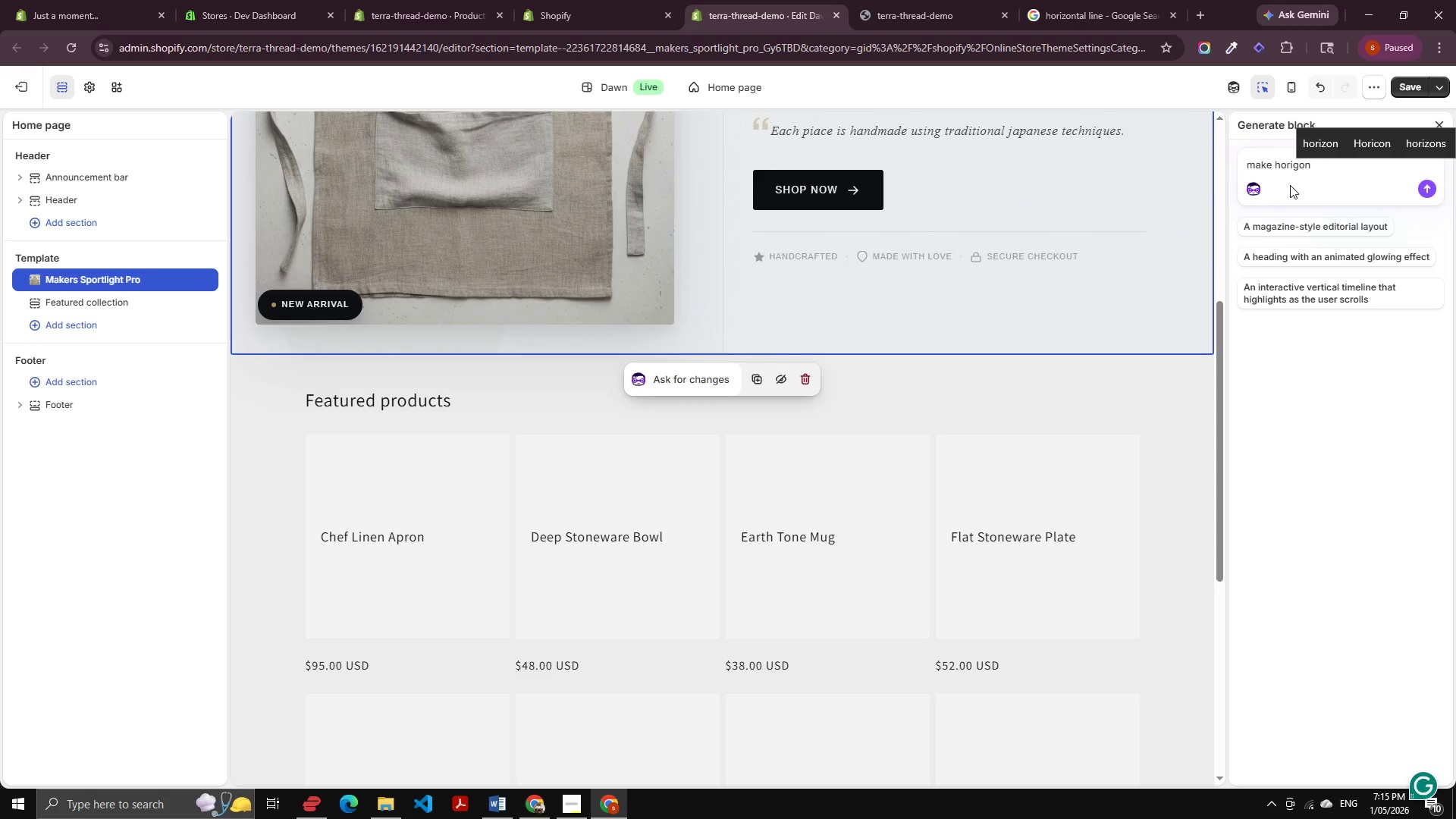 
key(ArrowUp)
 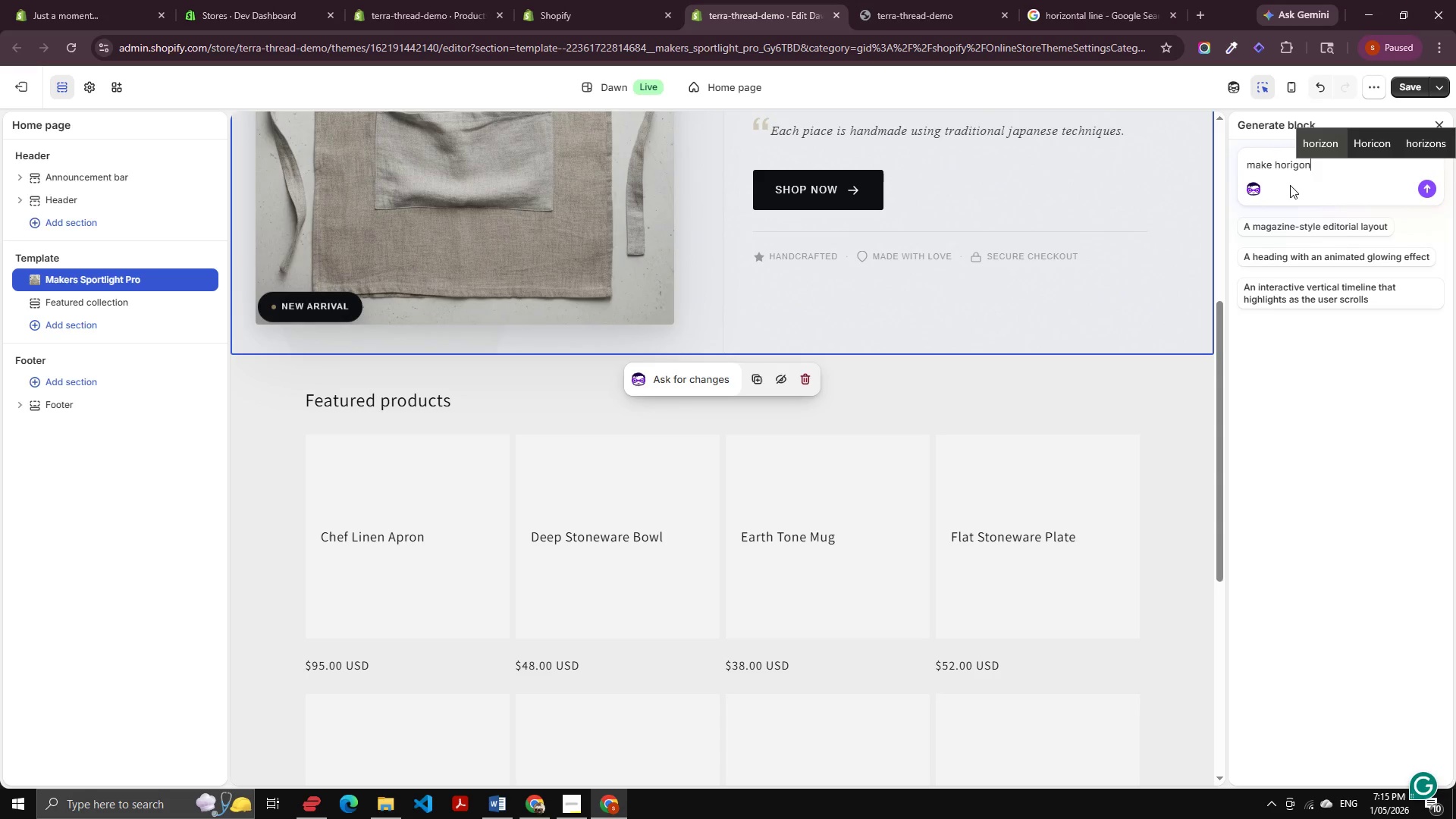 
type(tal )
key(Backspace)
key(Backspace)
key(Backspace)
key(Backspace)
key(Backspace)
key(Backspace)
key(Backspace)
 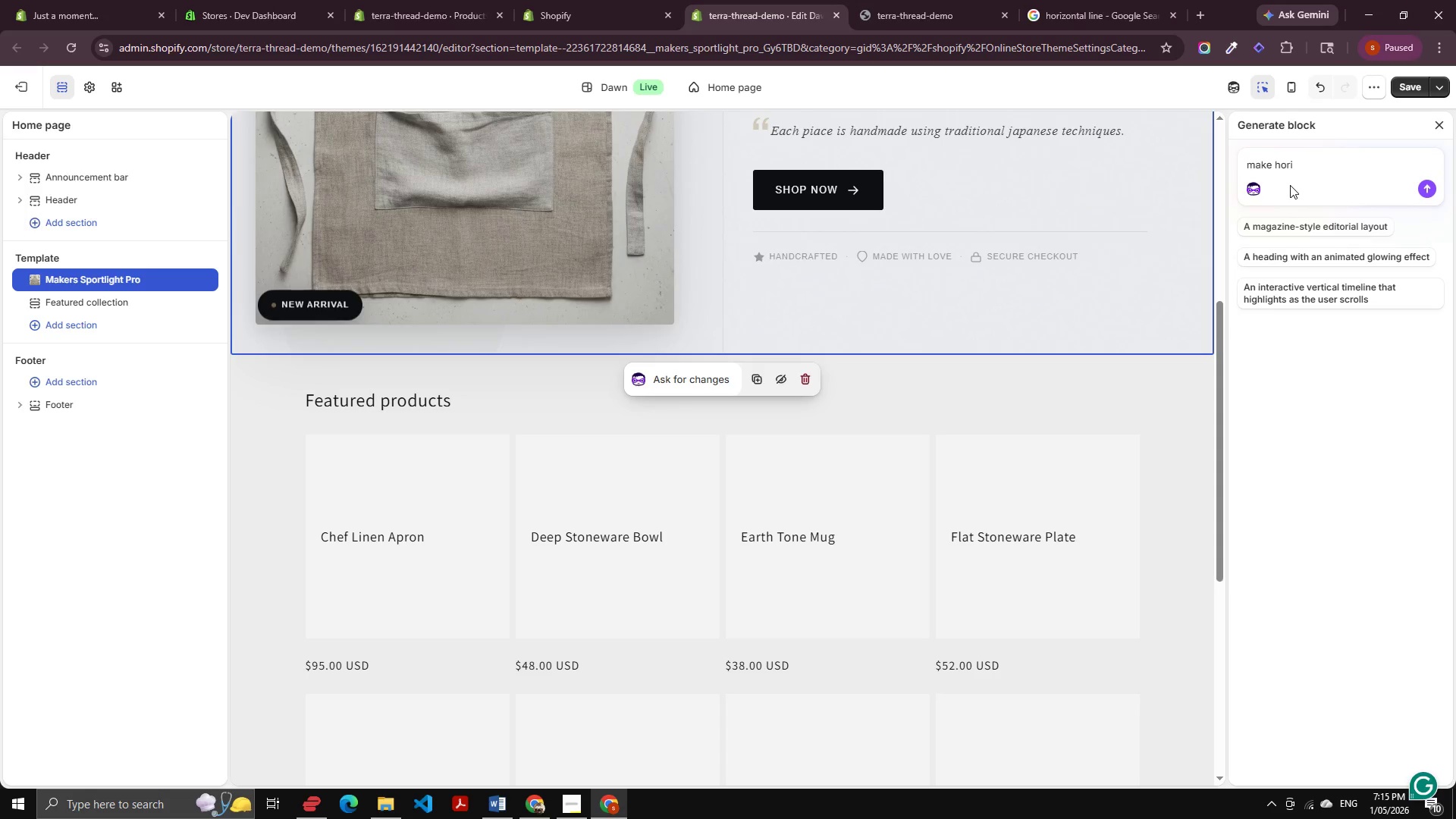 
type(gantal)
key(Backspace)
key(Backspace)
key(Backspace)
key(Backspace)
key(Backspace)
type(ota)
key(Backspace)
key(Backspace)
type(ntal slider marw)
key(Backspace)
type(quee text with icon insg)
key(Backspace)
type(finite)
 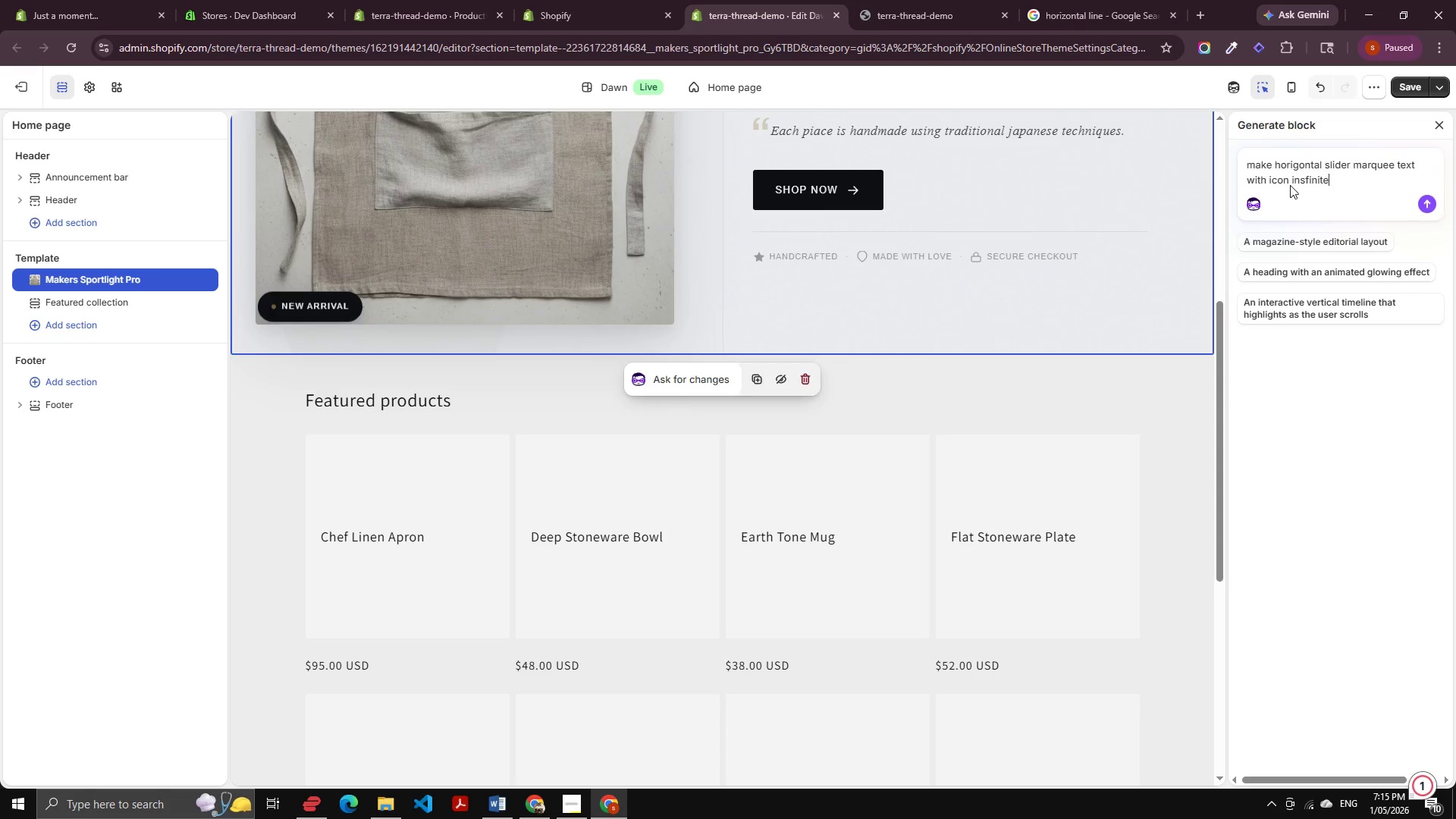 
key(Enter)
 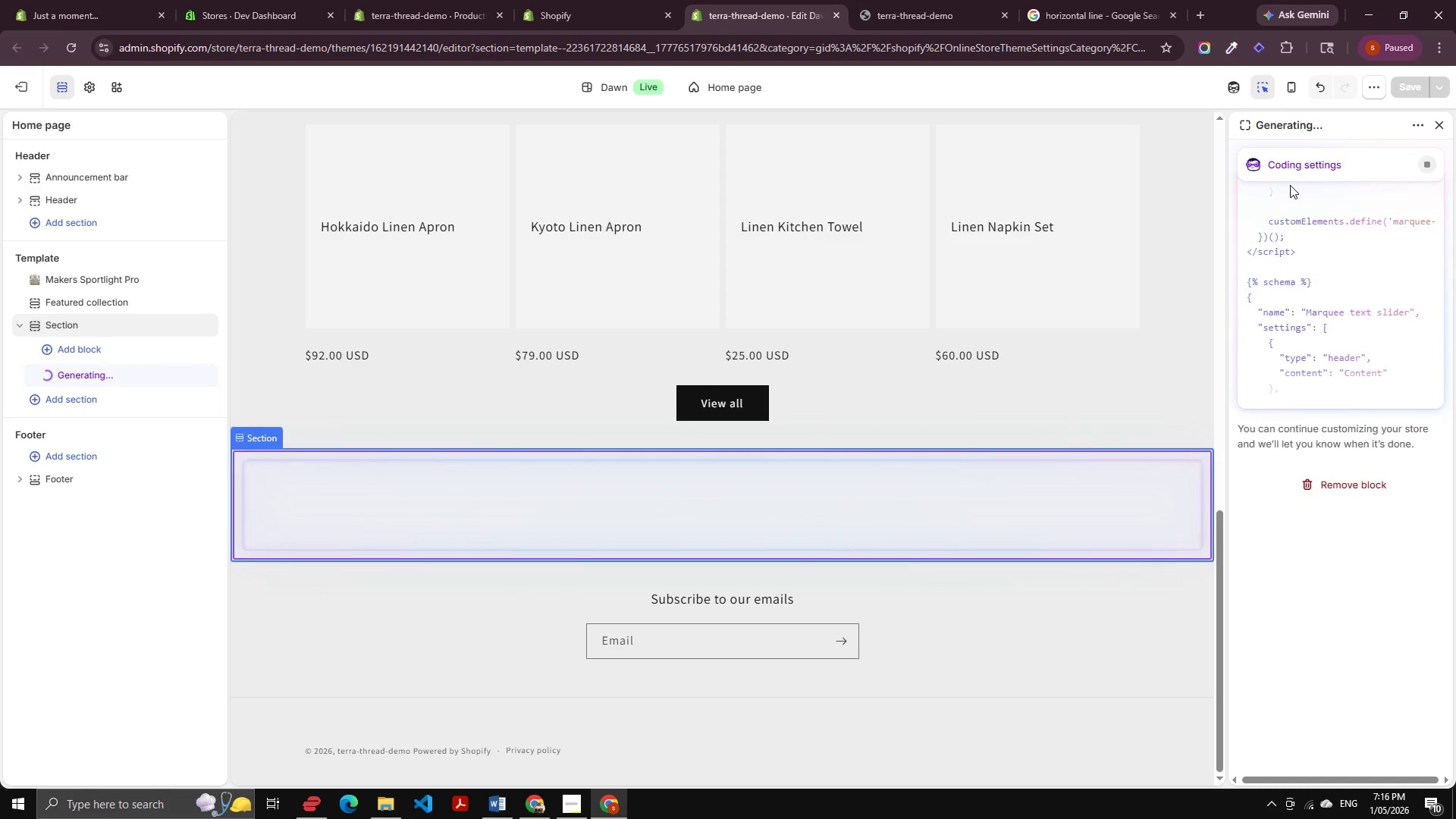 
wait(43.78)
 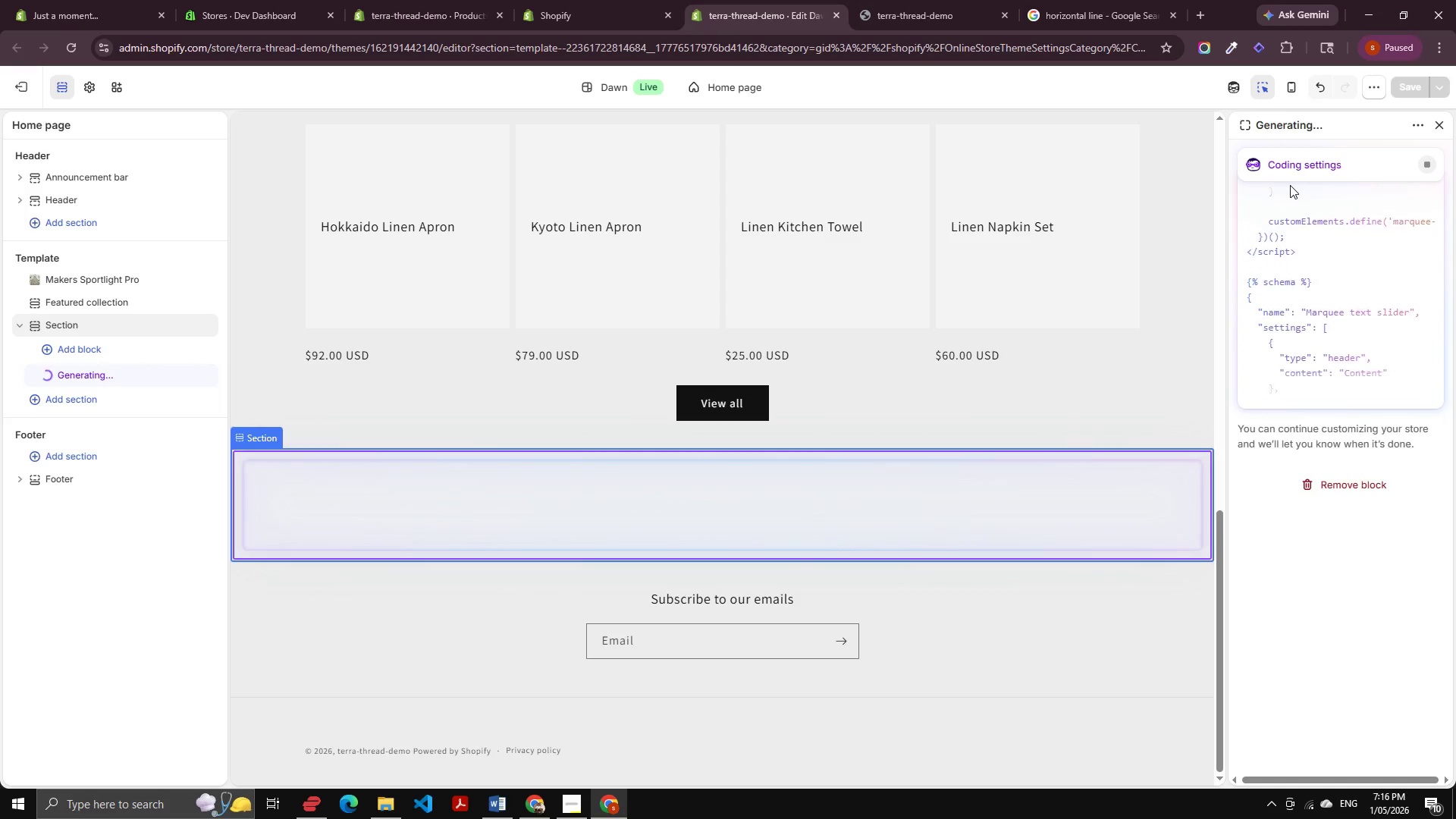 
left_click([1307, 579])
 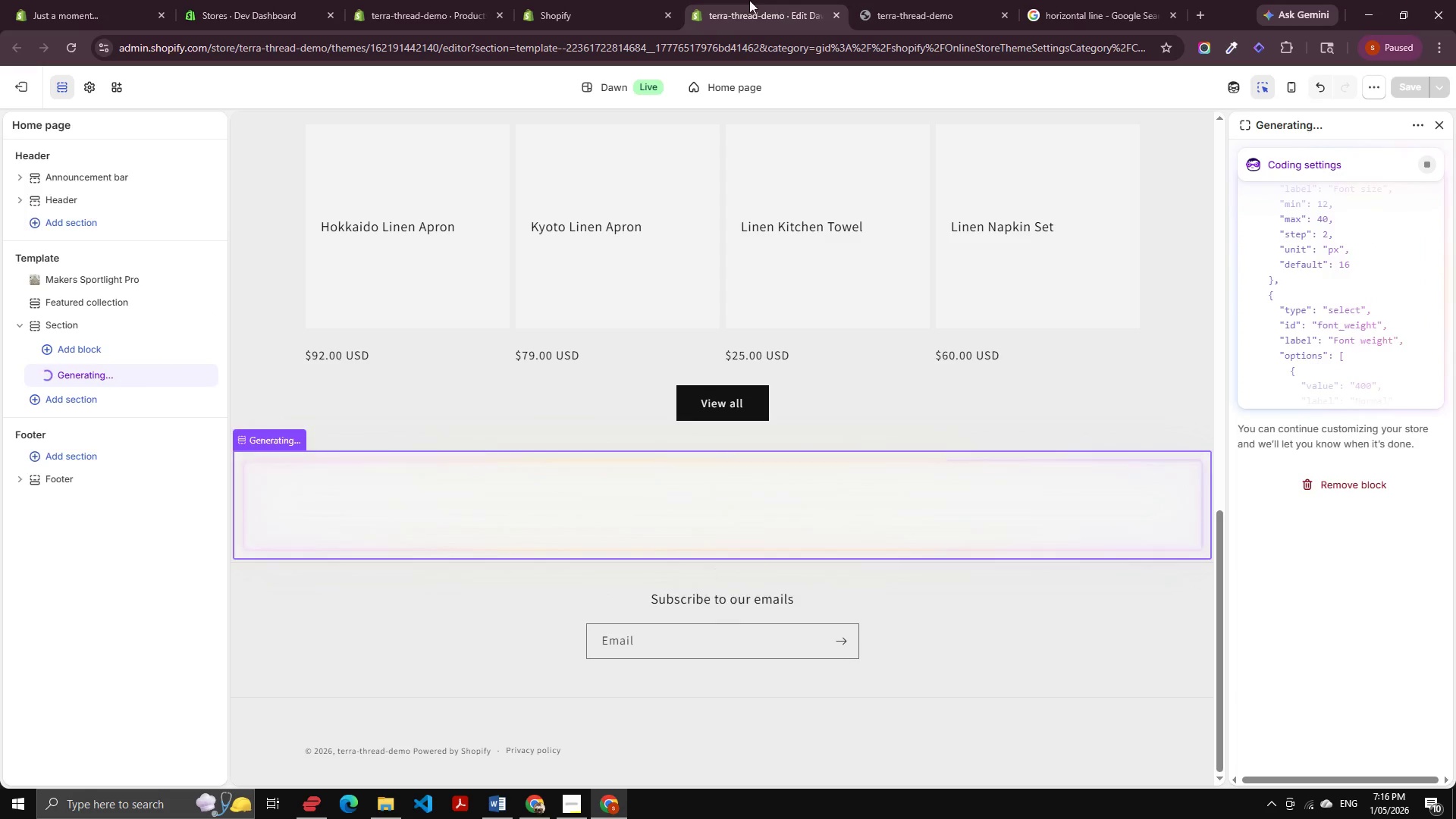 
left_click([859, 0])
 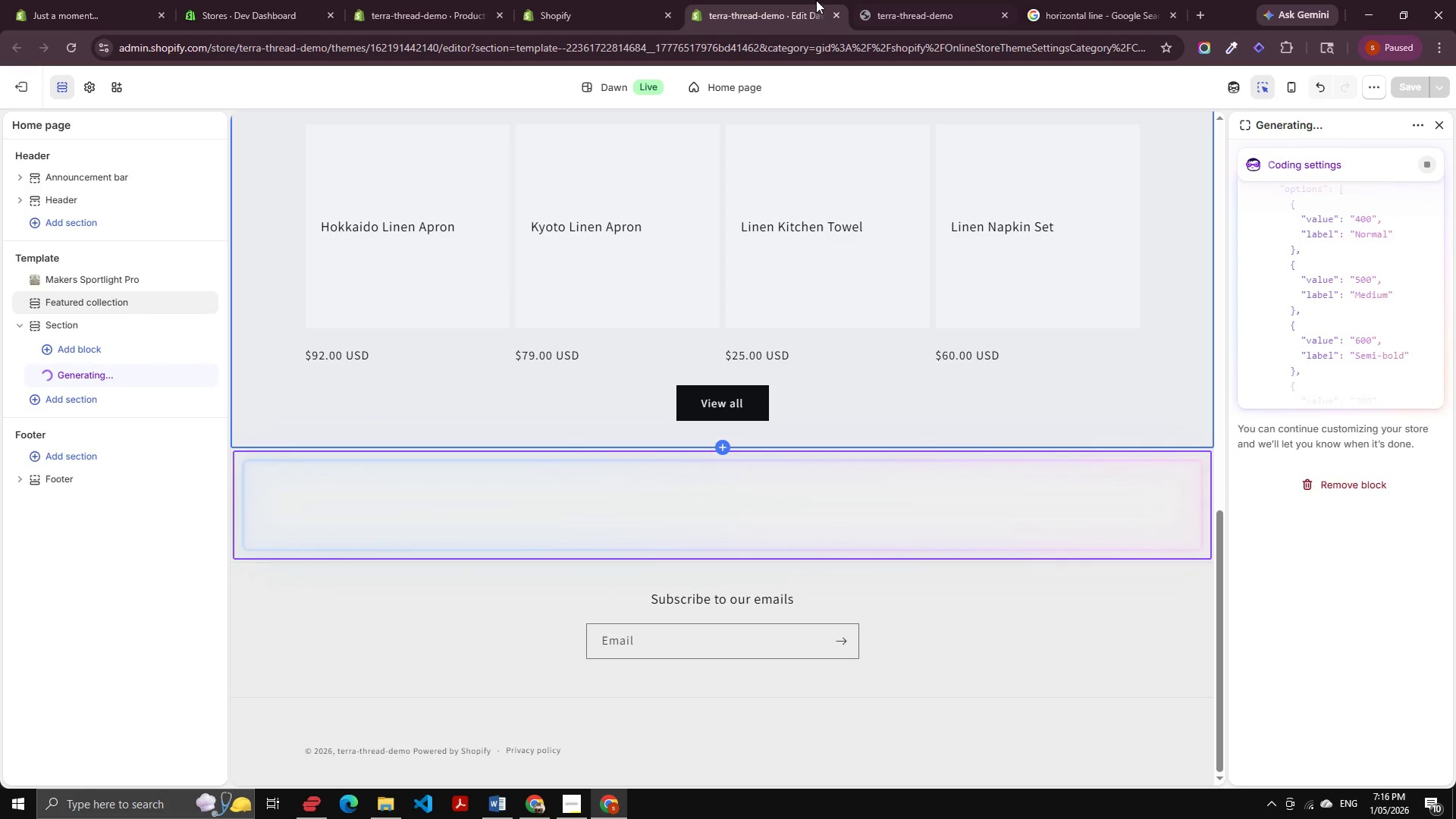 
left_click([873, 0])
 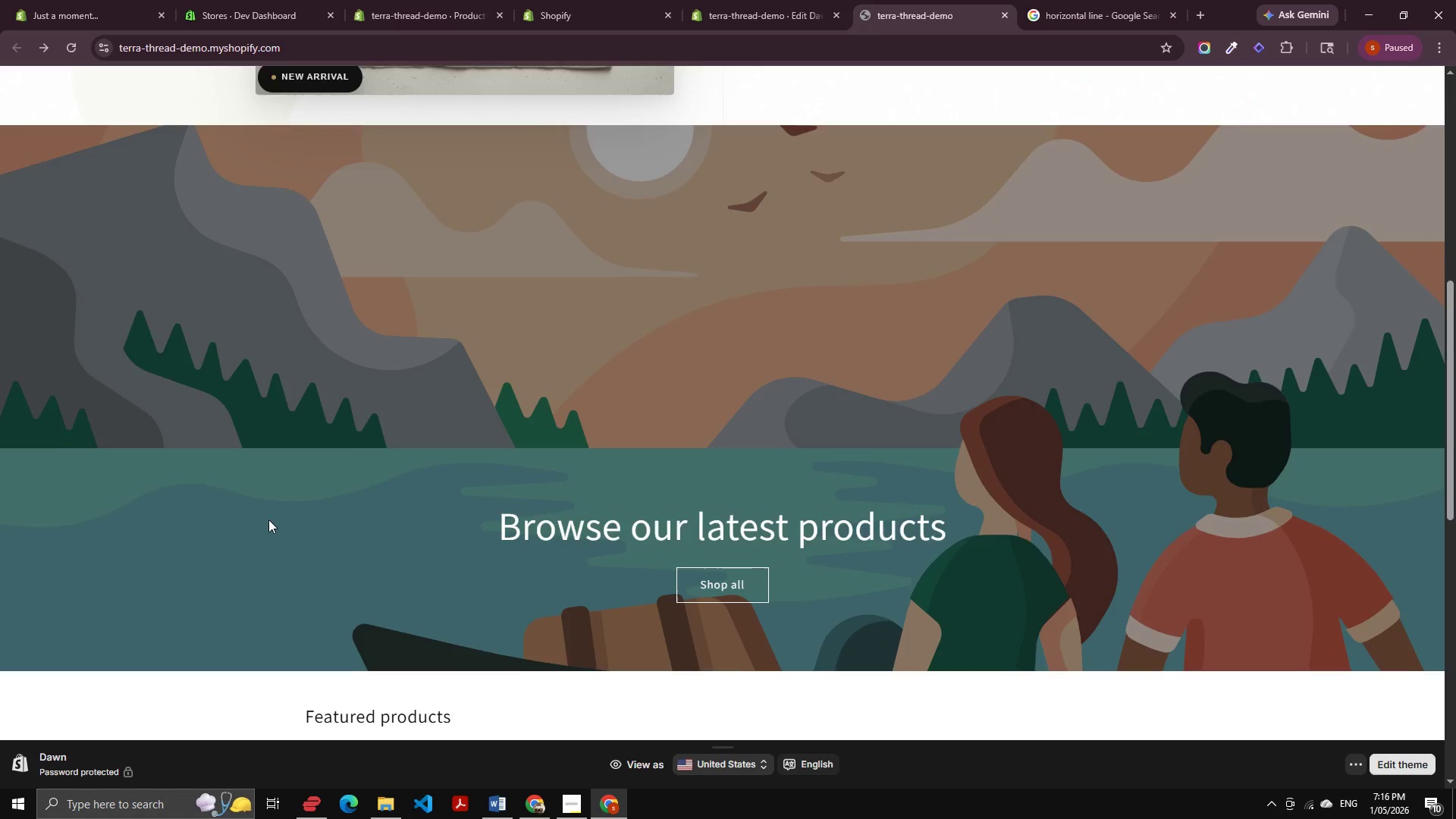 
scroll: coordinate [485, 297], scroll_direction: up, amount: 16.0
 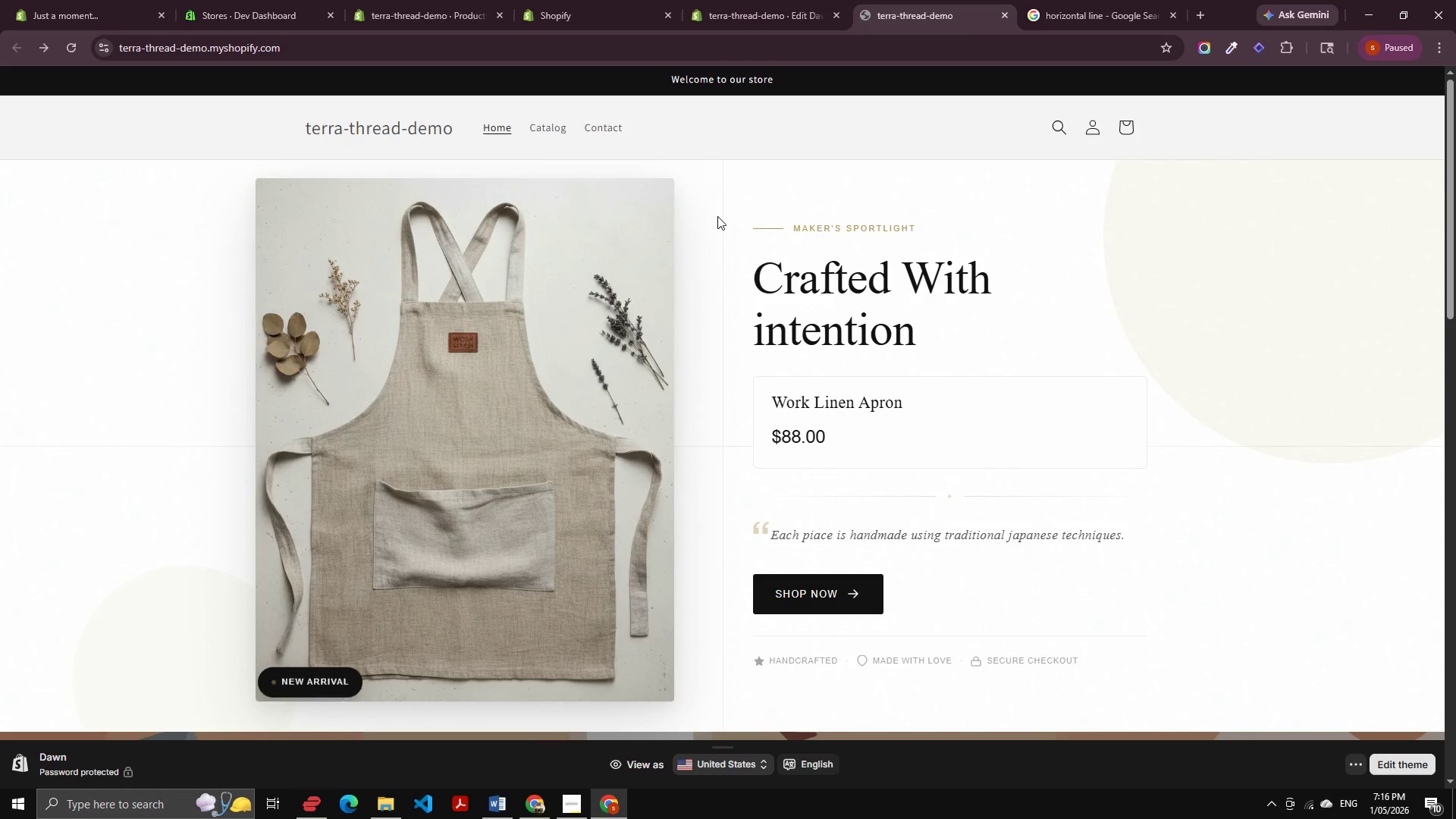 
right_click([717, 216])
 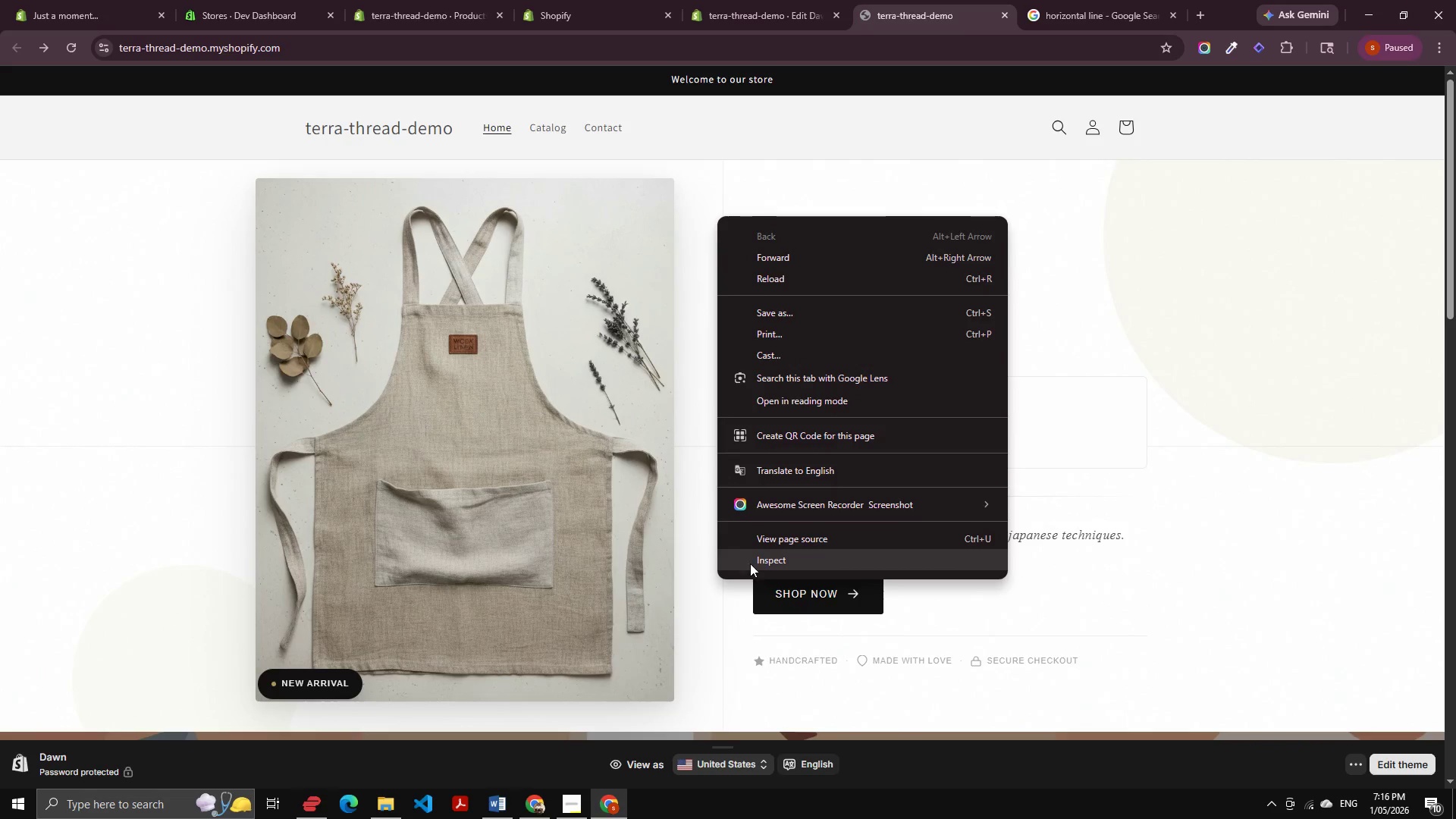 
left_click([772, 553])
 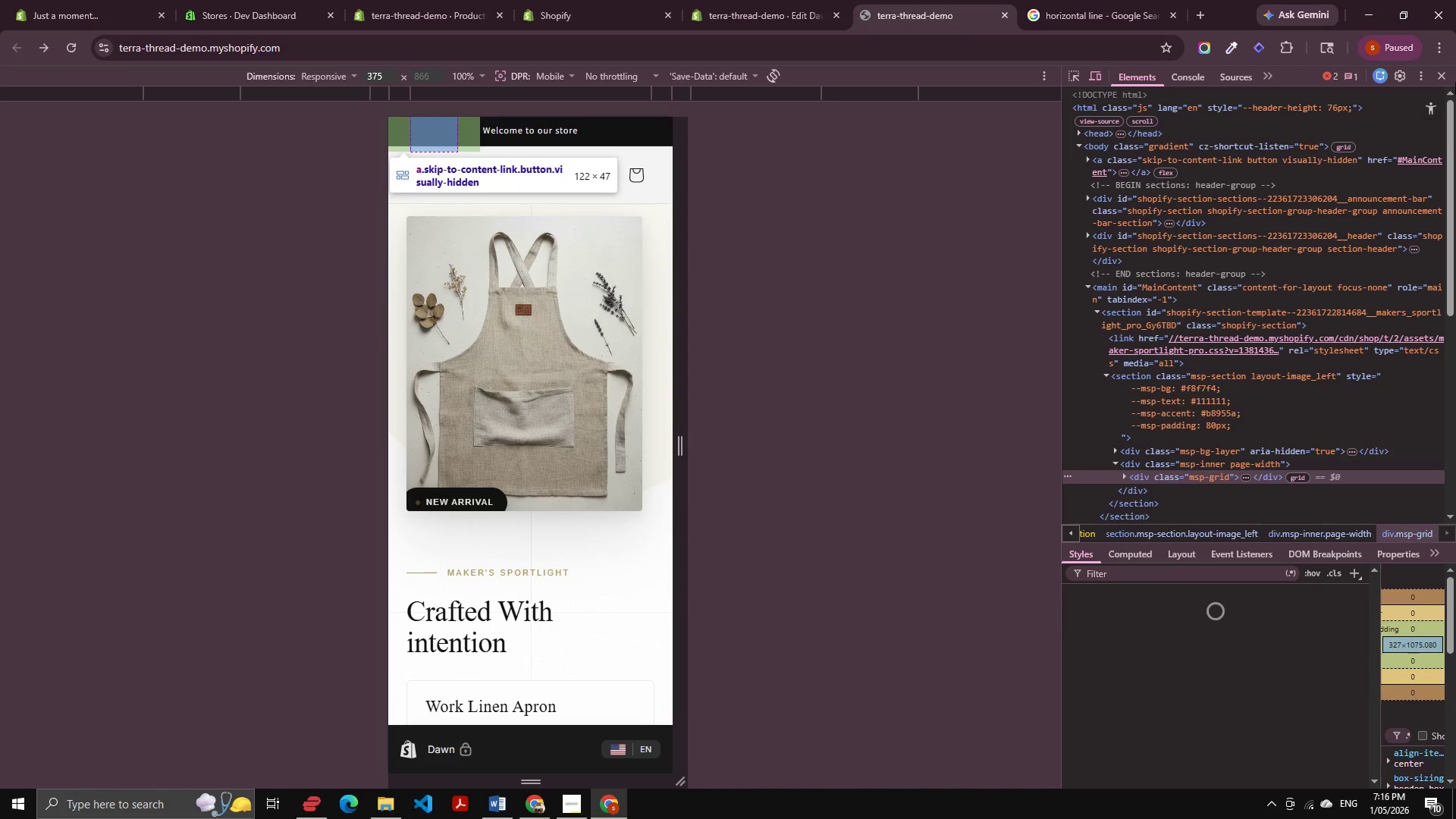 
wait(8.22)
 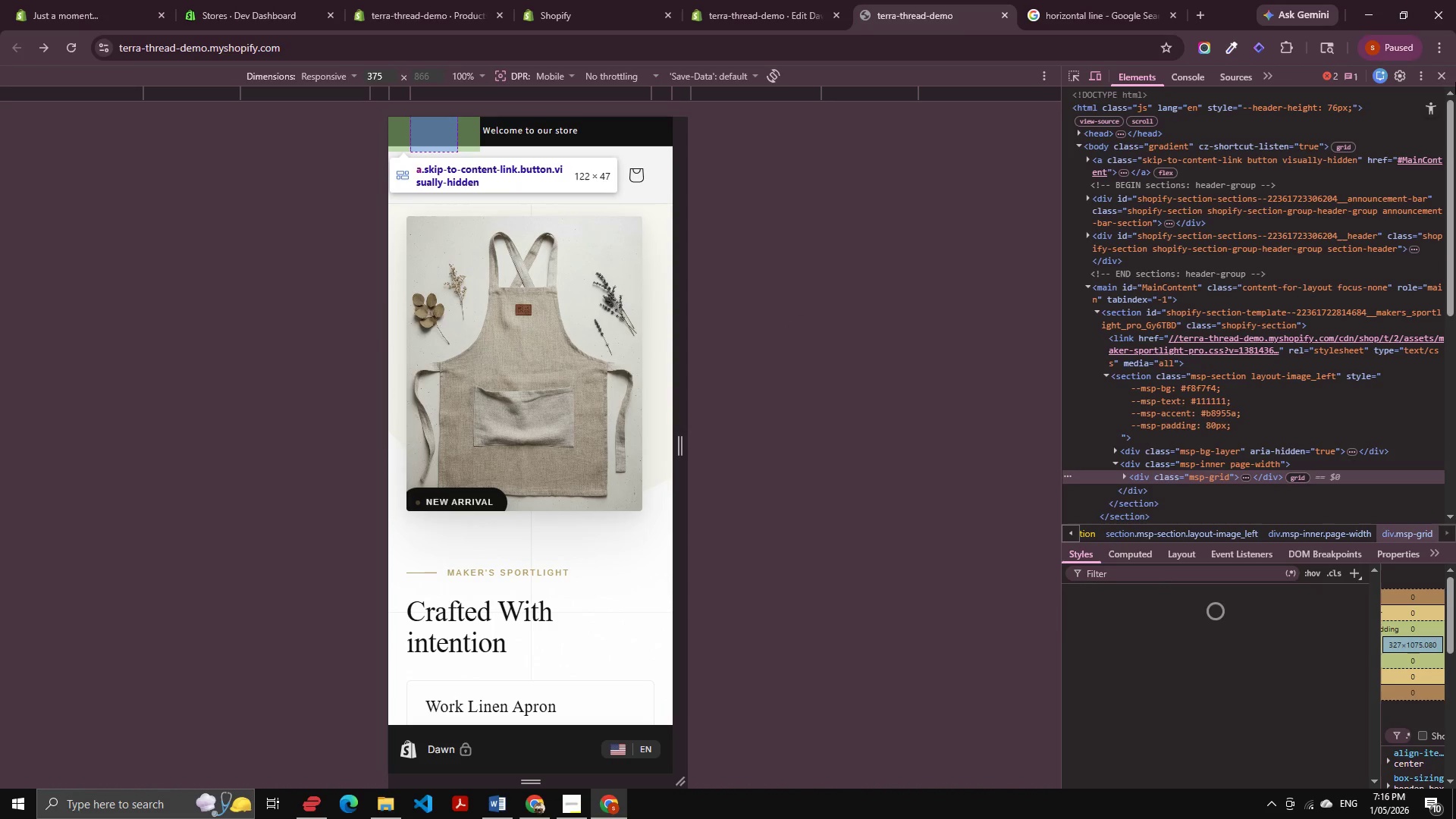 
scroll: coordinate [560, 434], scroll_direction: down, amount: 6.0
 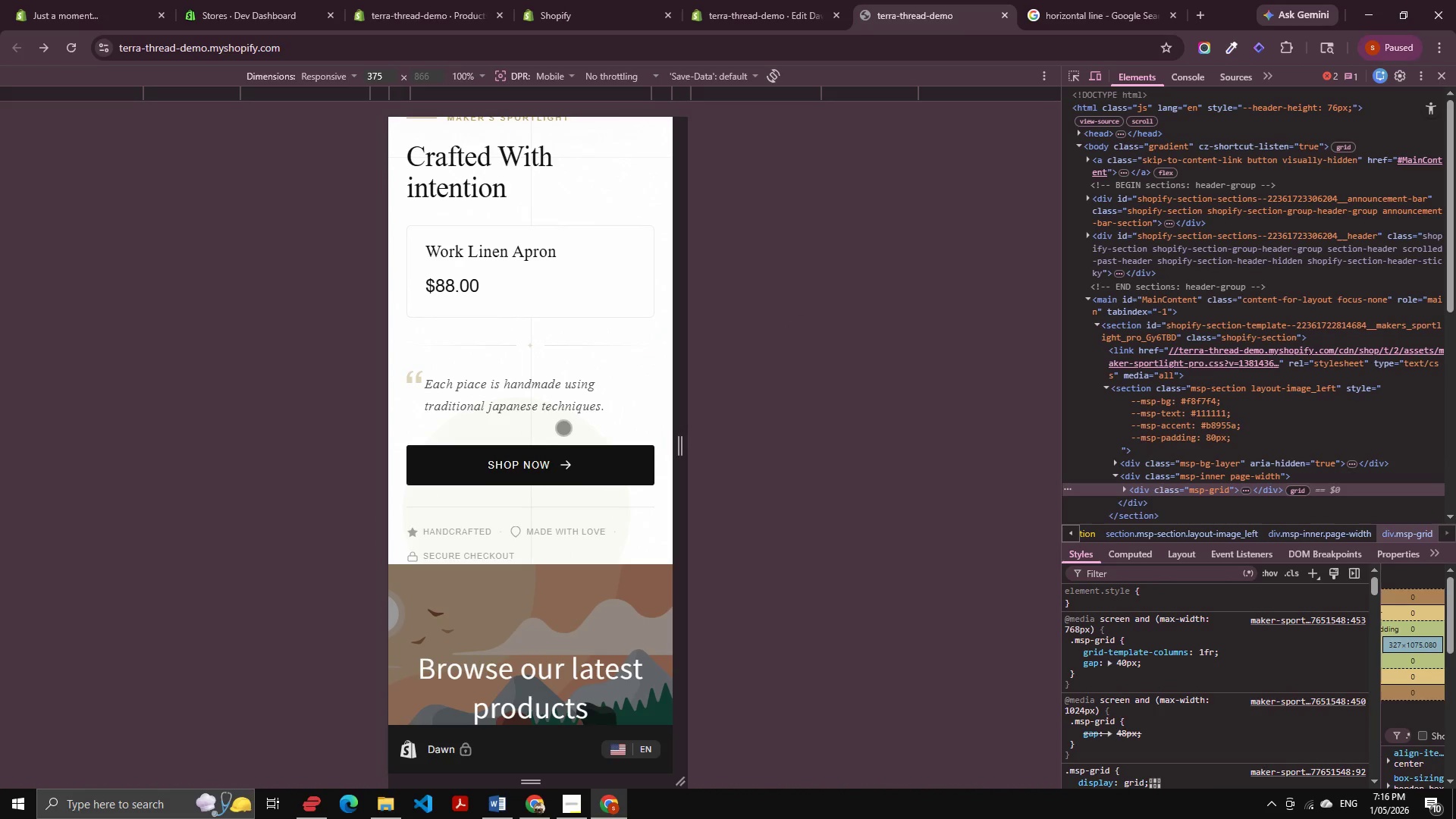 
scroll: coordinate [586, 409], scroll_direction: up, amount: 2.0
 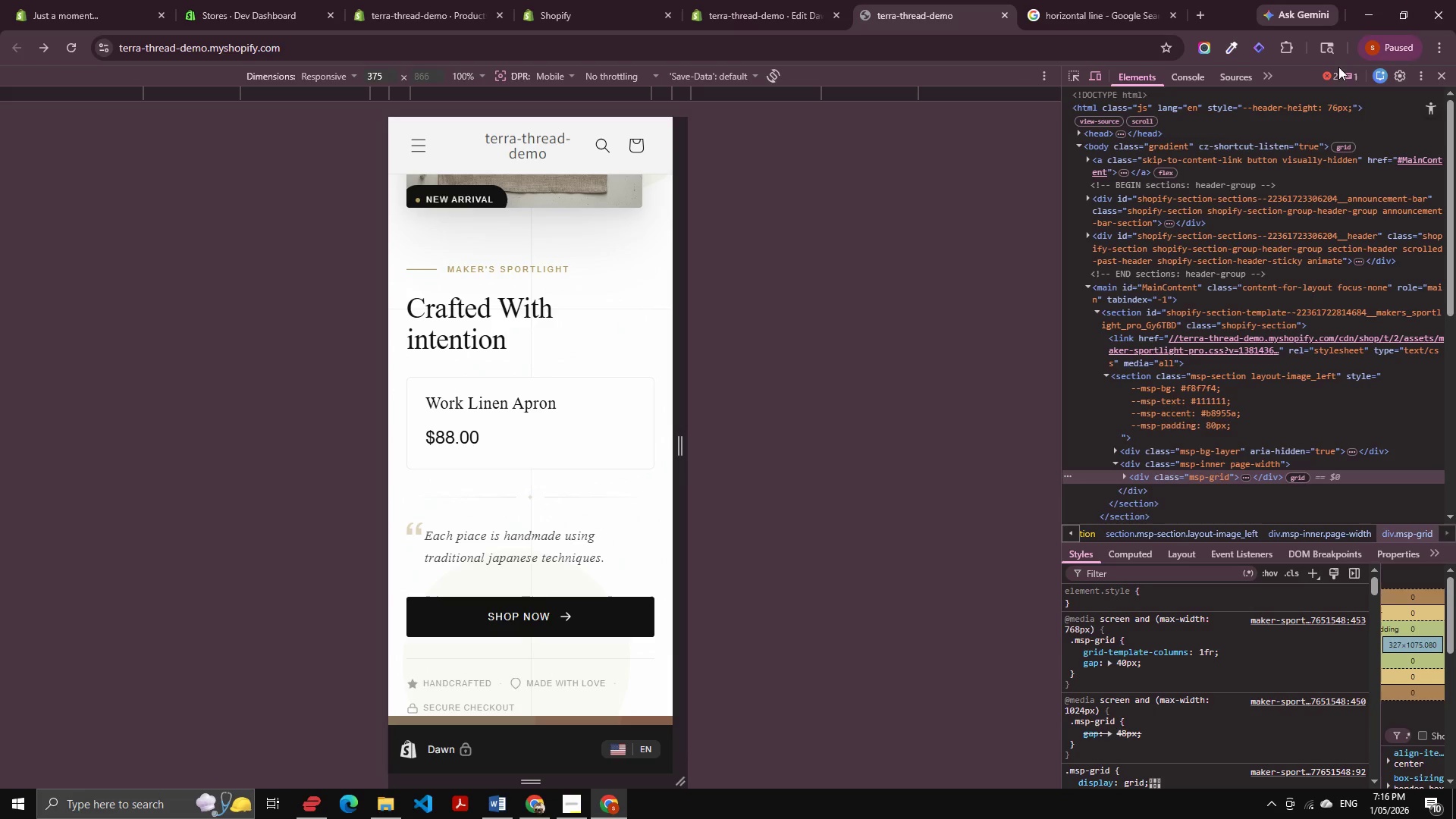 
left_click([1443, 81])
 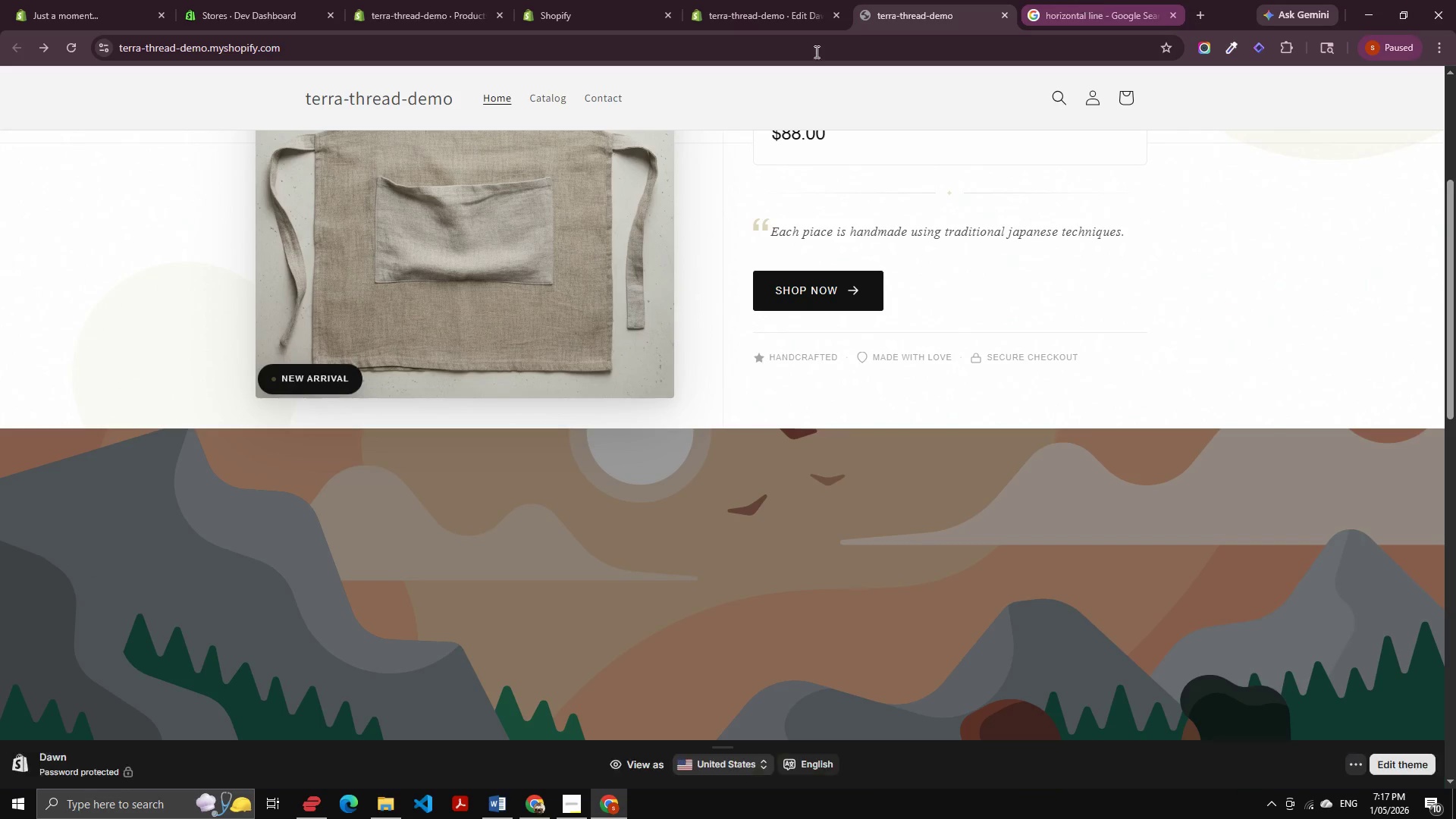 
left_click([511, 0])
 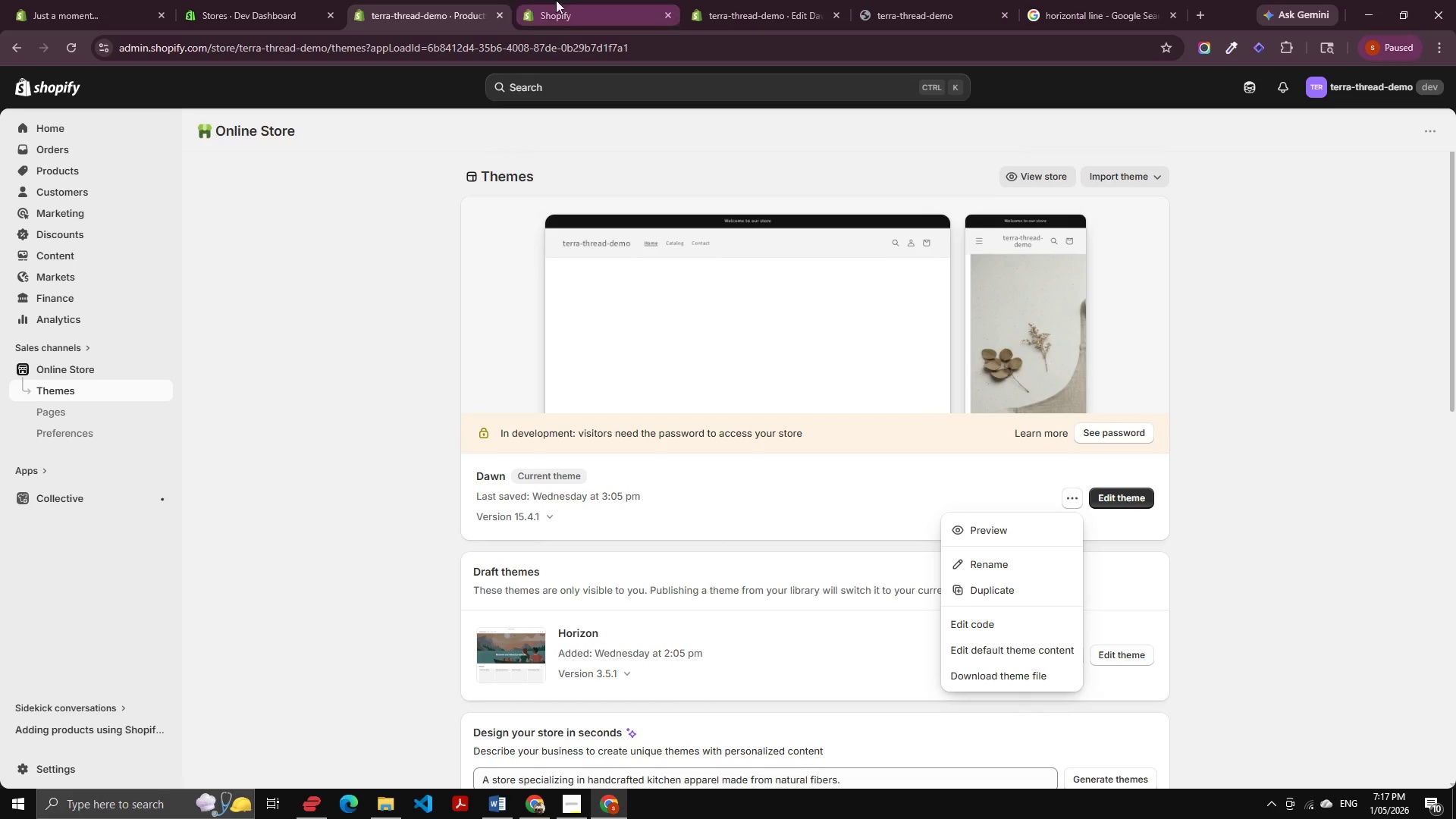 
left_click([564, 0])
 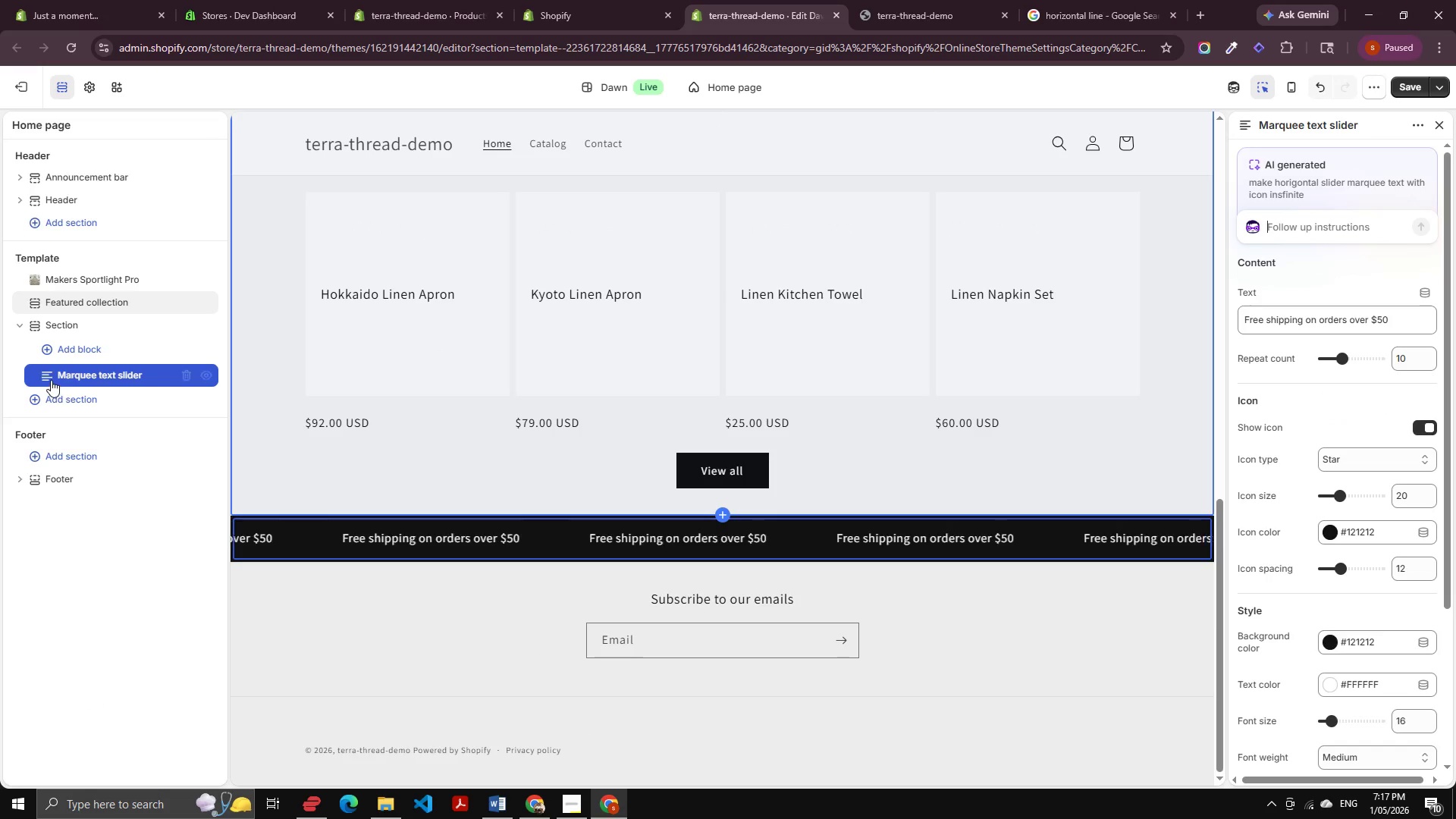 
left_click_drag(start_coordinate=[31, 323], to_coordinate=[32, 284])
 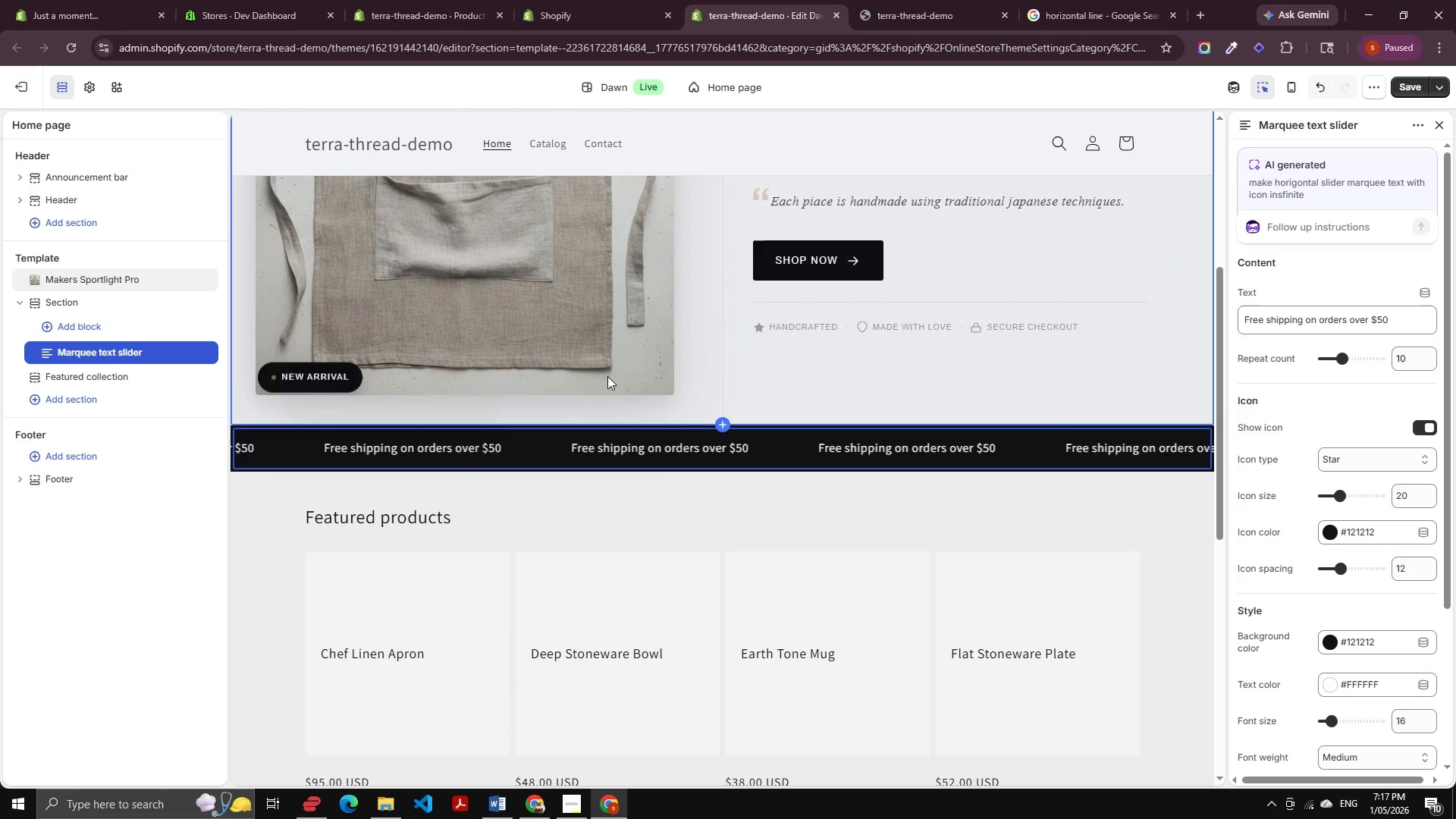 
scroll: coordinate [898, 346], scroll_direction: up, amount: 1.0
 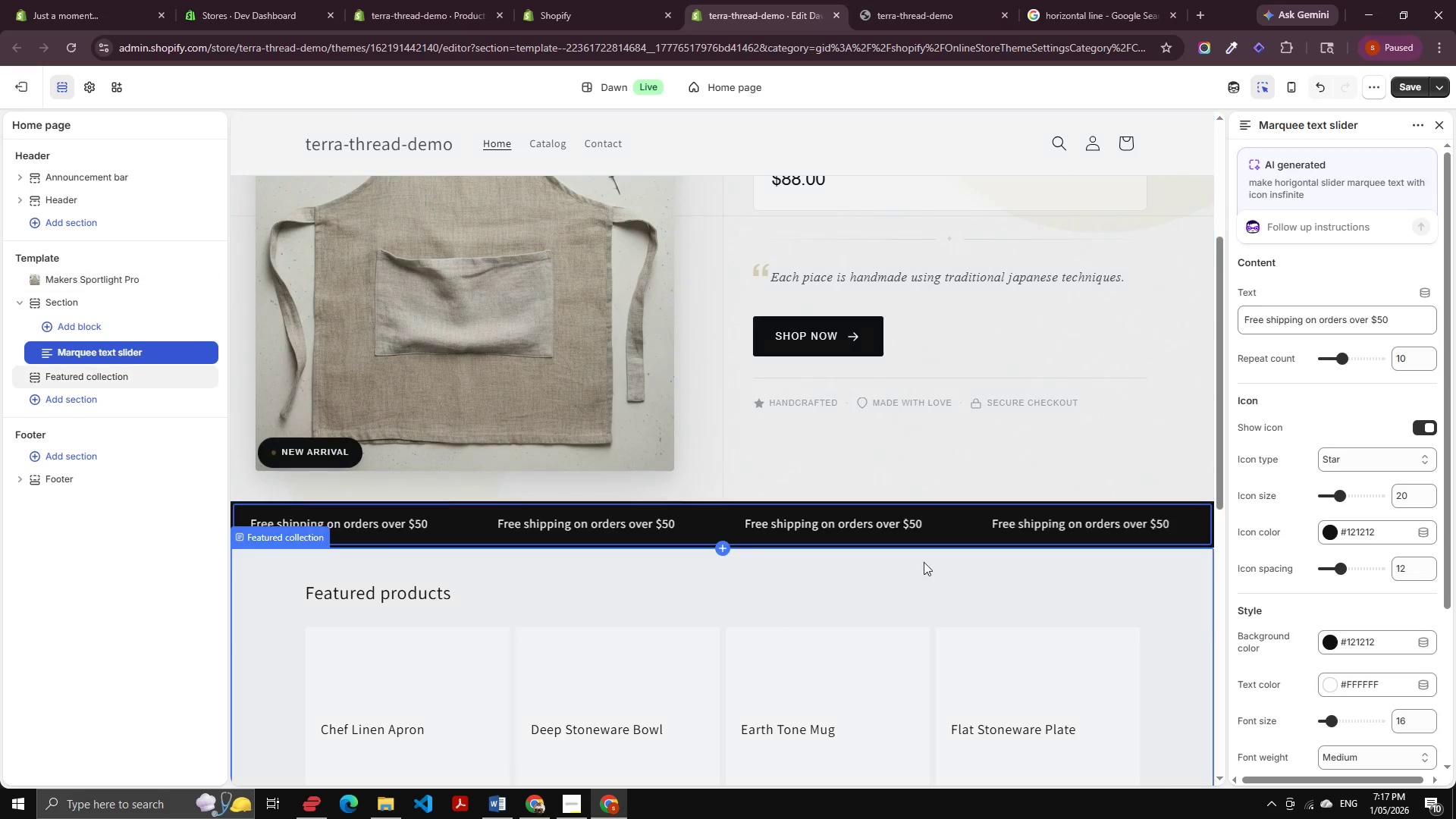 
scroll: coordinate [1288, 452], scroll_direction: down, amount: 2.0
 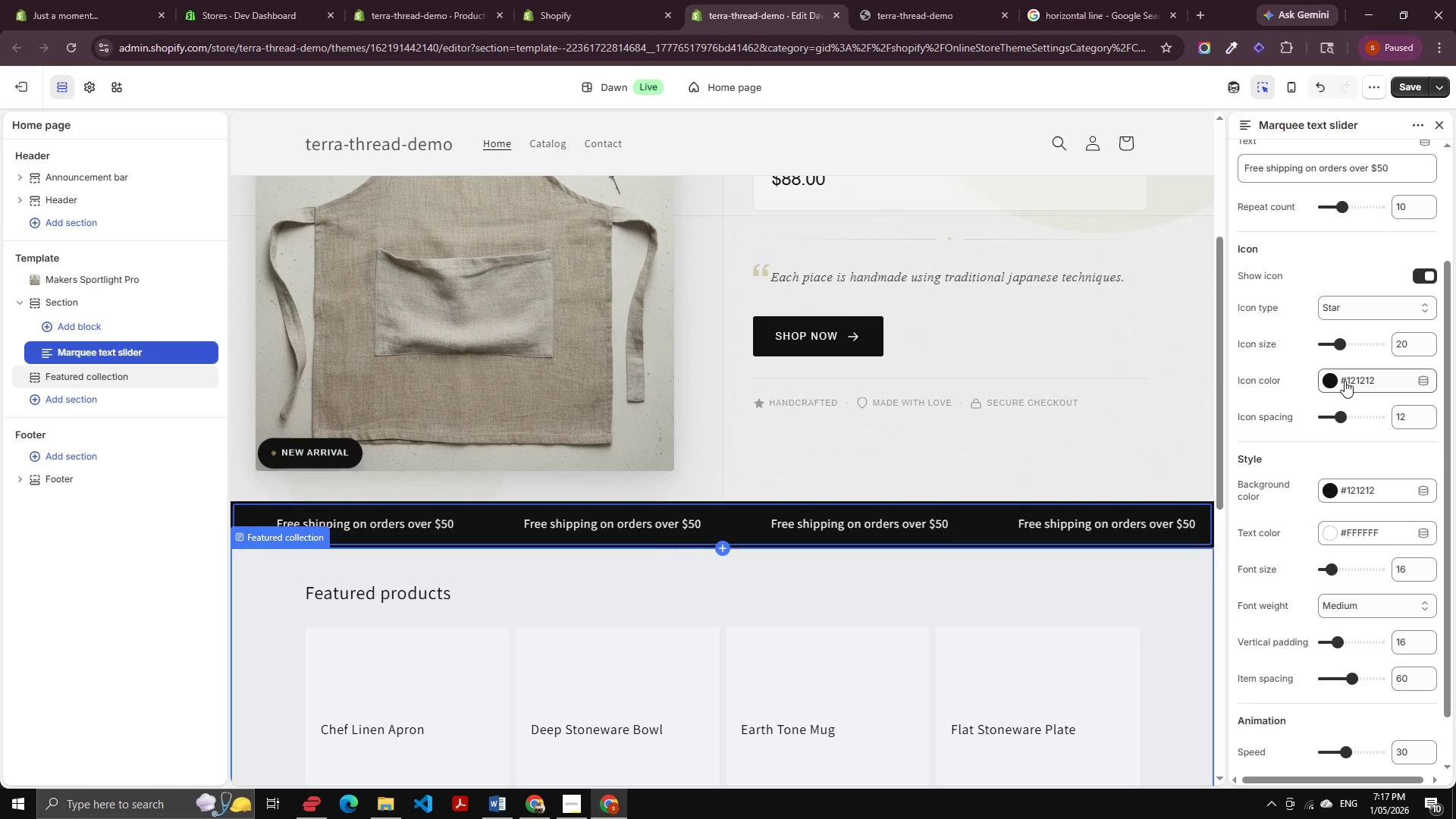 
left_click([1338, 381])
 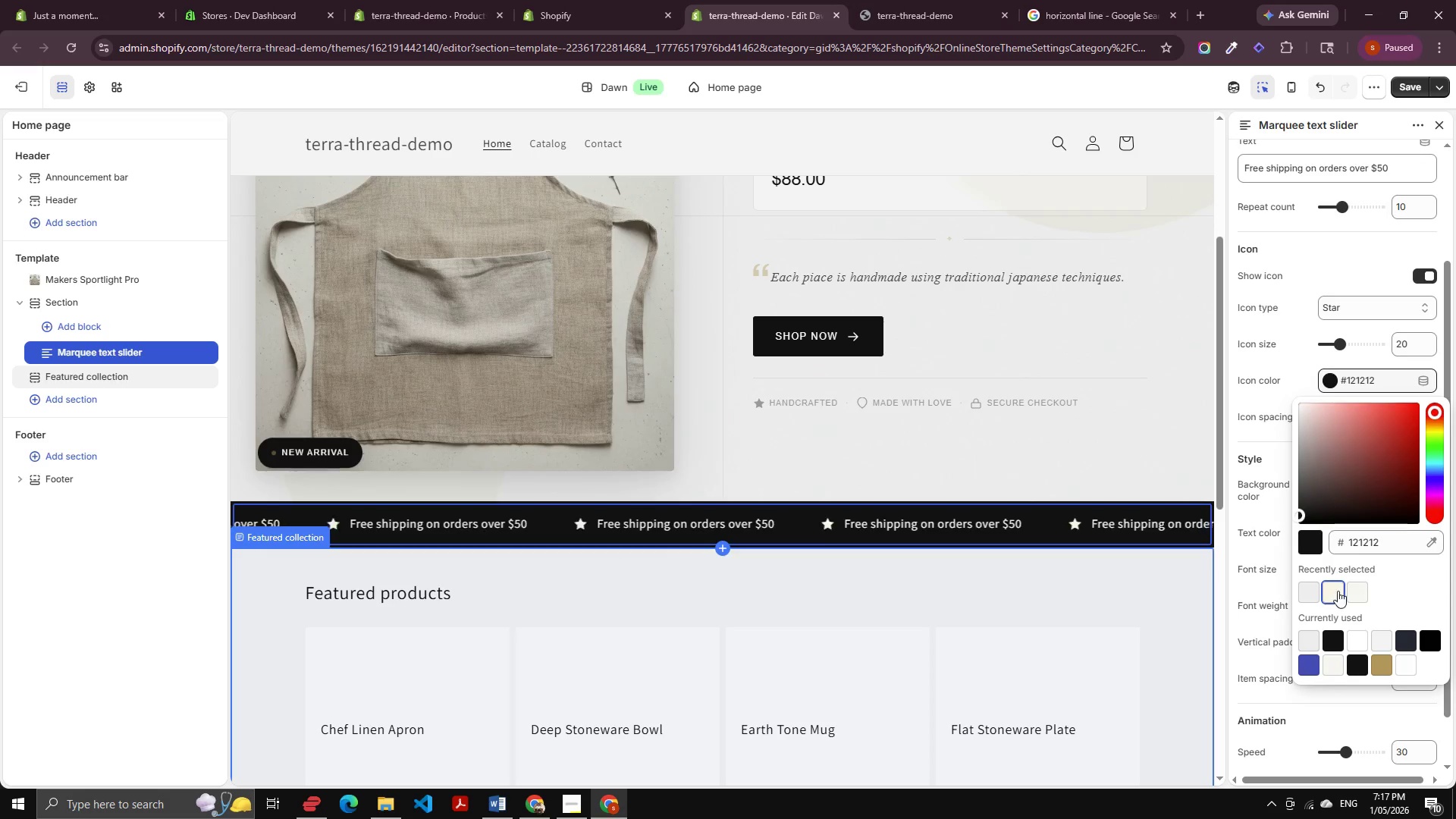 
left_click([1358, 590])
 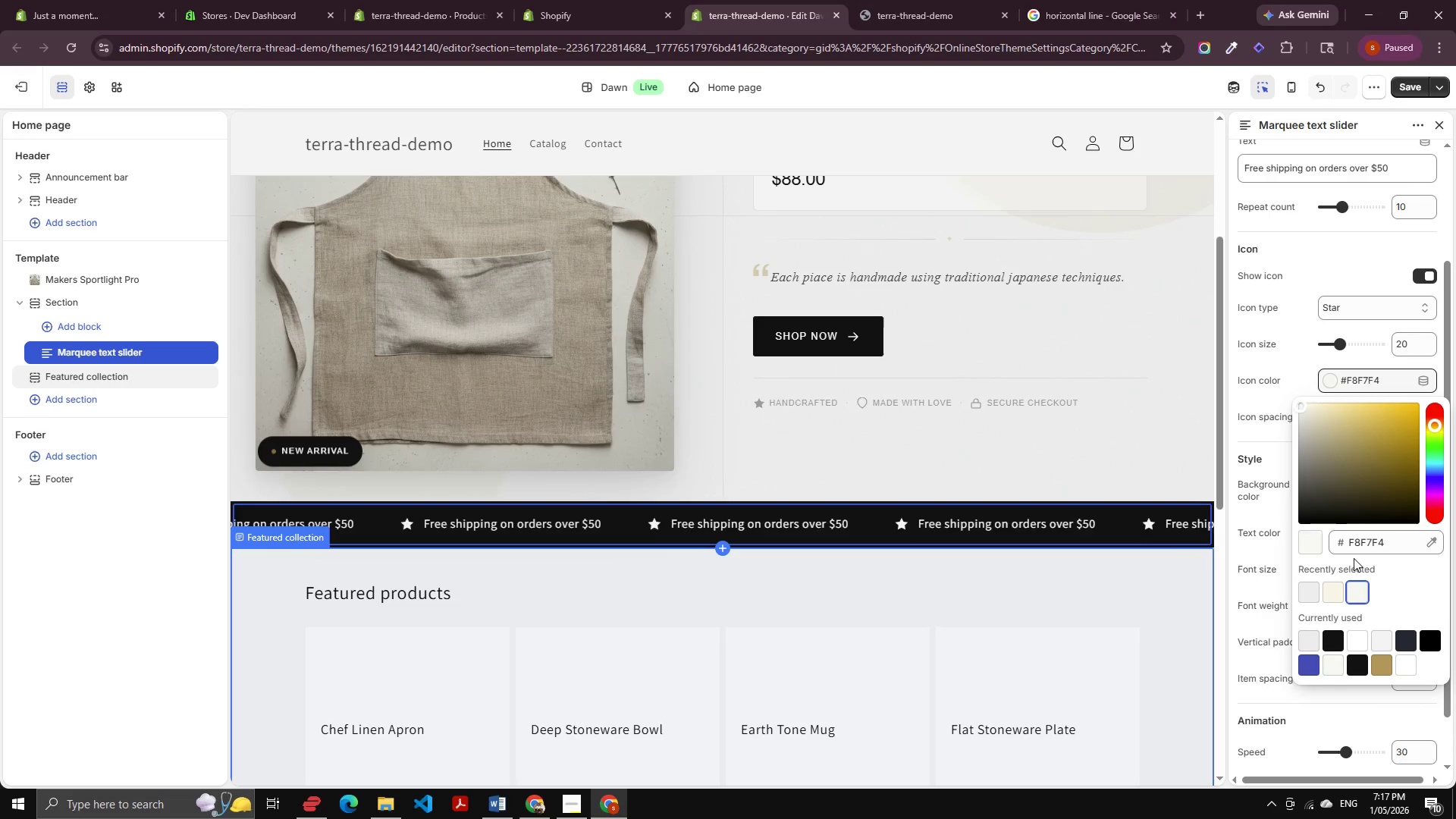 
left_click_drag(start_coordinate=[1330, 460], to_coordinate=[1264, 353])
 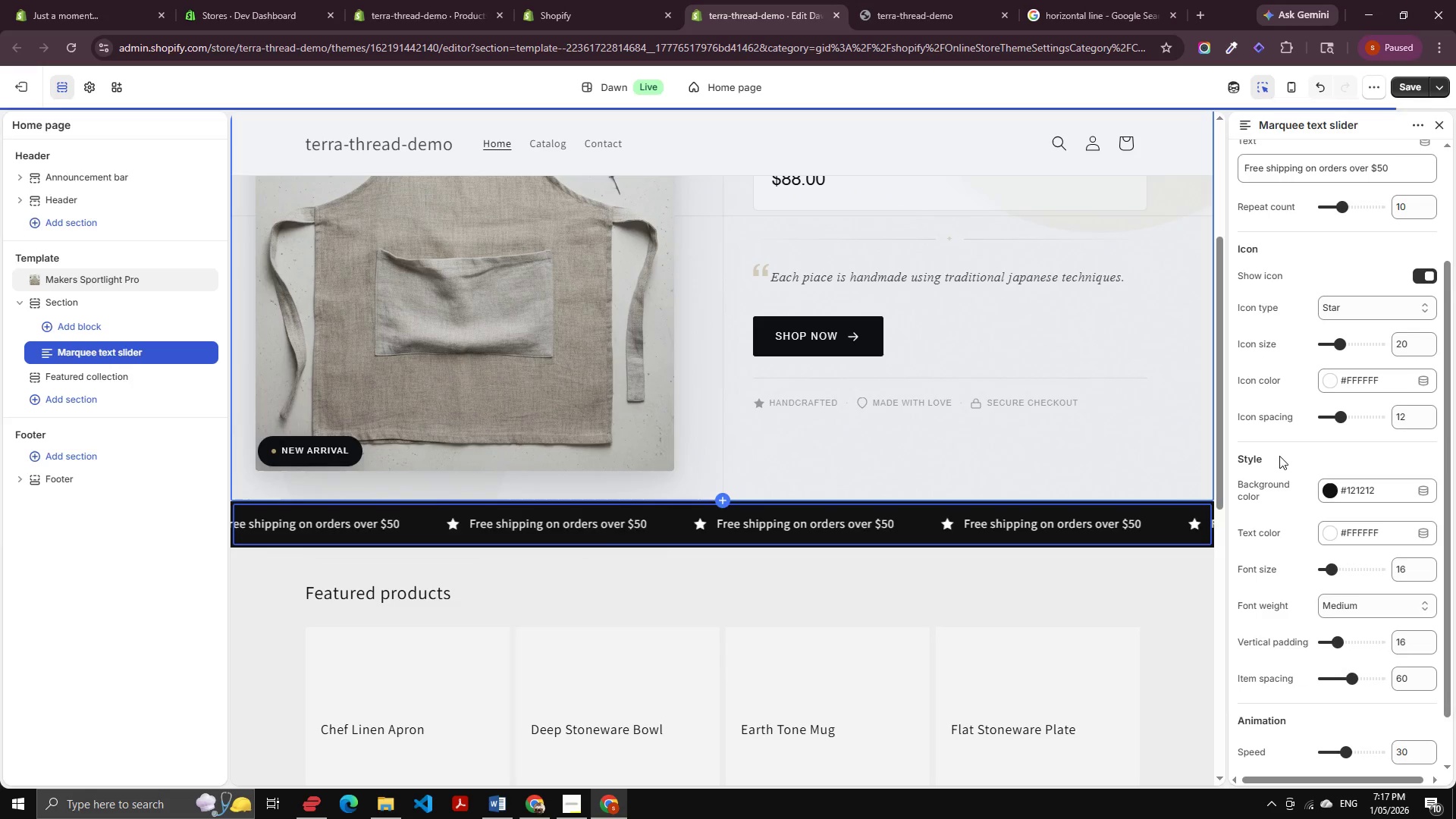 
scroll: coordinate [1355, 515], scroll_direction: up, amount: 1.0
 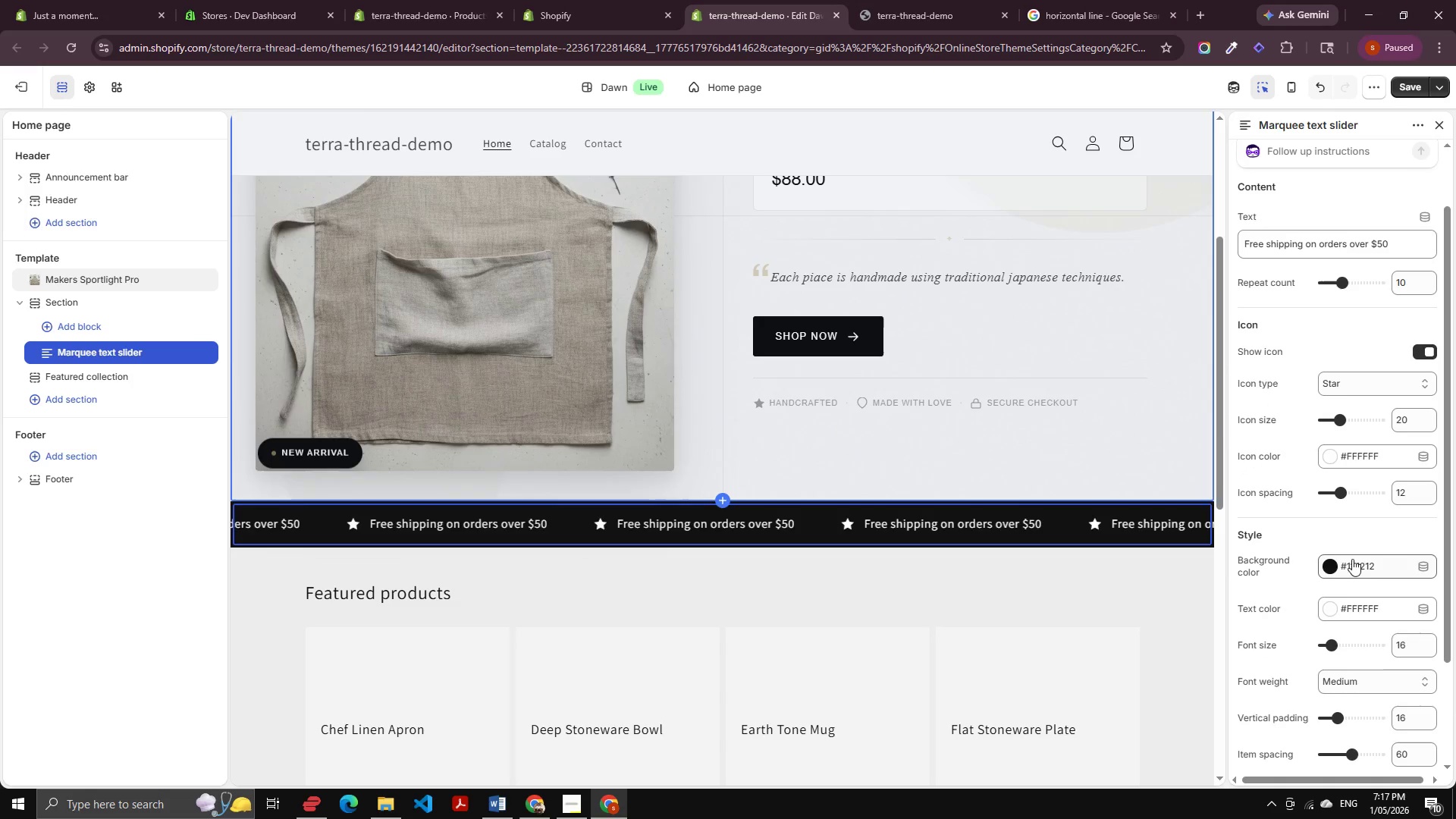 
left_click([1355, 566])
 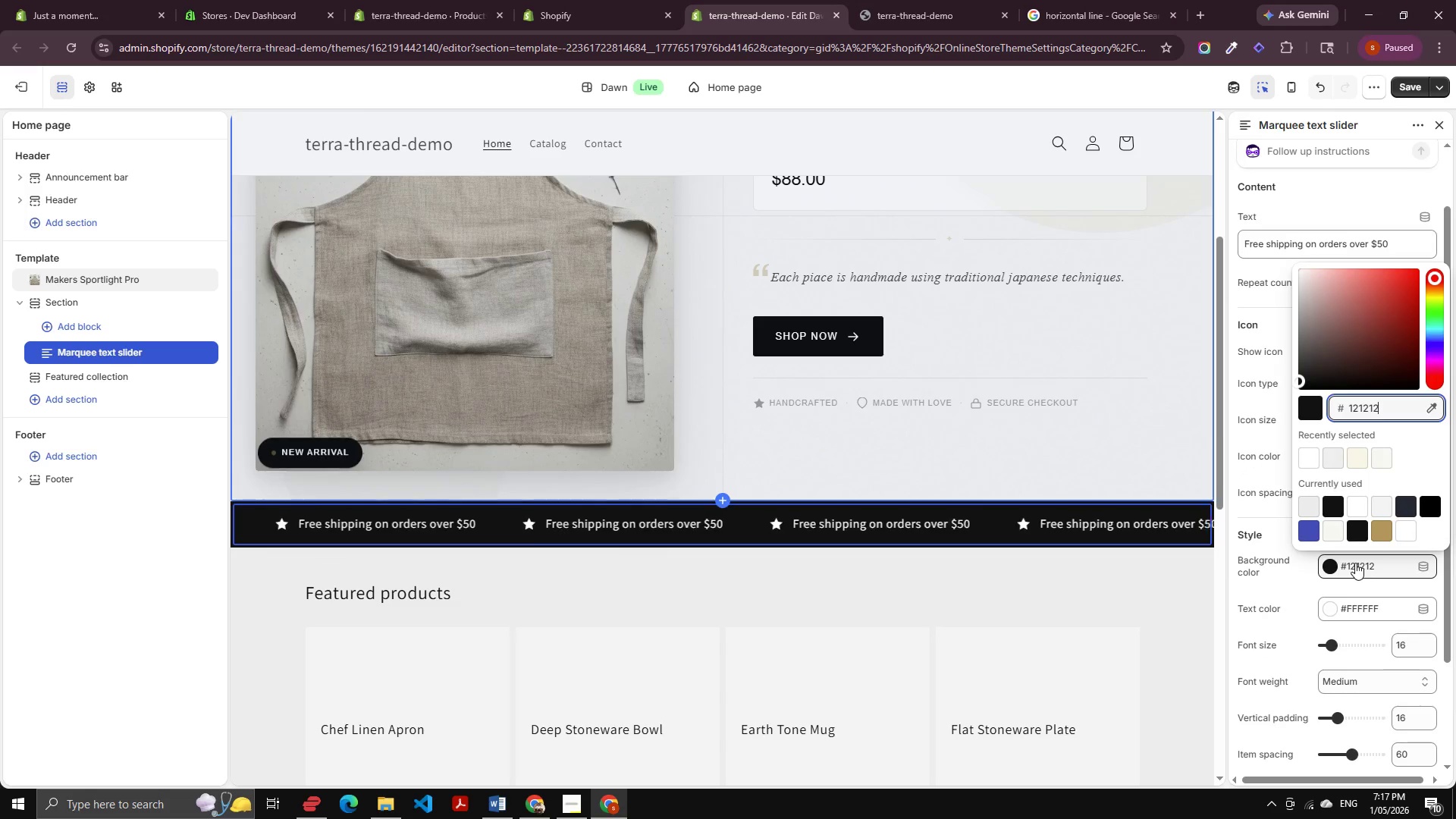 
left_click([1355, 562])
 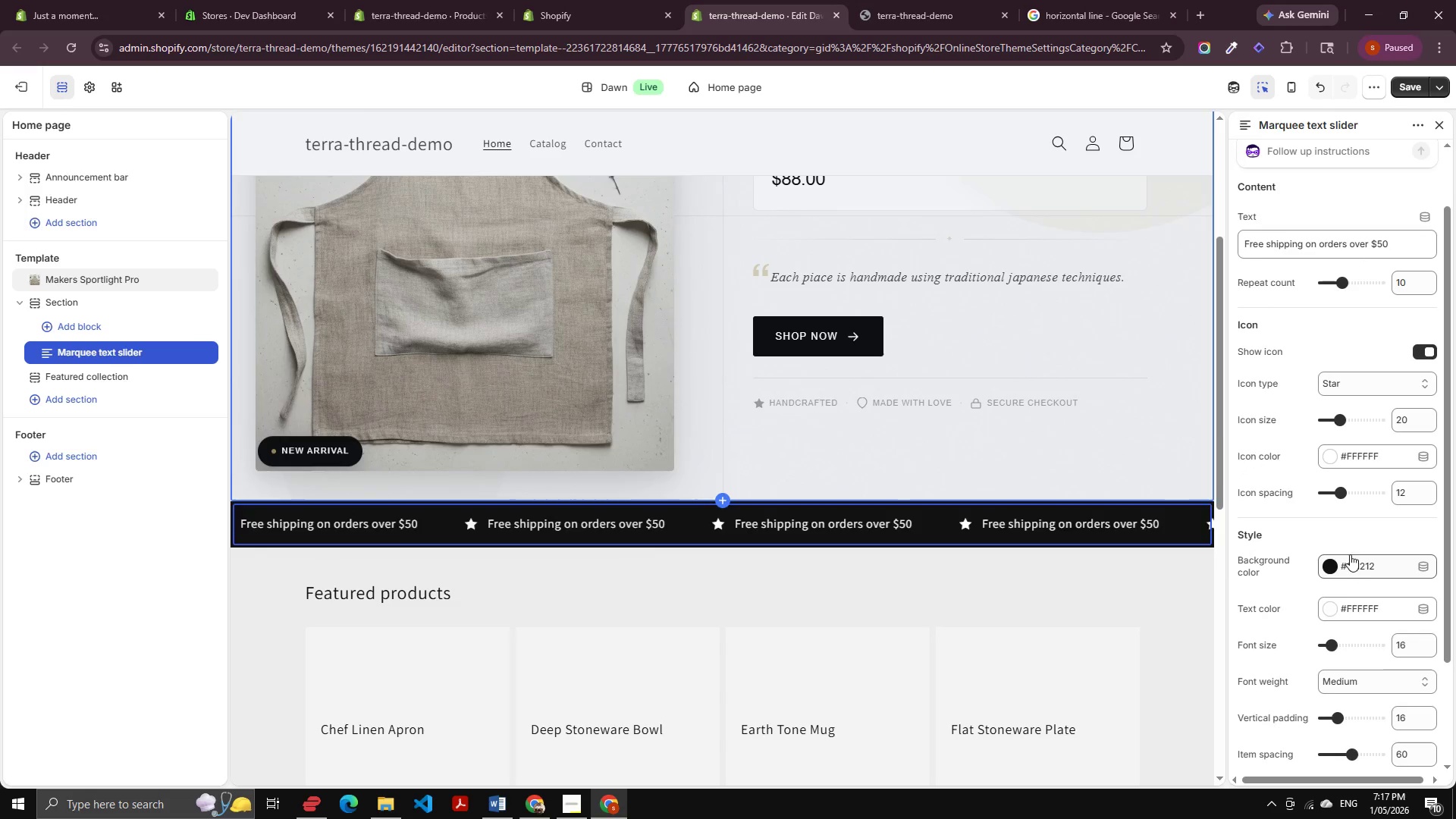 
scroll: coordinate [1348, 554], scroll_direction: down, amount: 6.0
 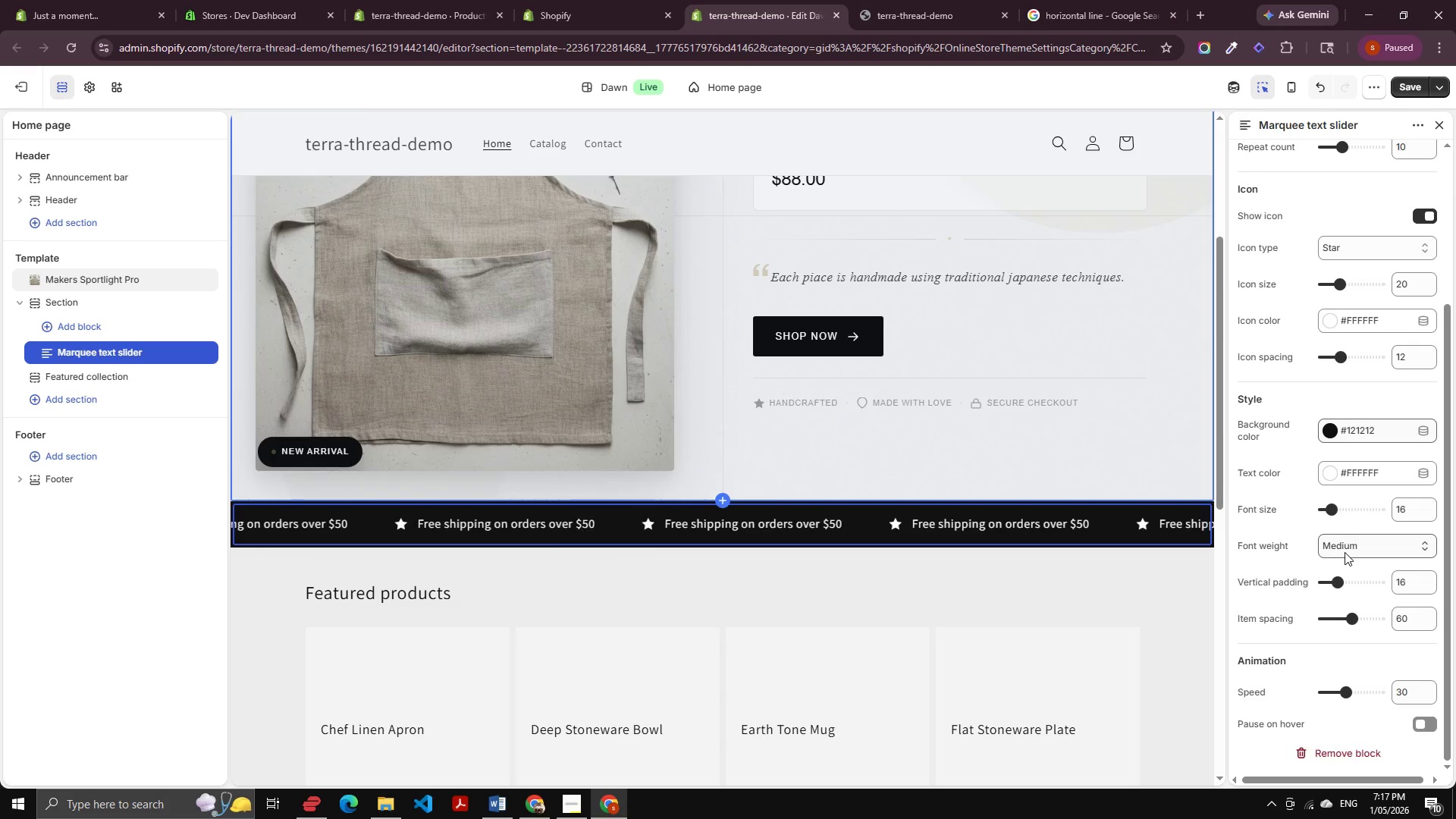 
scroll: coordinate [1335, 529], scroll_direction: up, amount: 8.0
 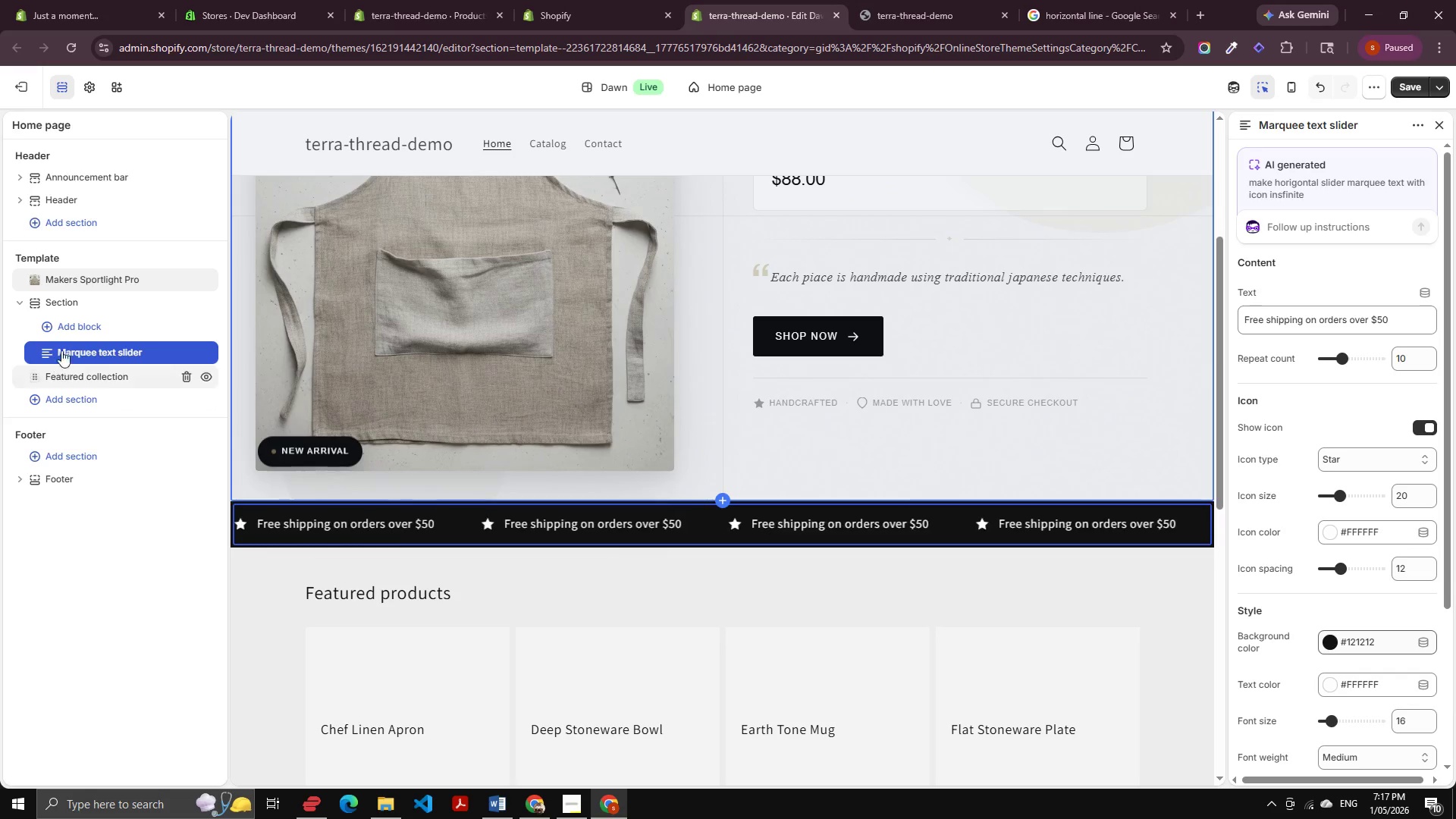 
left_click([67, 300])
 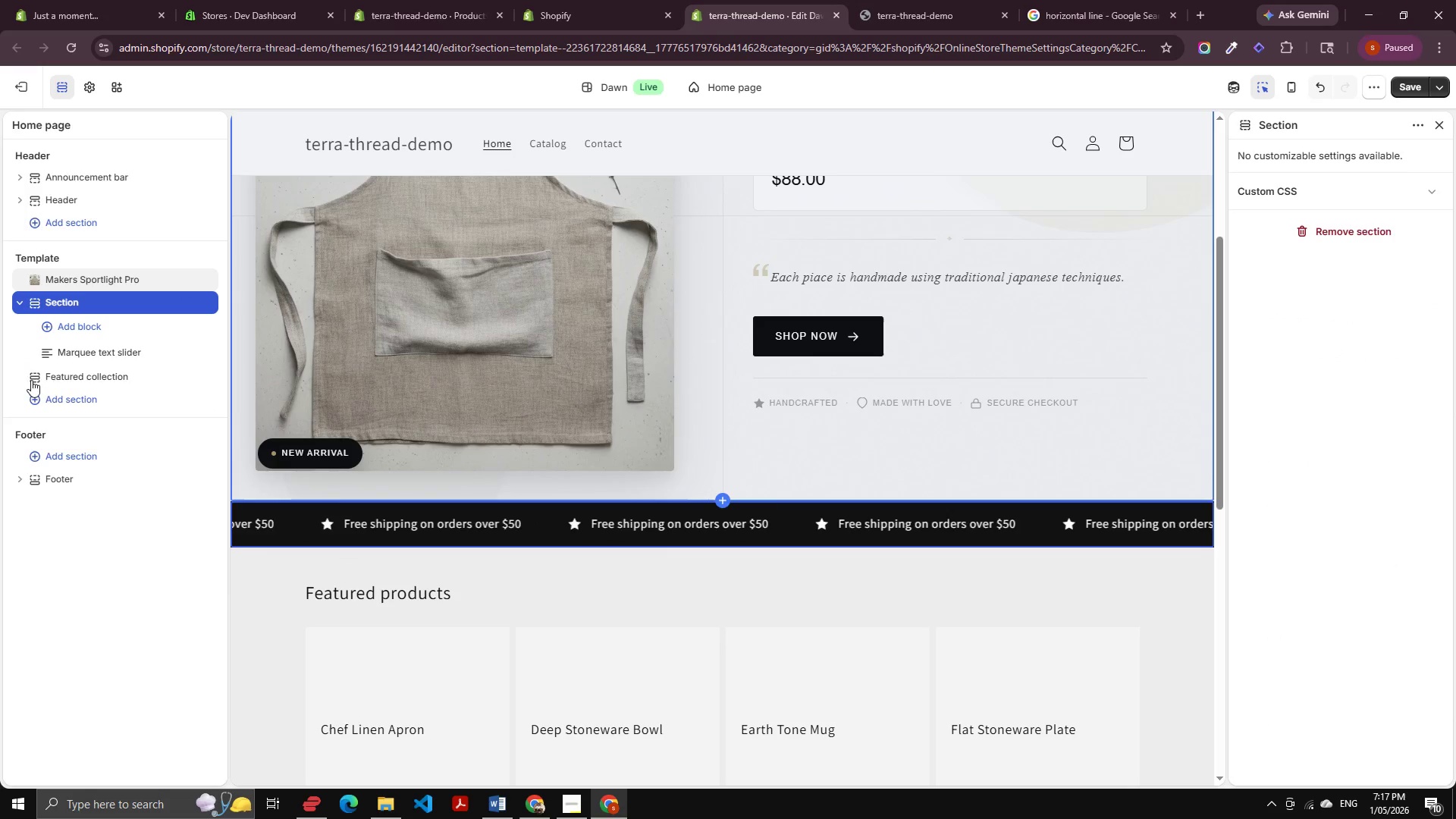 
left_click([104, 350])
 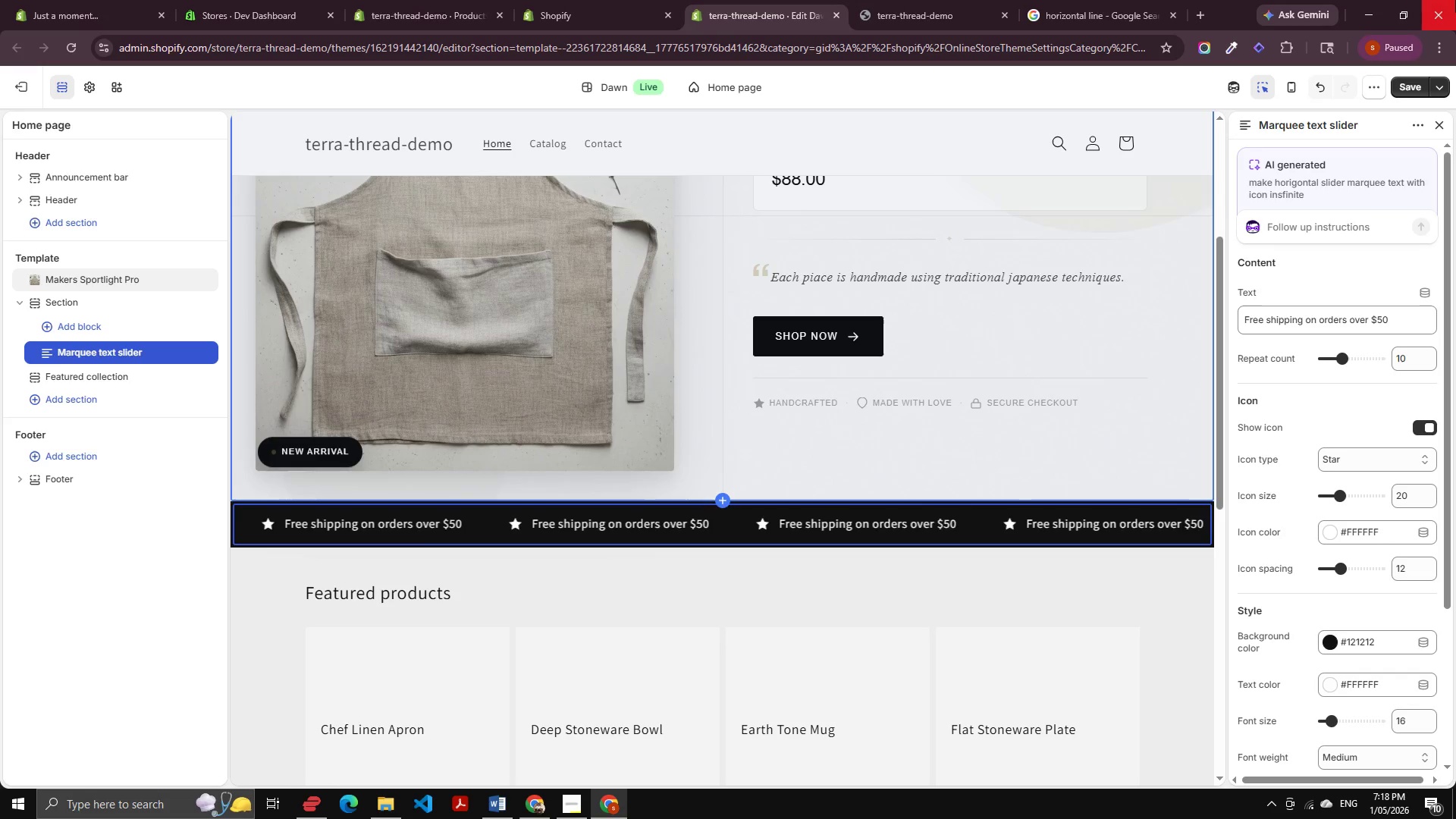 
wait(65.27)
 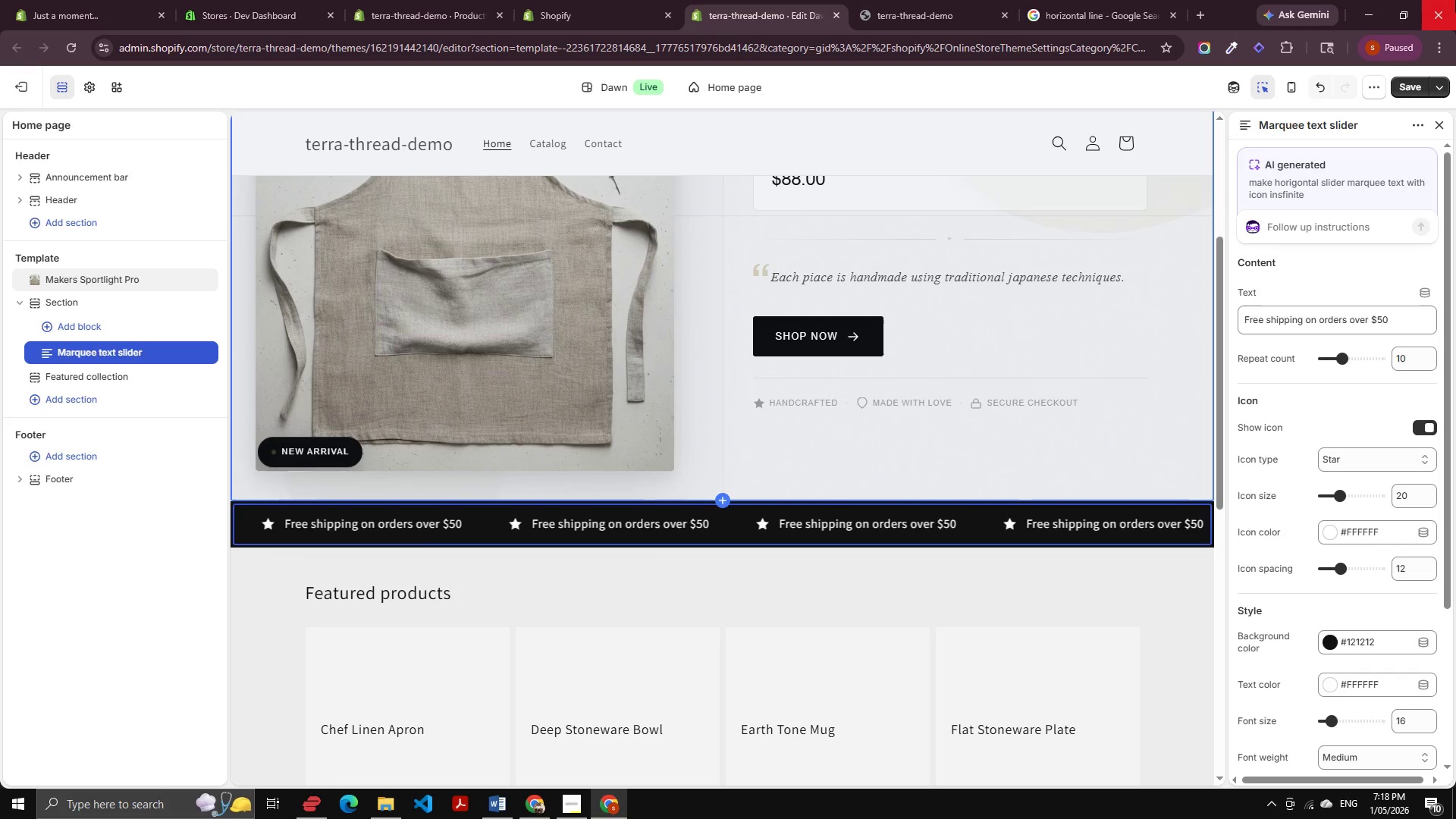 
scroll: coordinate [1293, 443], scroll_direction: down, amount: 3.0
 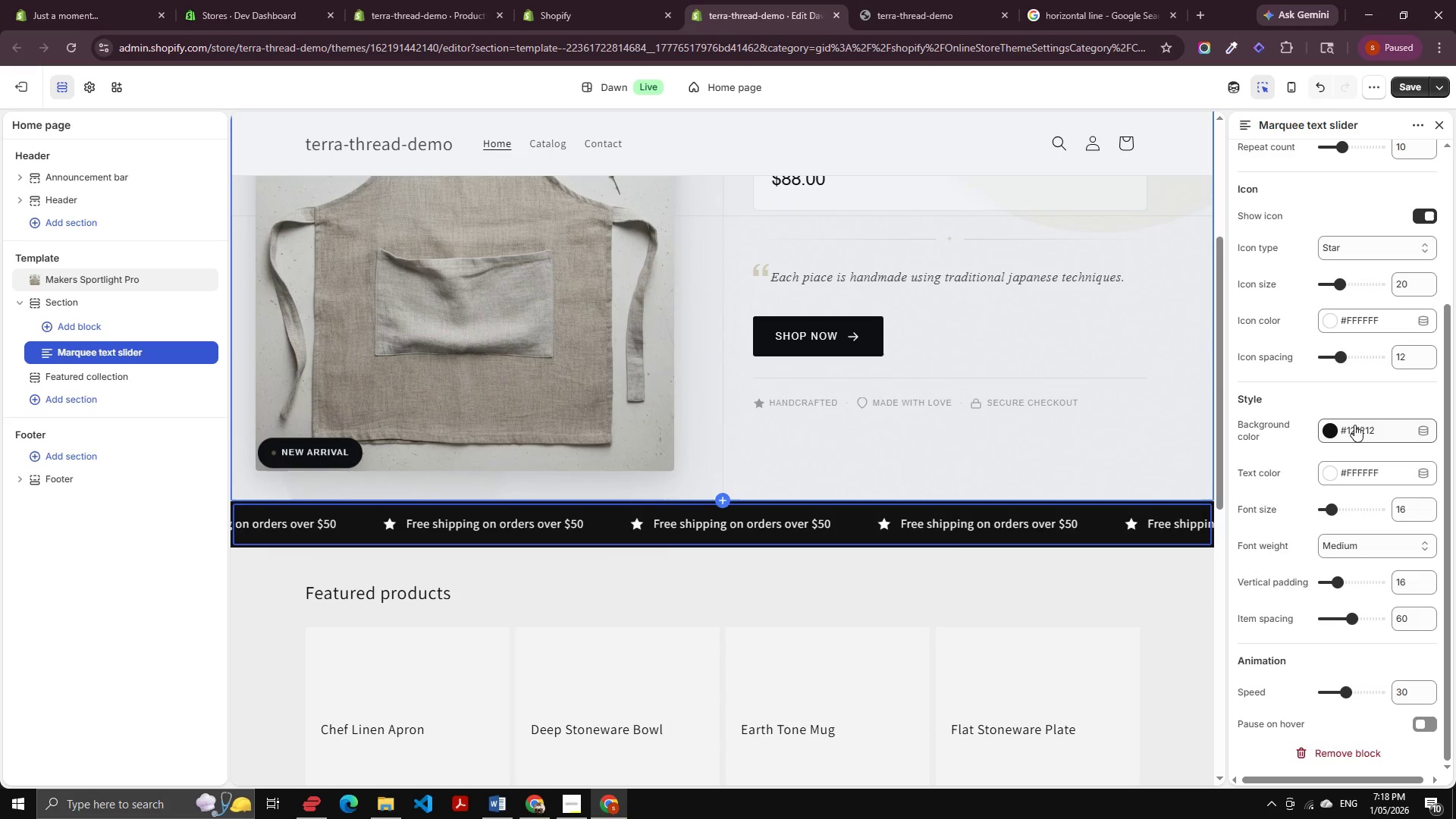 
left_click([1354, 425])
 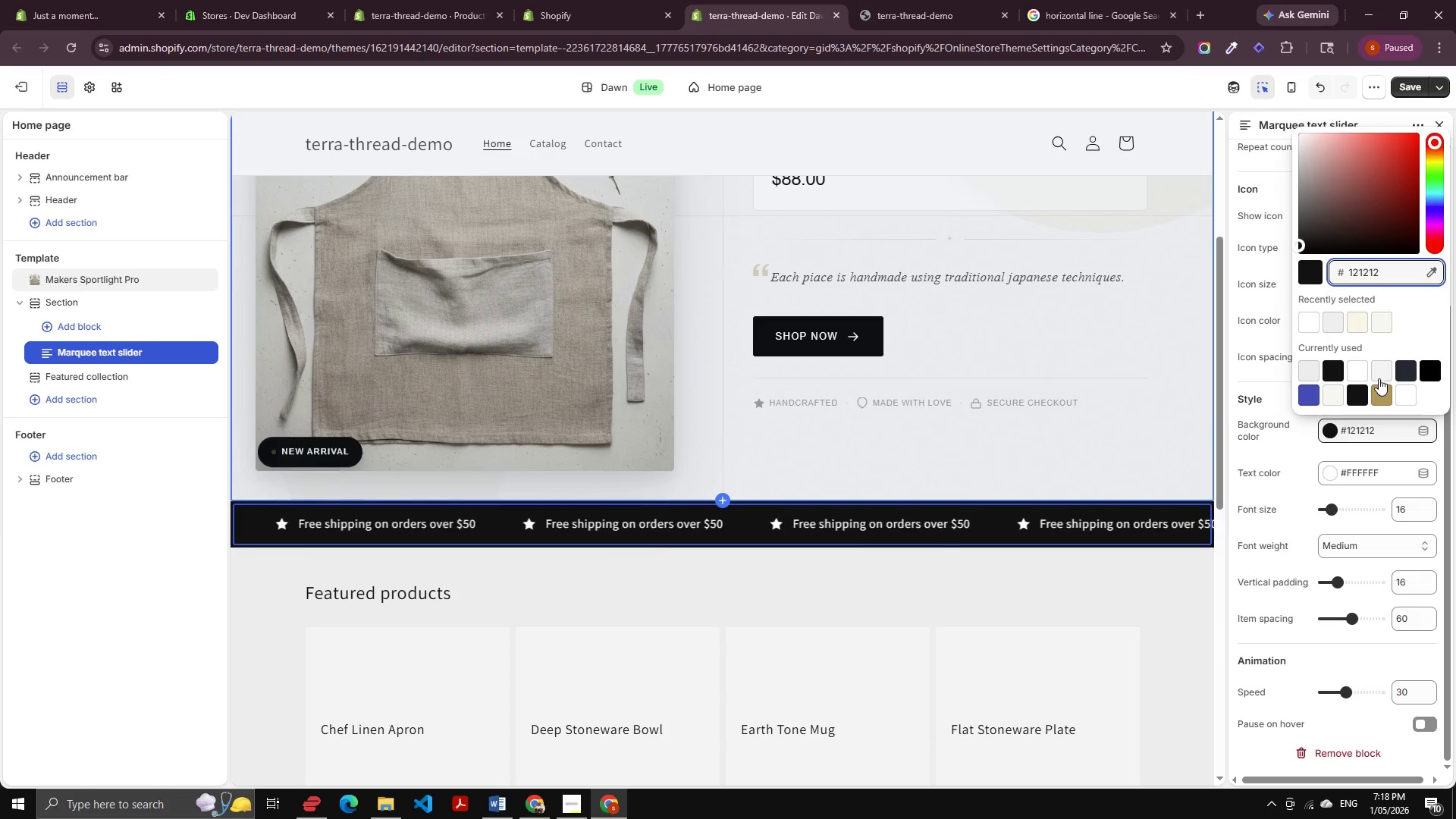 
left_click([1389, 392])
 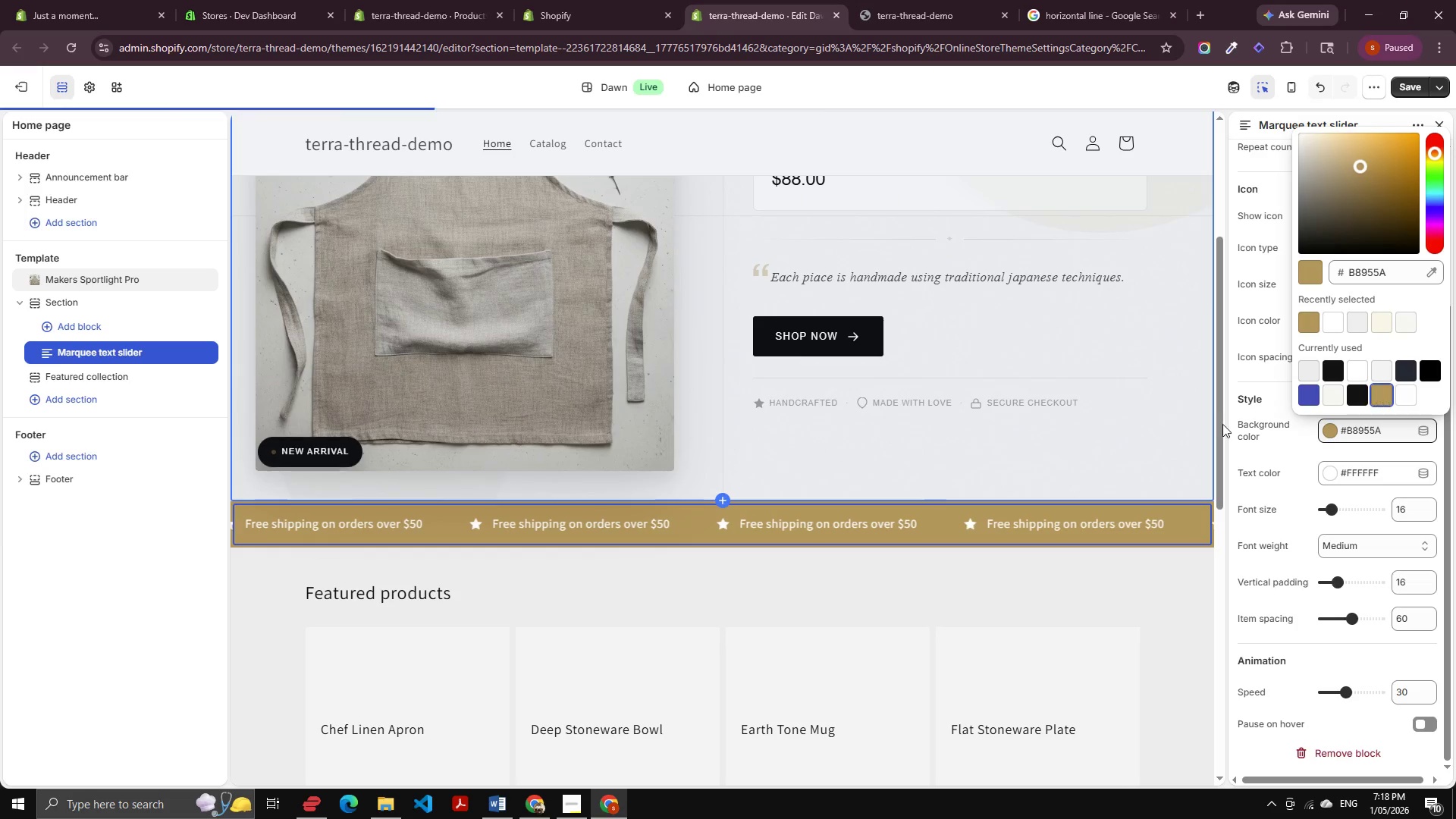 
scroll: coordinate [843, 488], scroll_direction: up, amount: 2.0
 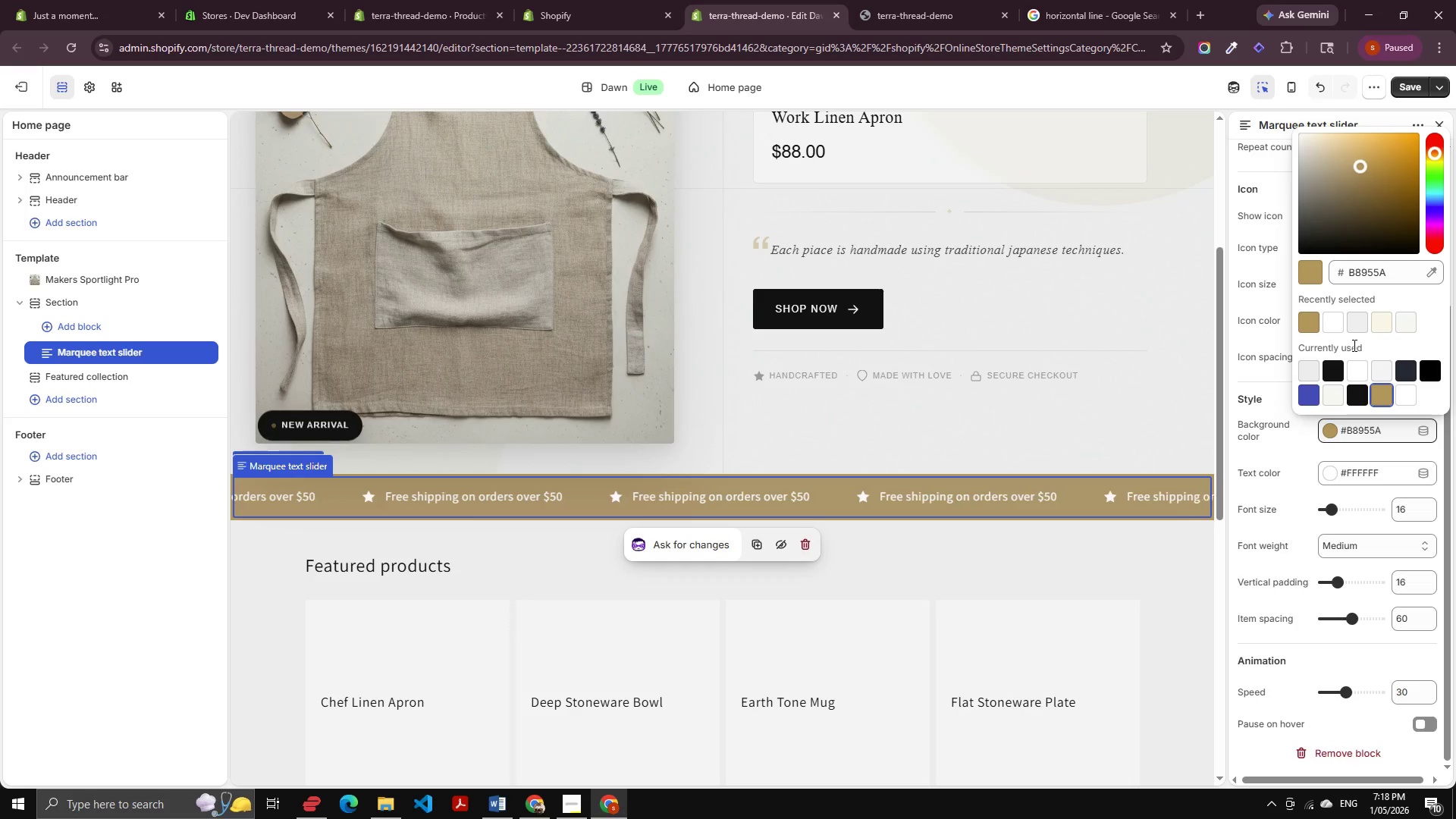 
left_click([1300, 444])
 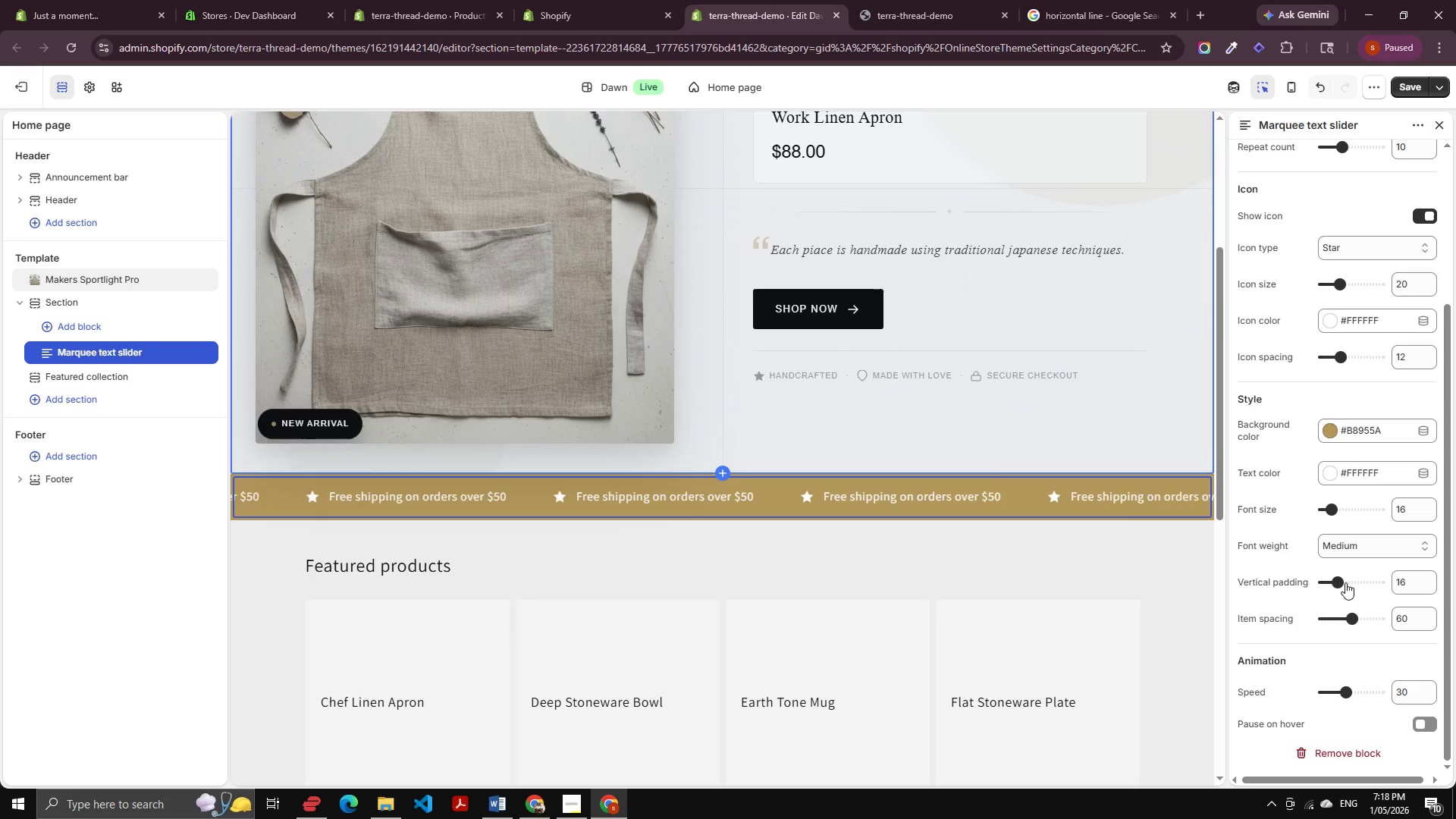 
left_click([1407, 585])
 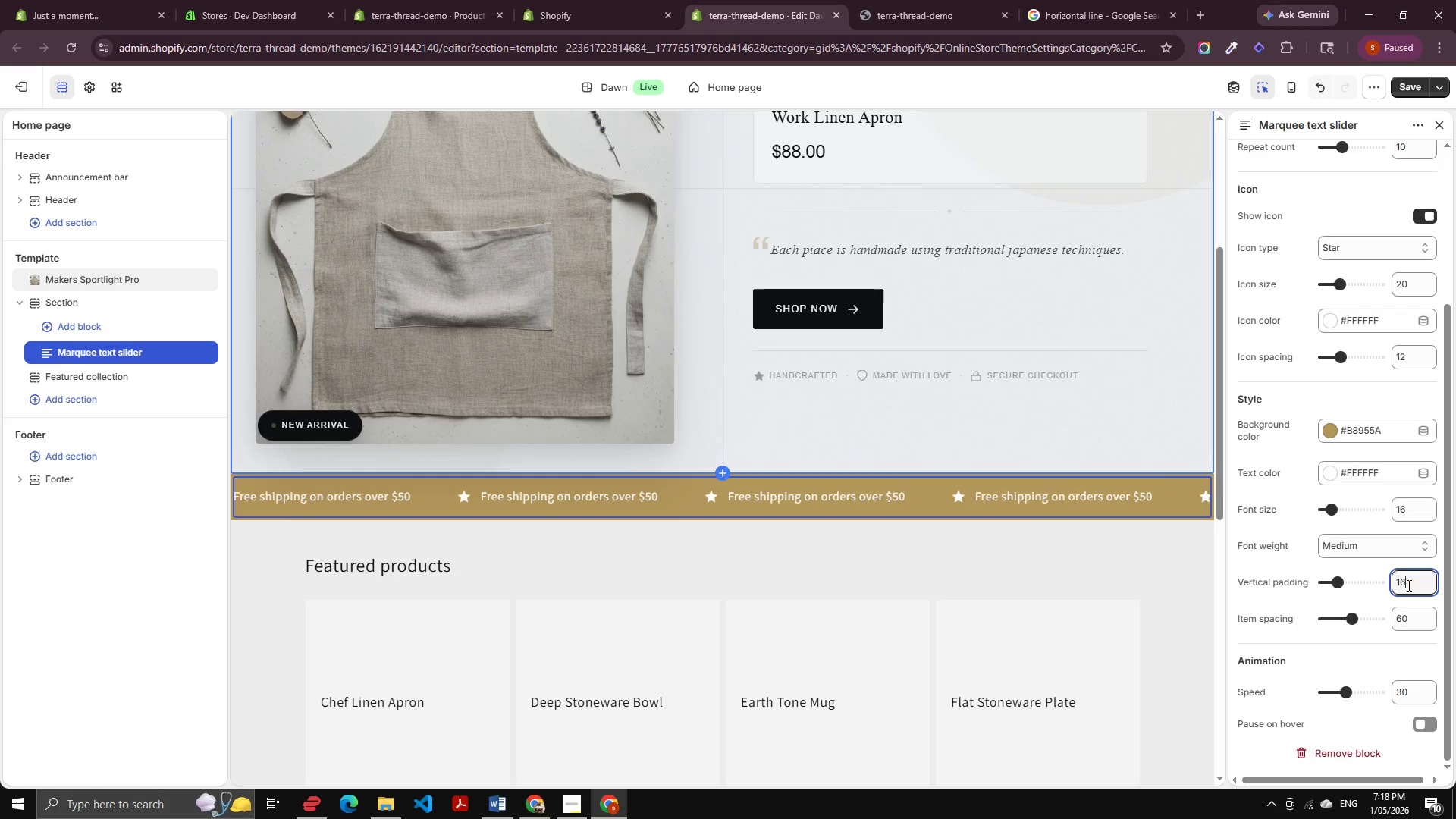 
key(ArrowDown)
 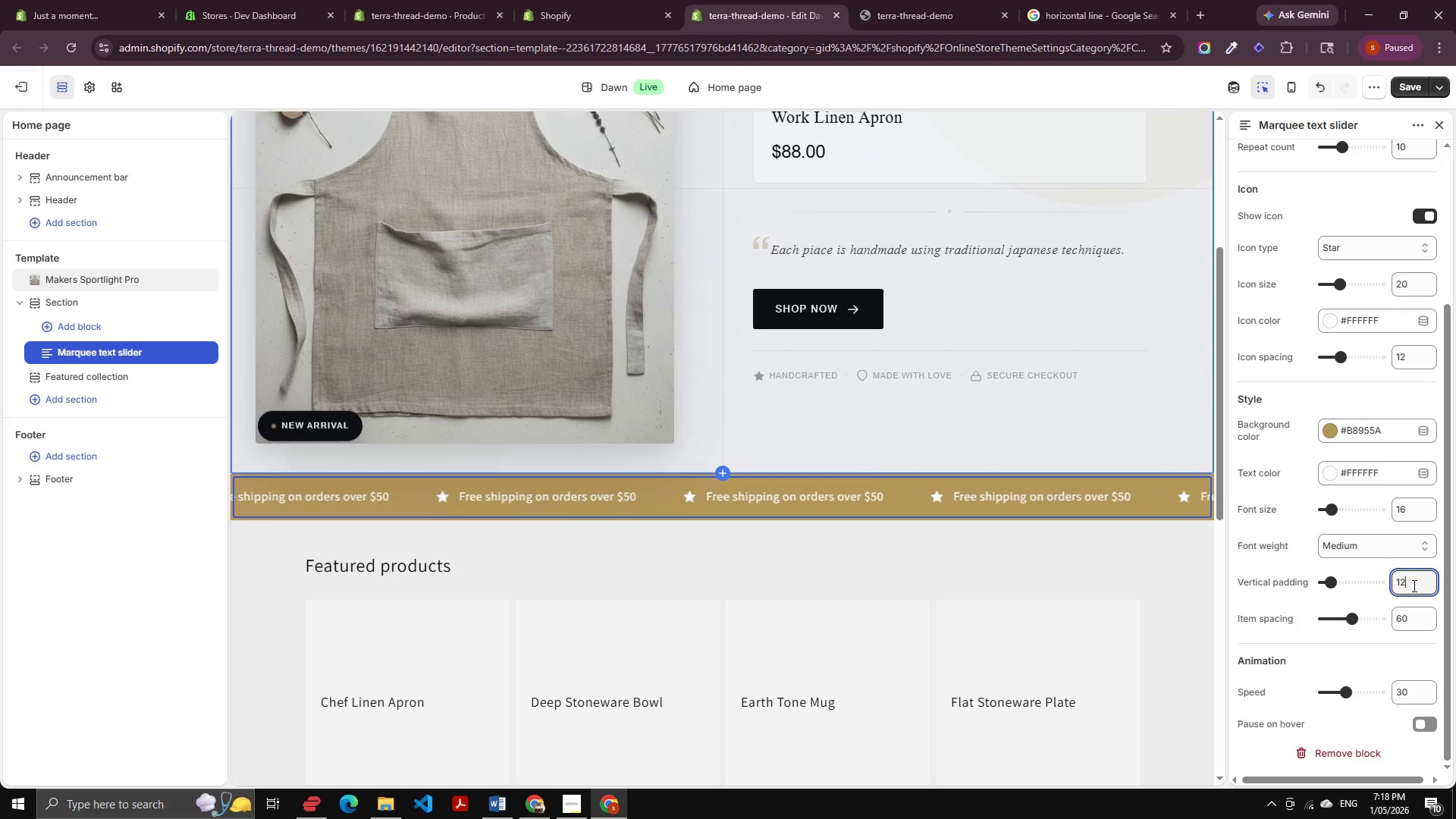 
key(ArrowDown)
 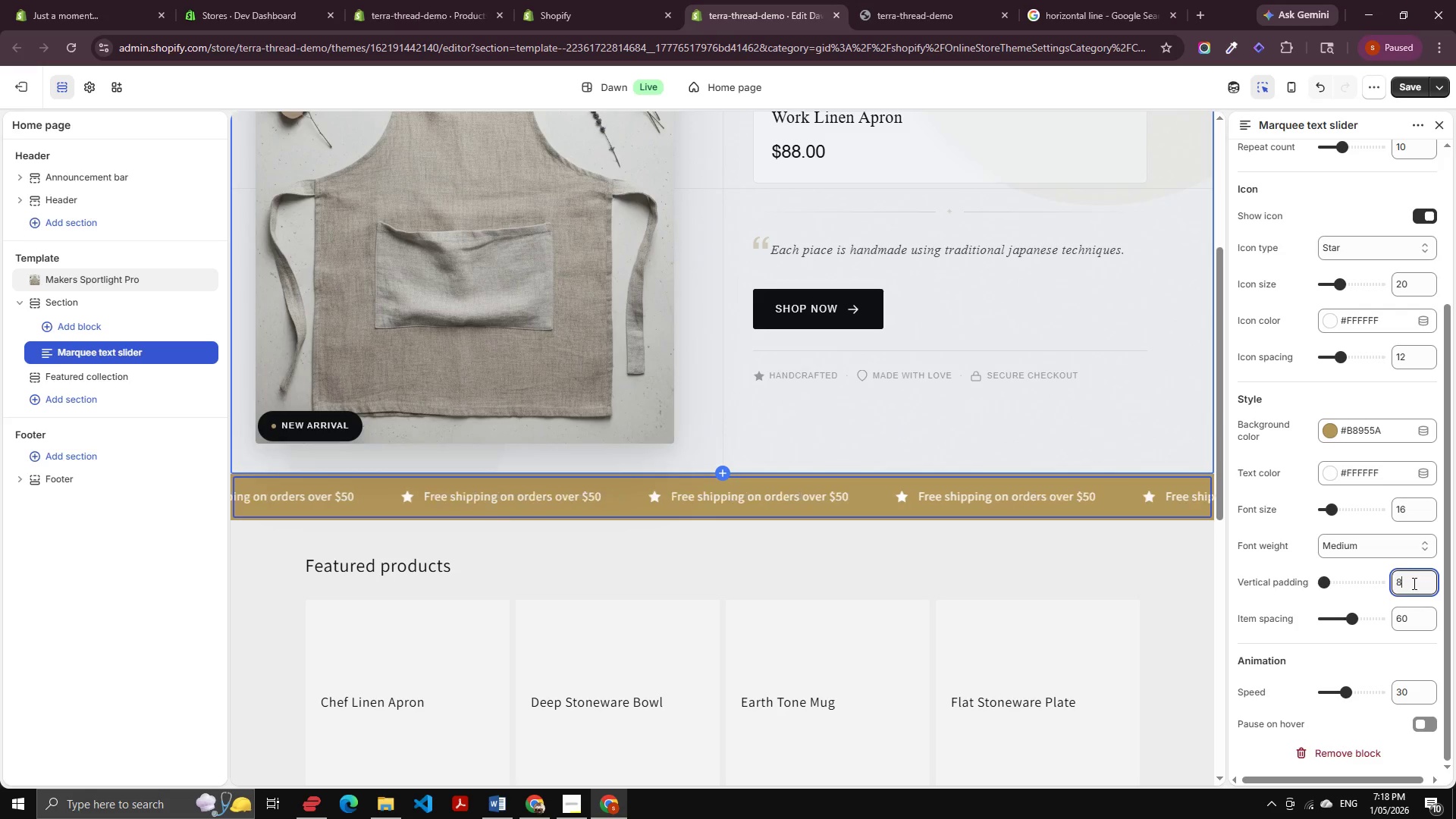 
key(ArrowDown)
 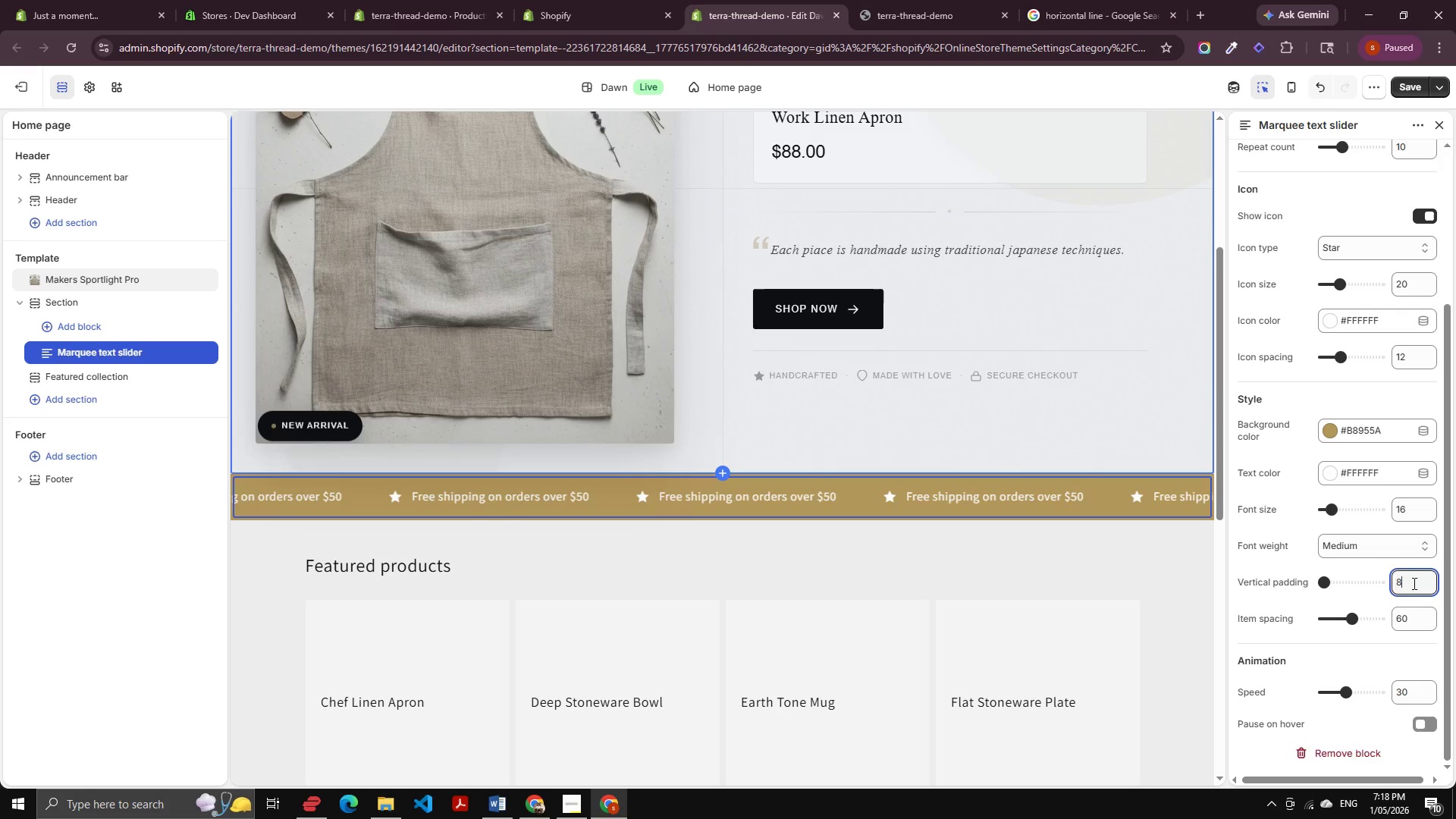 
key(ArrowDown)
 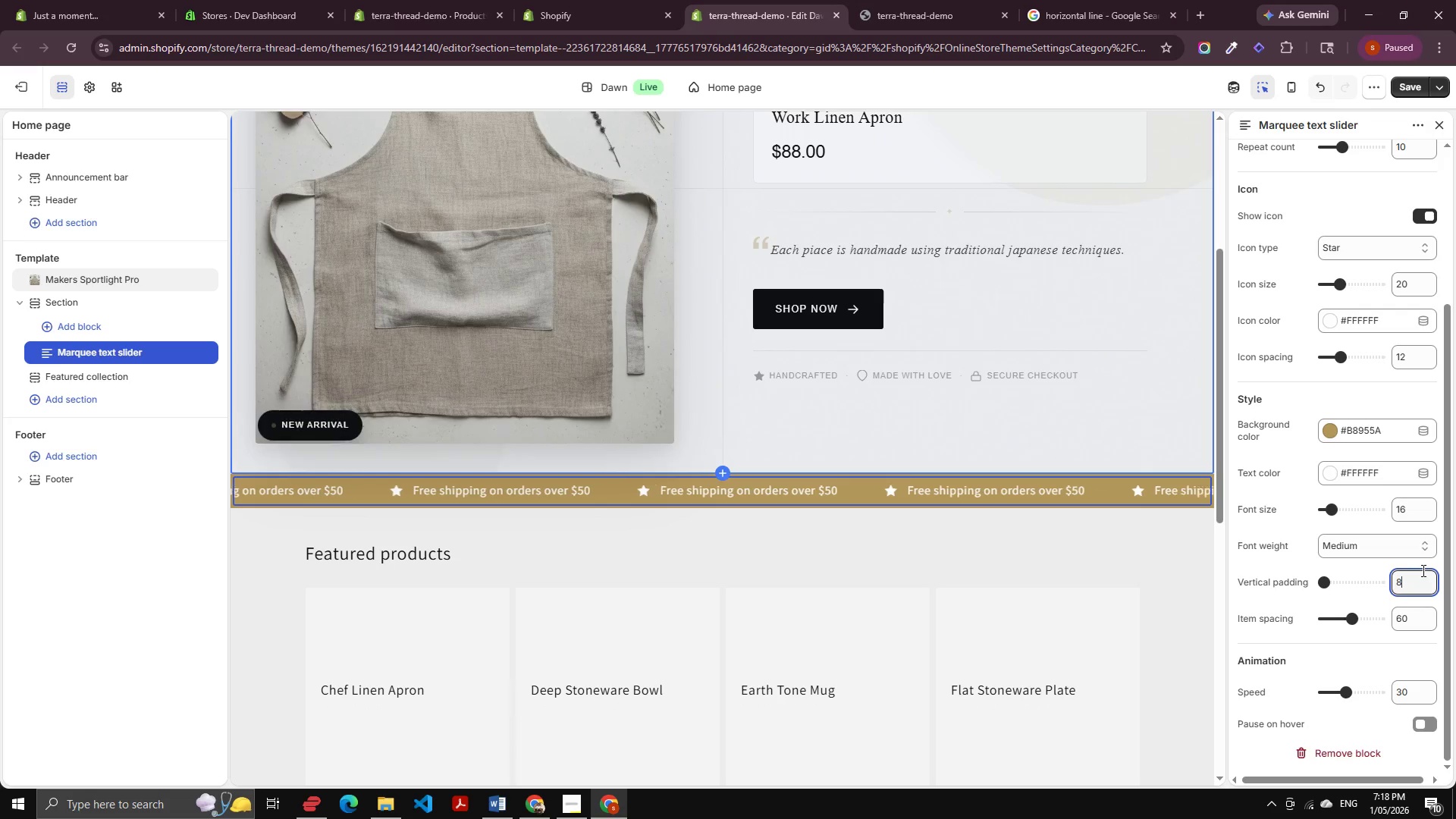 
key(ArrowUp)
 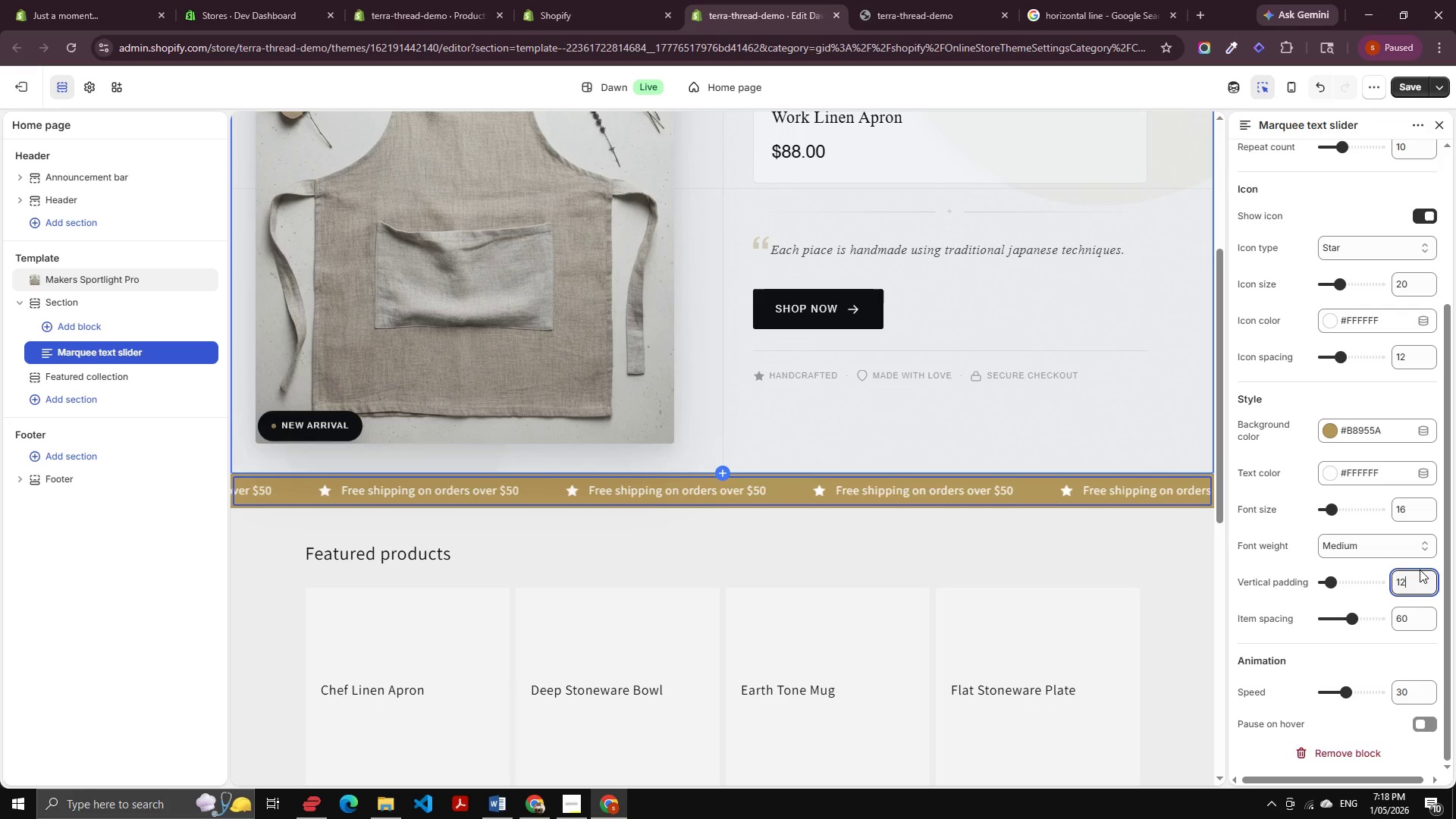 
key(ArrowUp)
 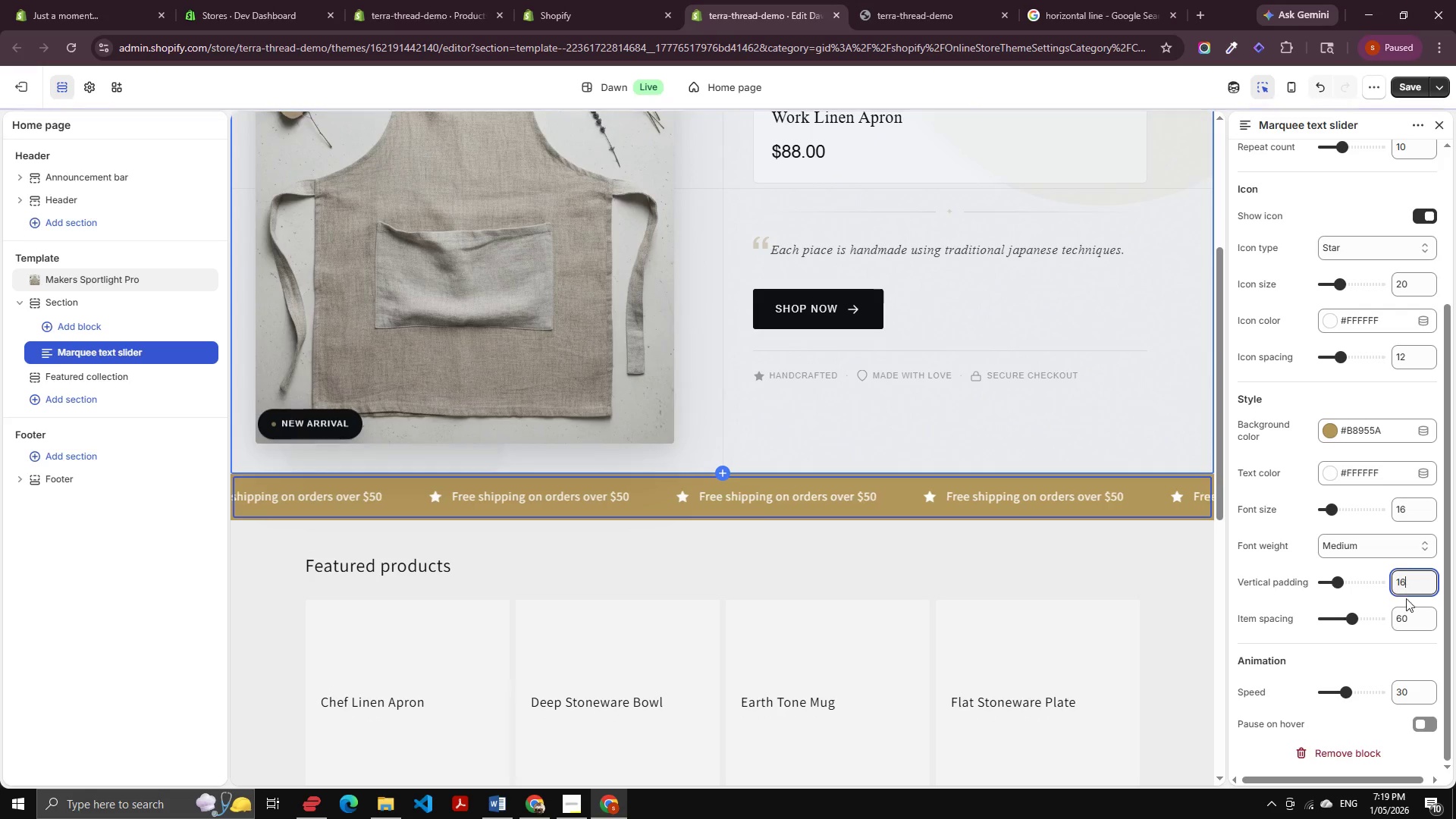 
left_click([1406, 622])
 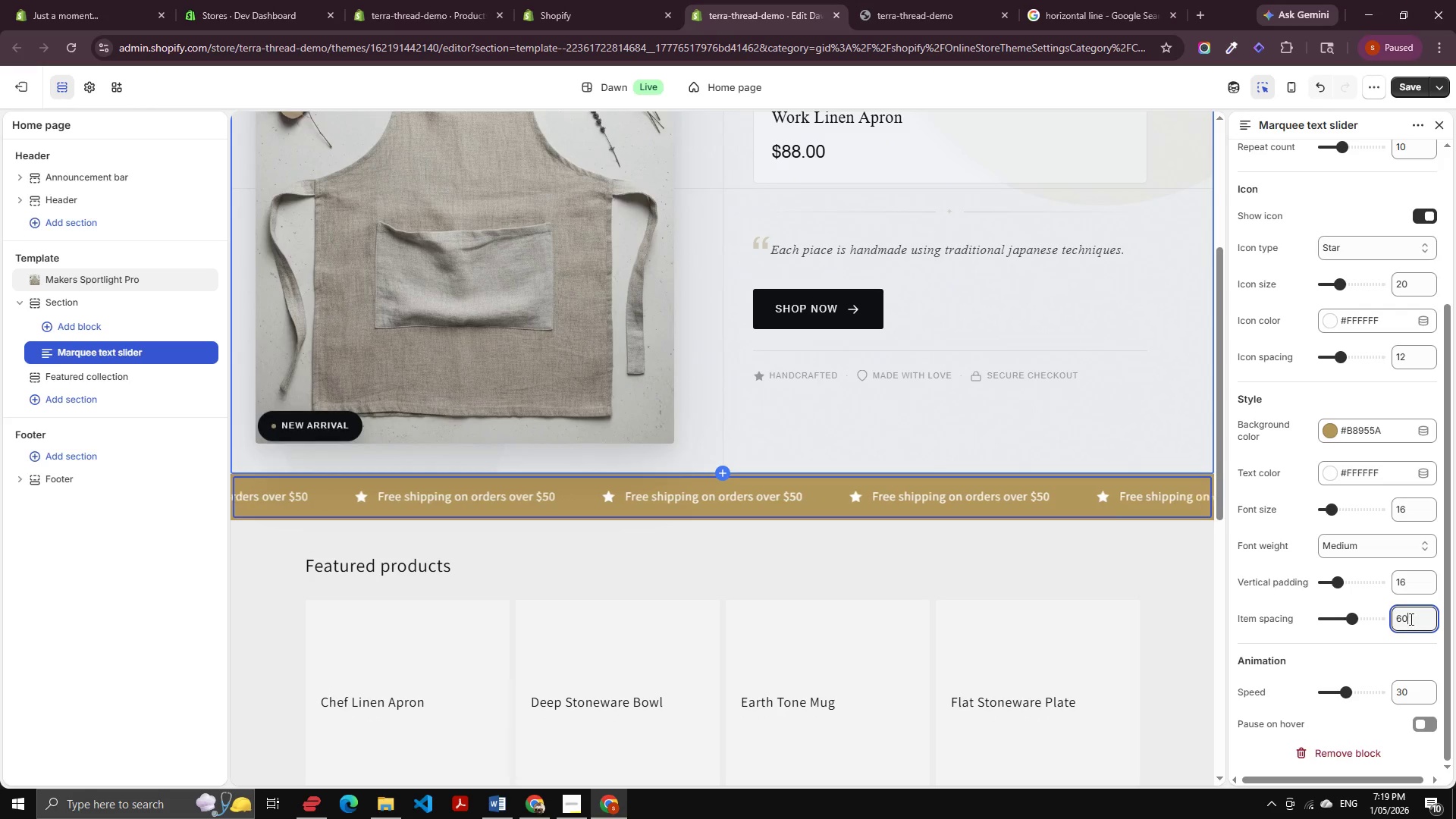 
key(ArrowDown)
 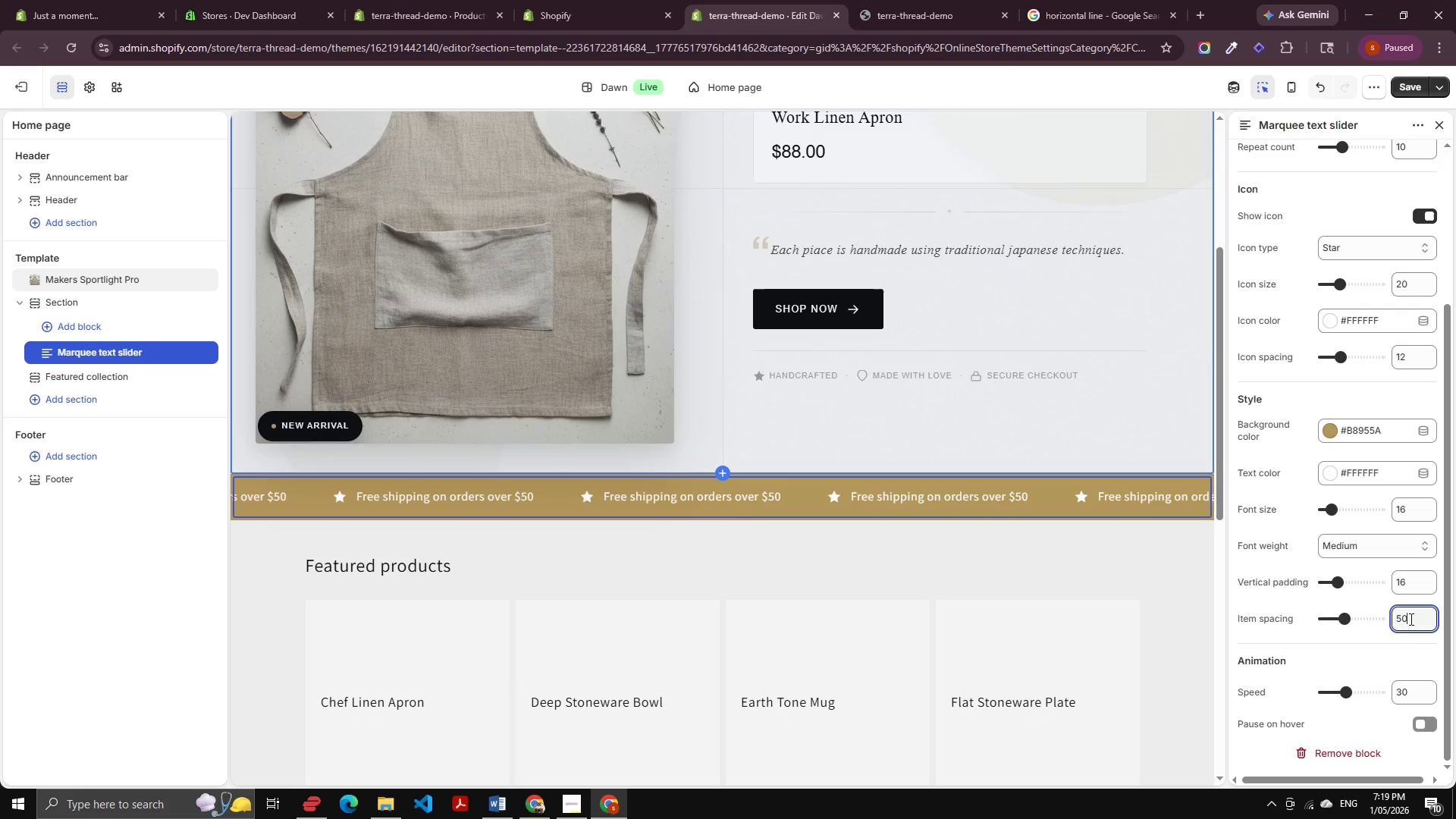 
key(ArrowDown)
 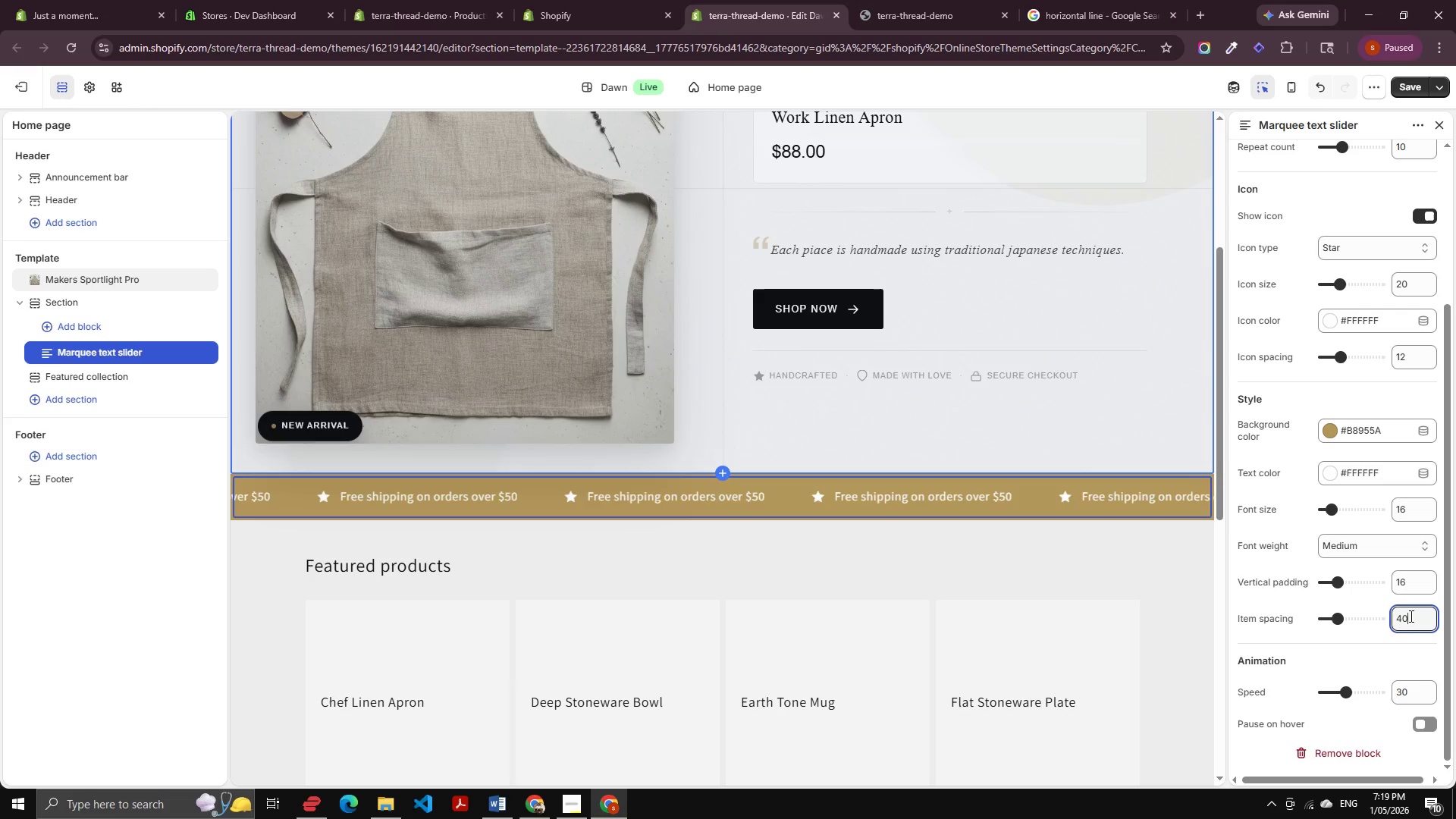 
key(ArrowDown)
 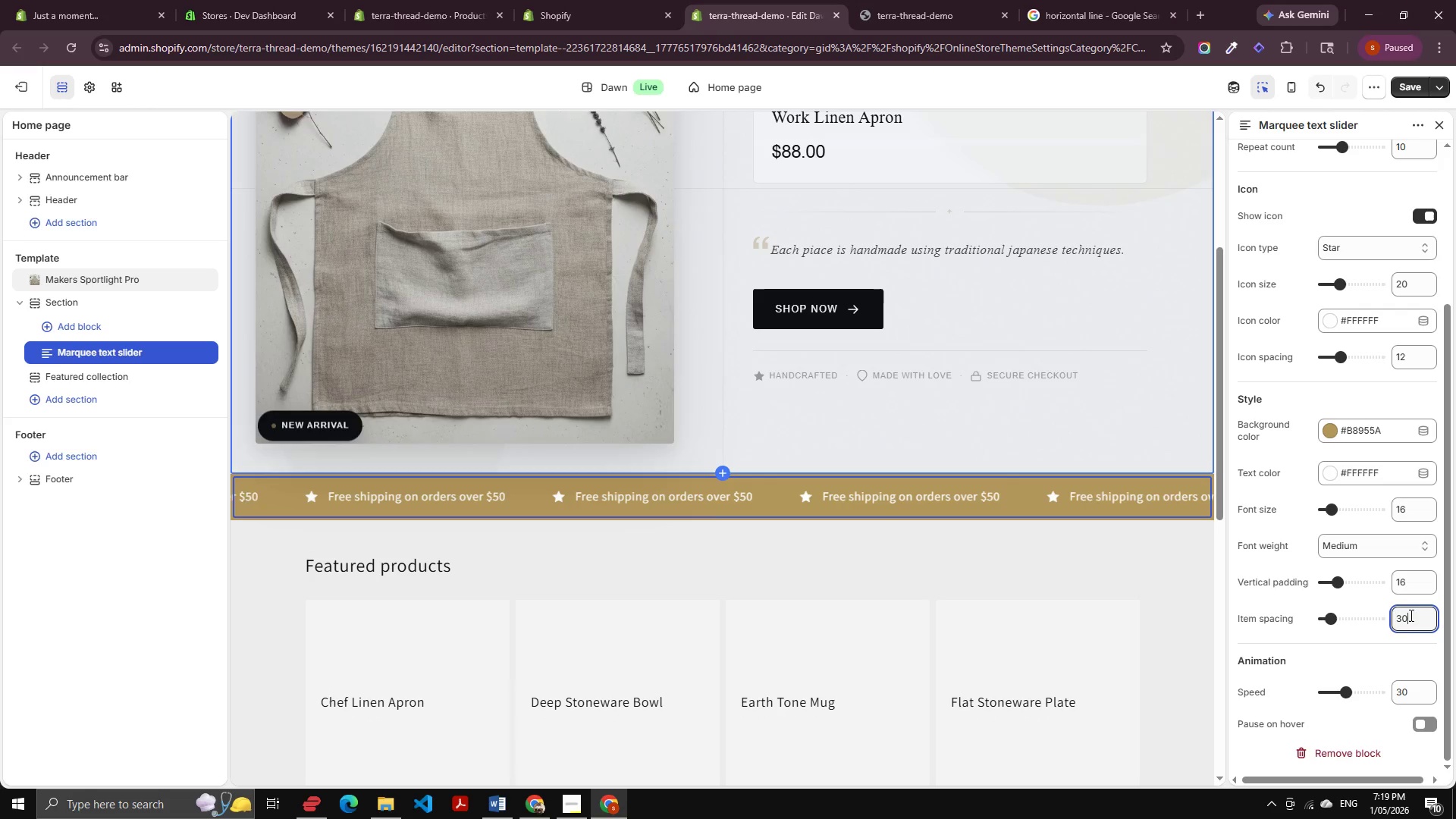 
key(ArrowDown)
 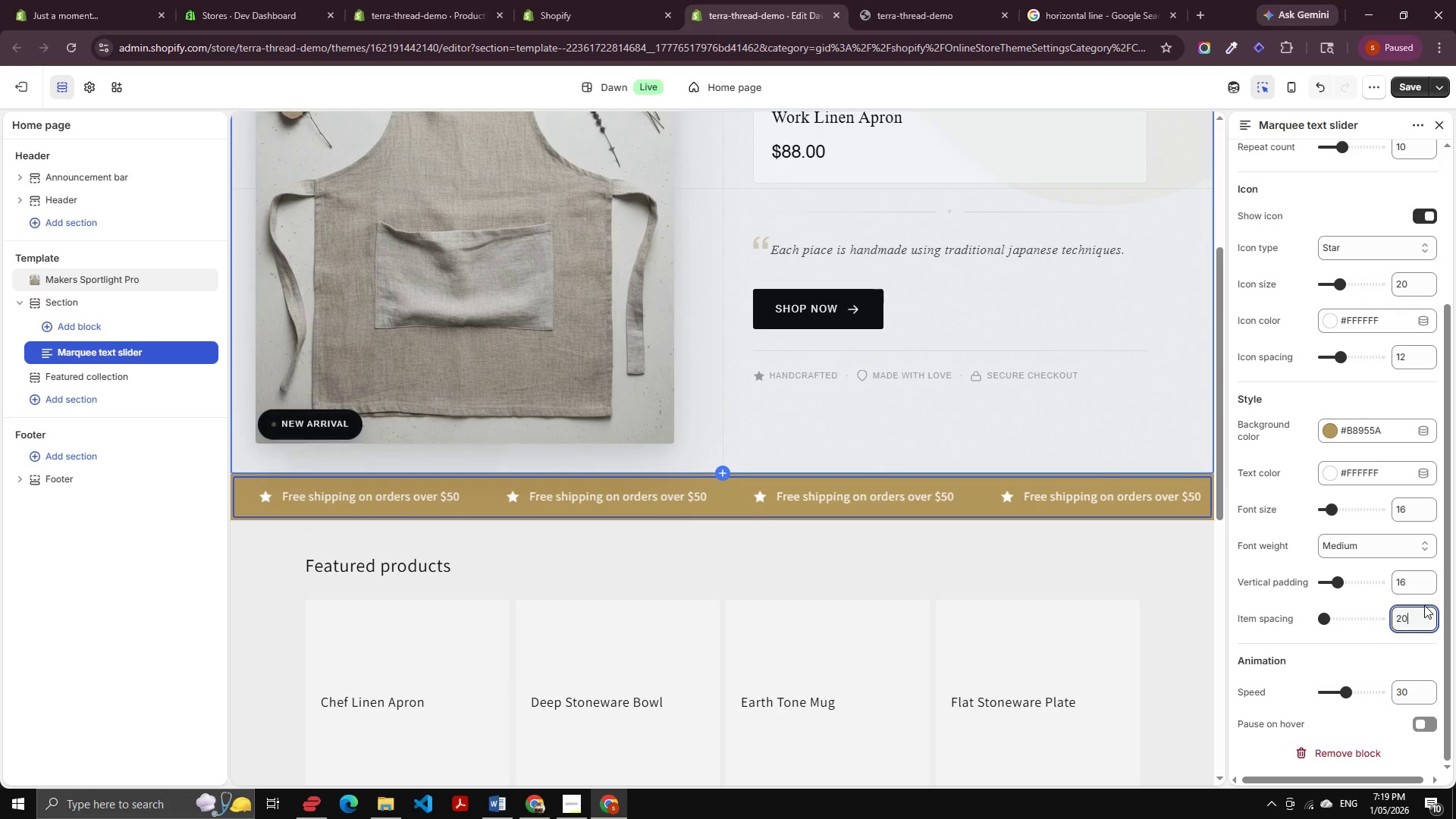 
key(ArrowDown)
 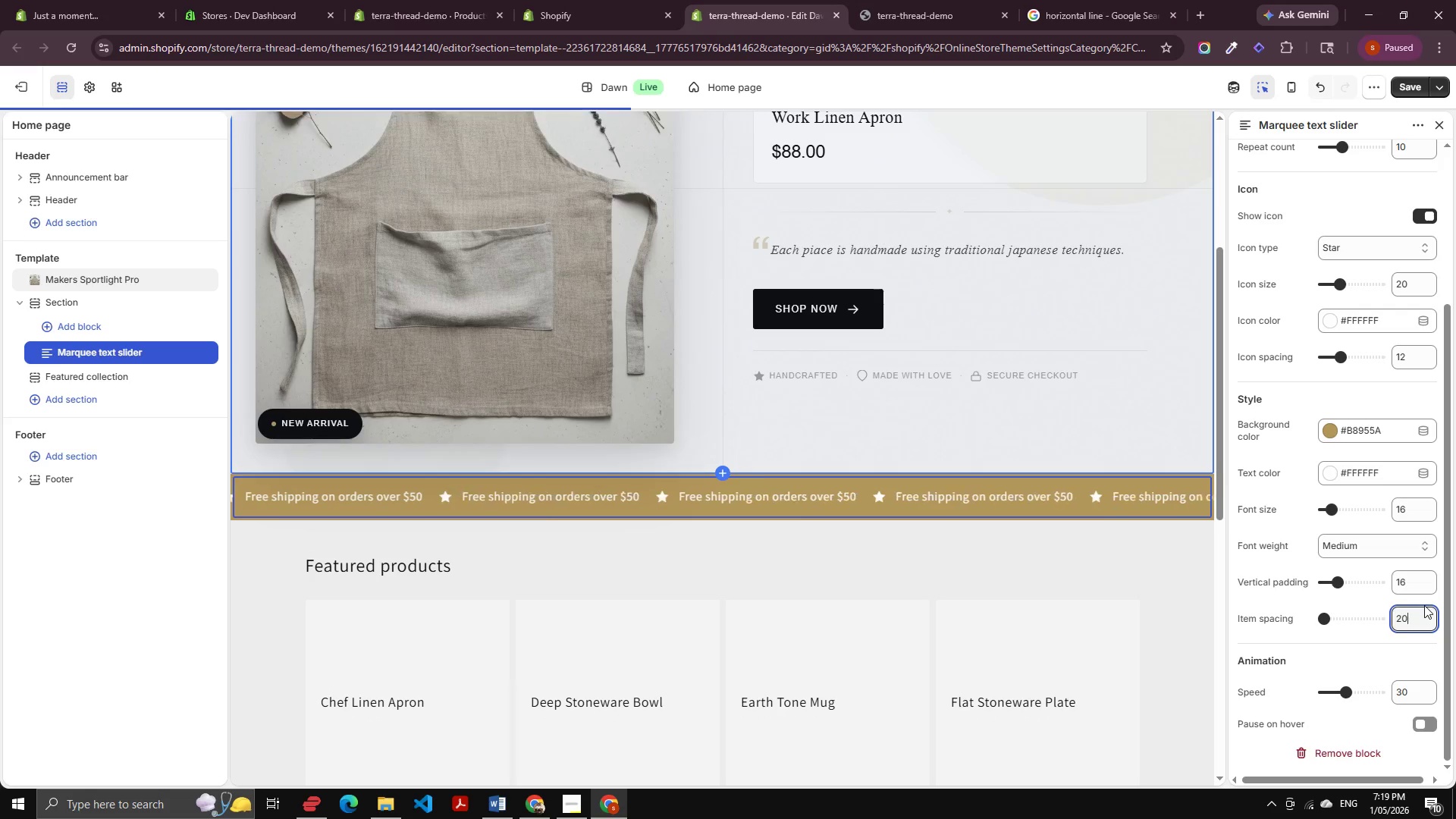 
key(ArrowDown)
 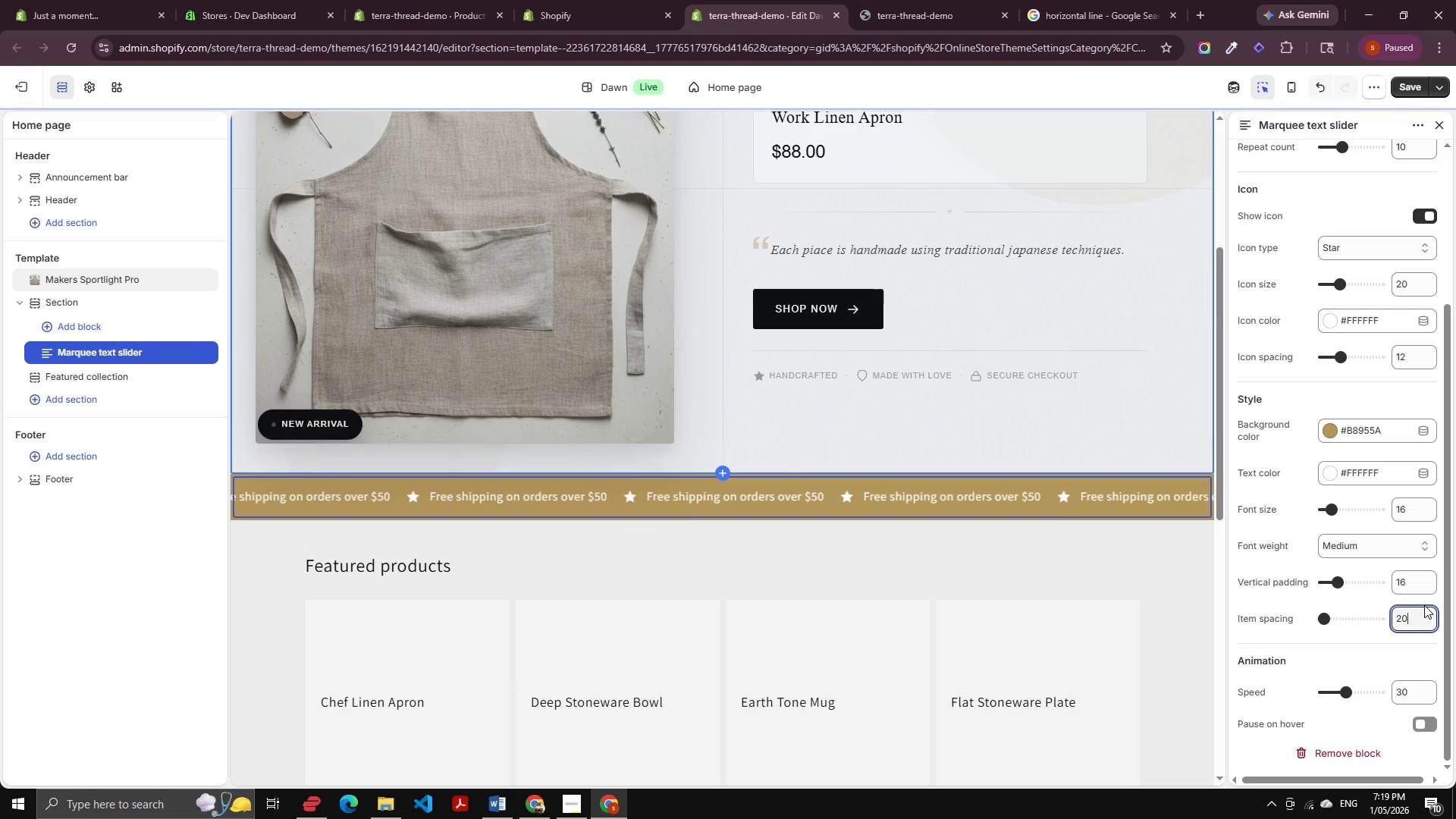 
key(ArrowDown)
 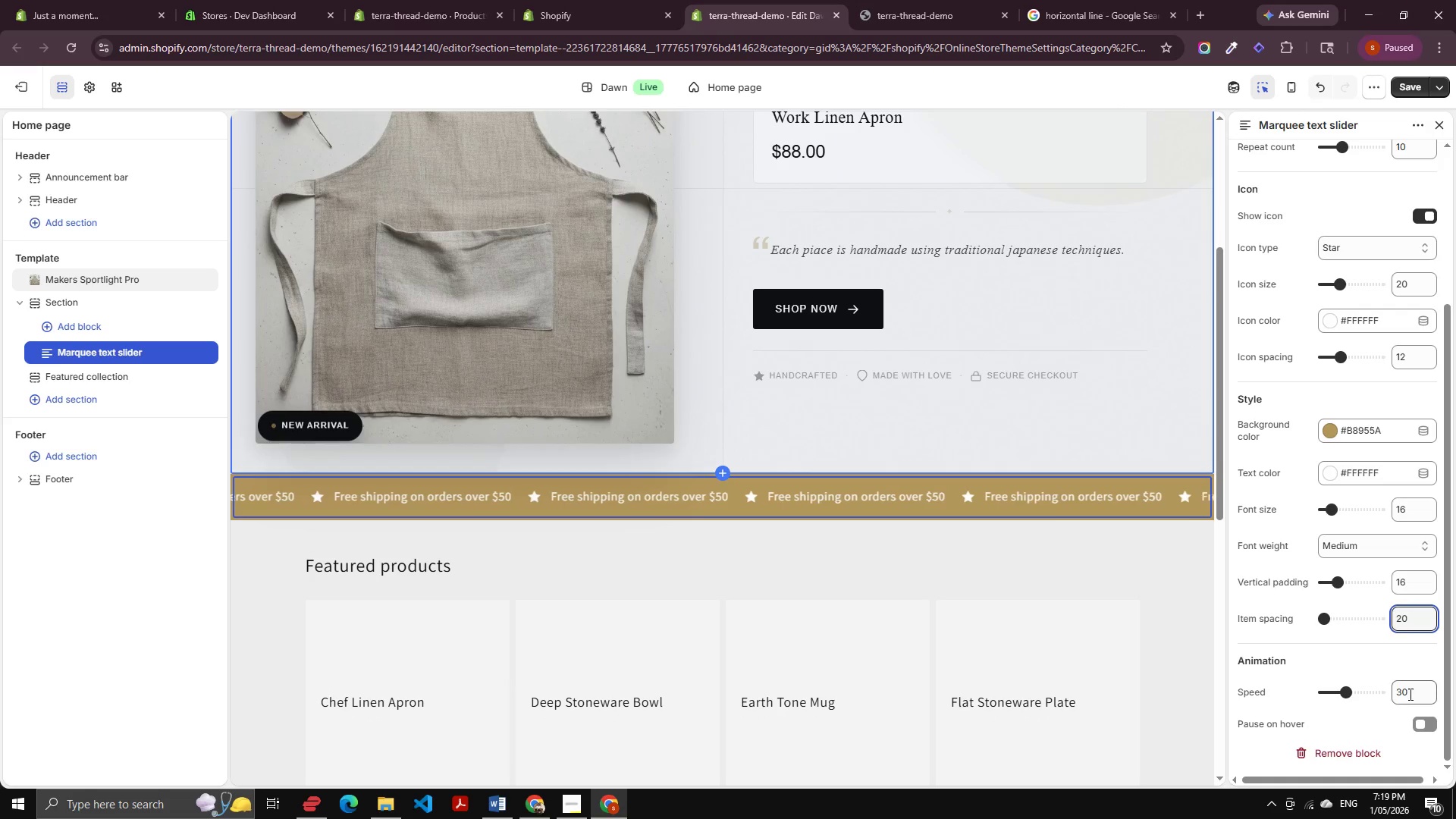 
left_click([1417, 697])
 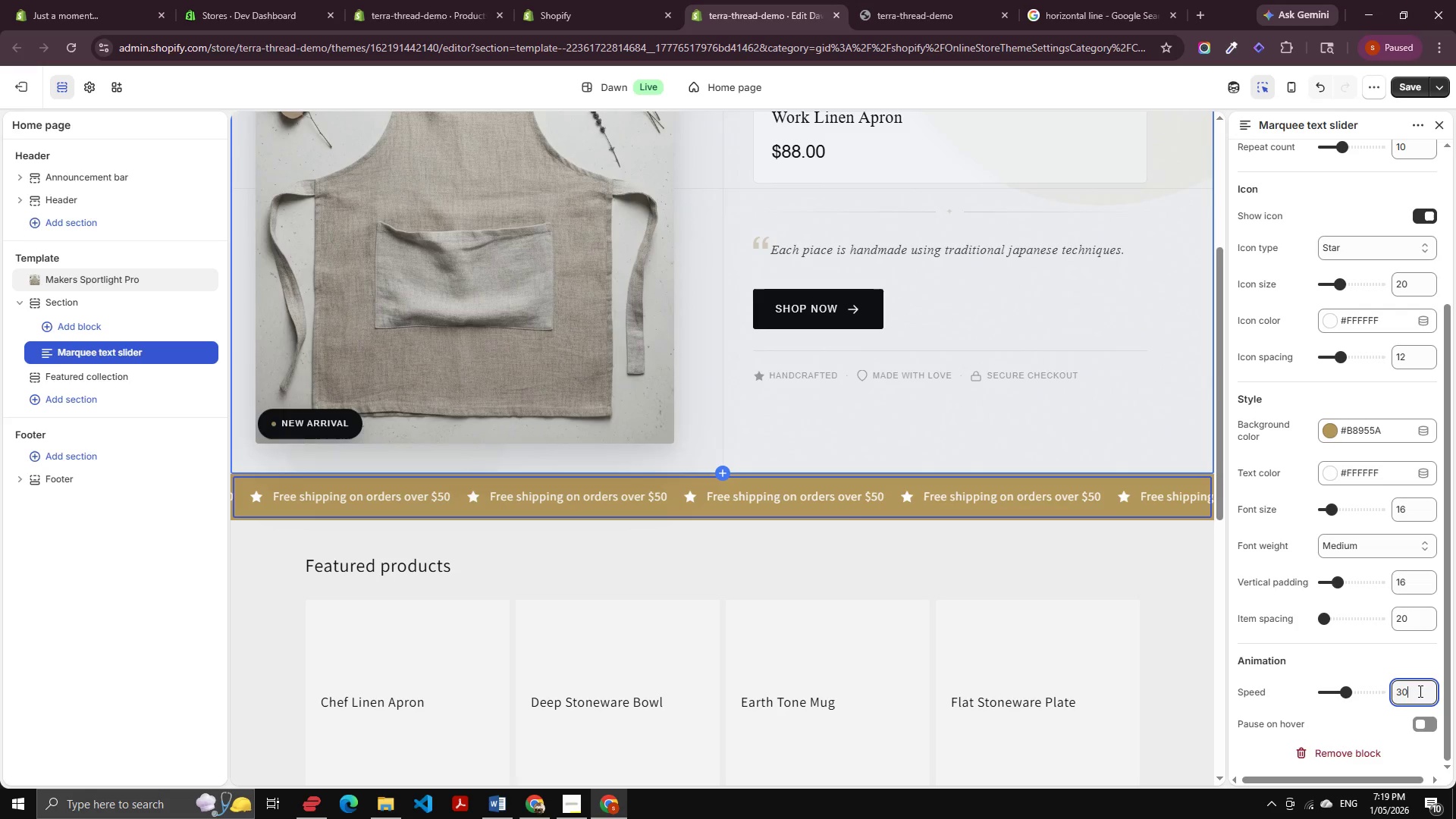 
key(ArrowDown)
 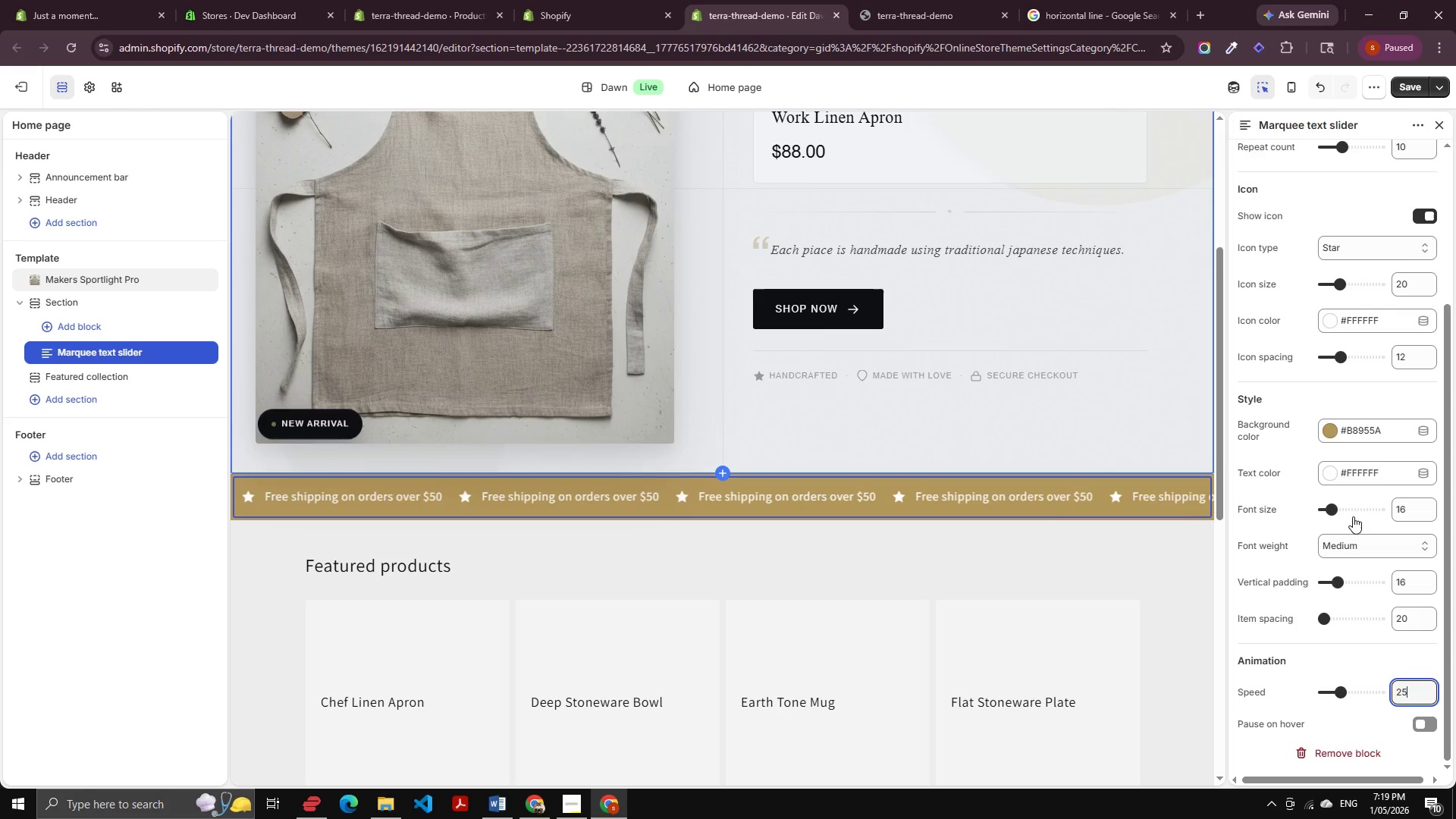 
left_click([1426, 723])
 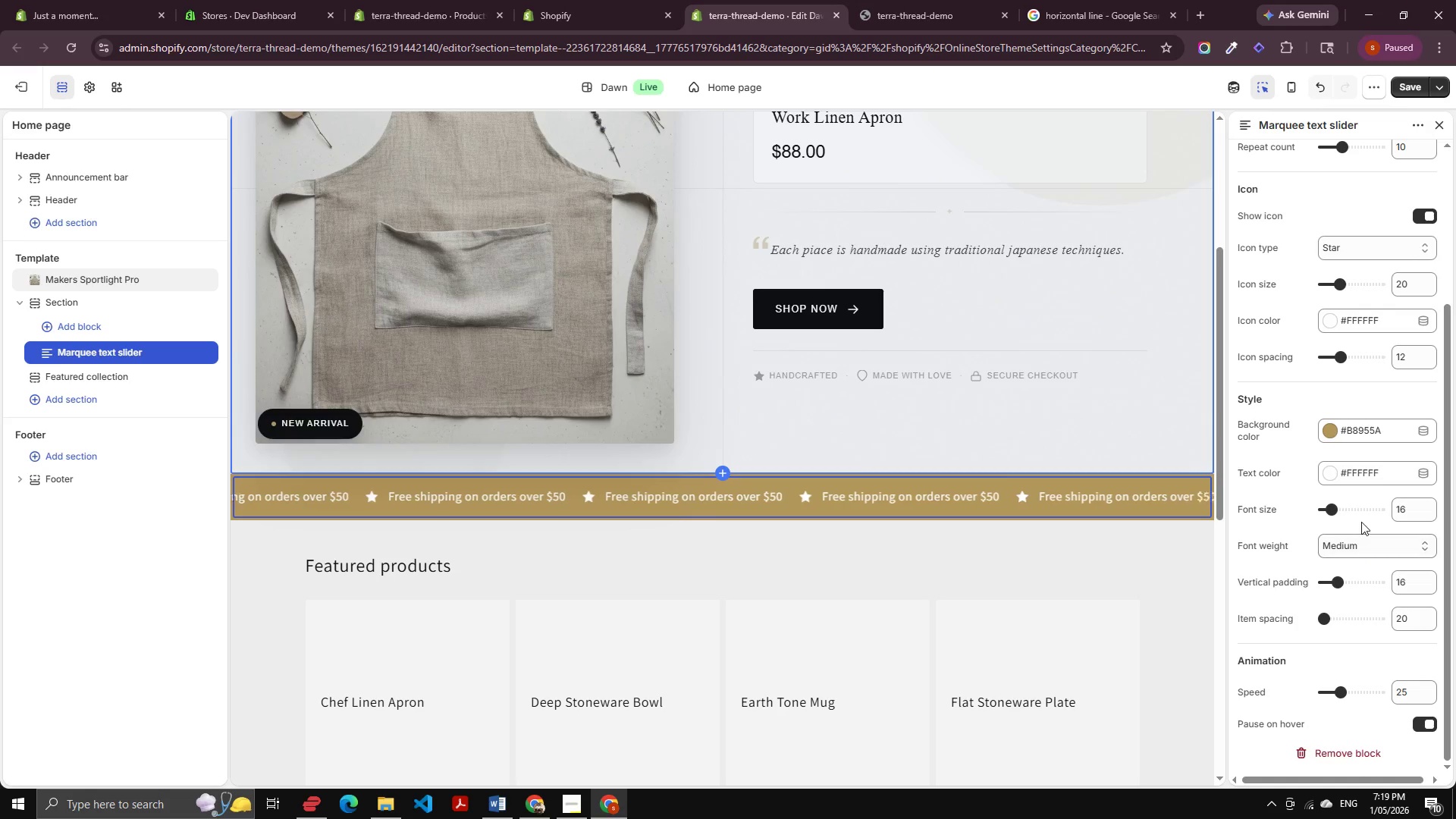 
scroll: coordinate [1395, 497], scroll_direction: up, amount: 2.0
 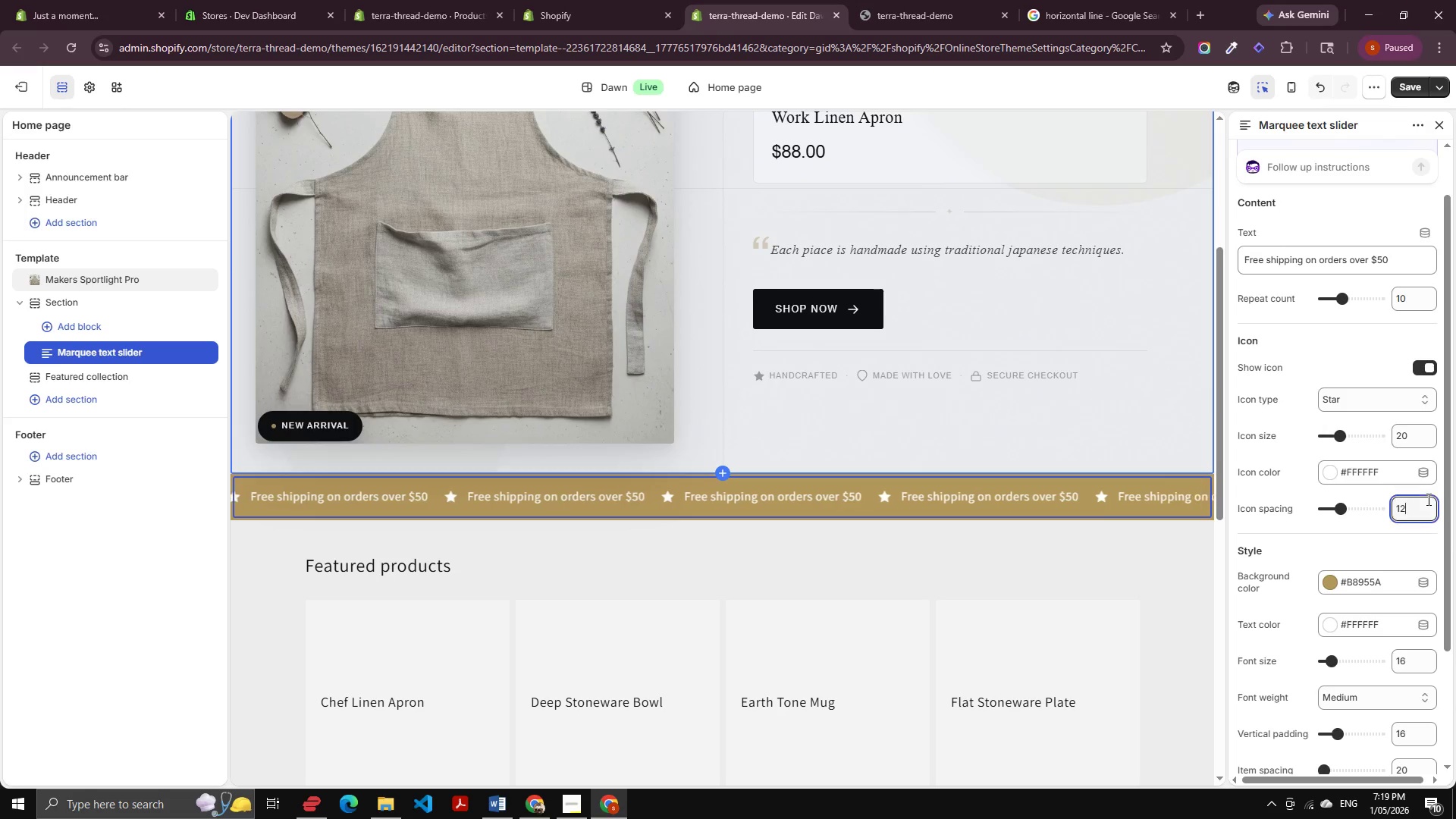 
key(ArrowDown)
 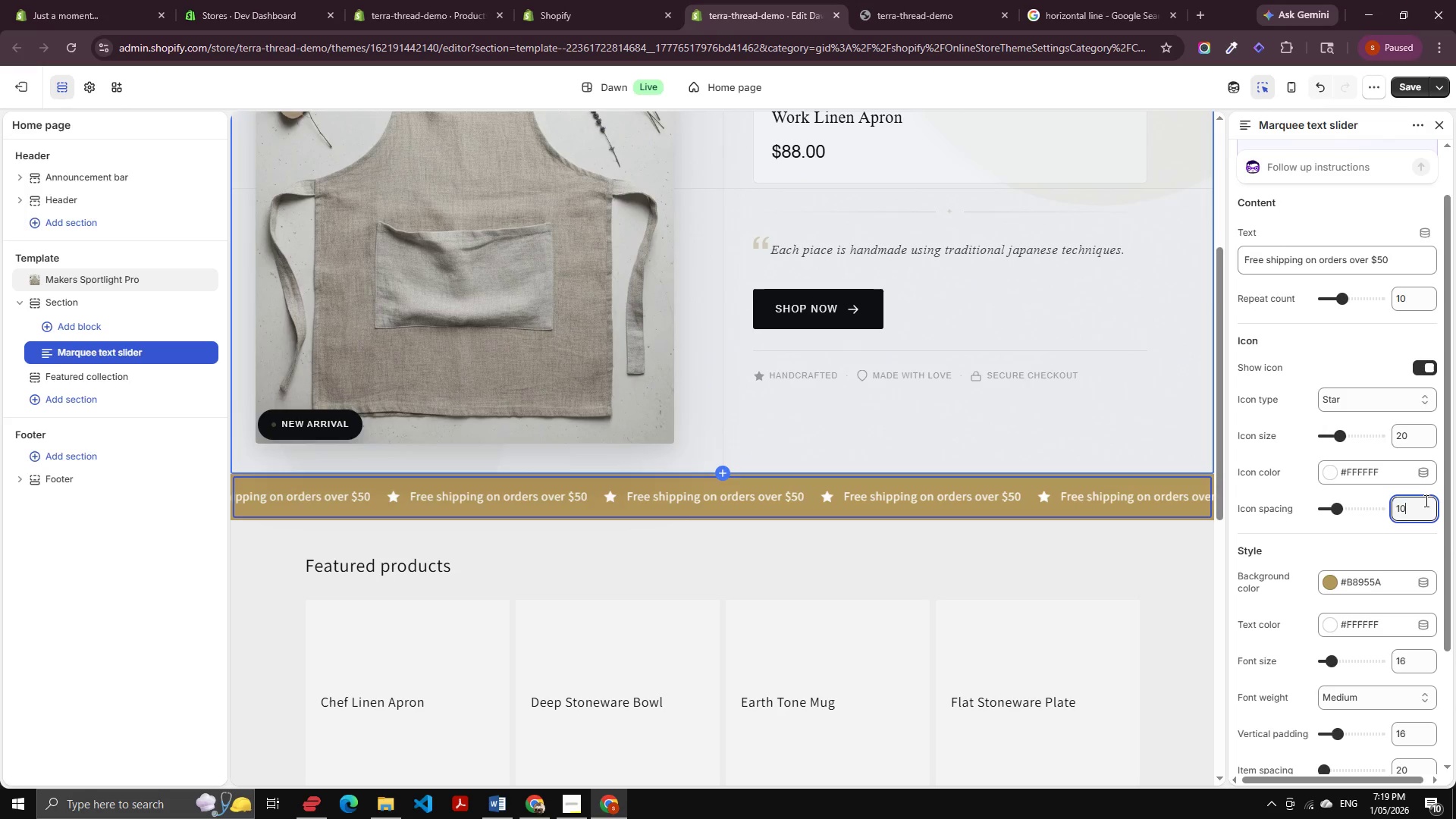 
key(ArrowDown)
 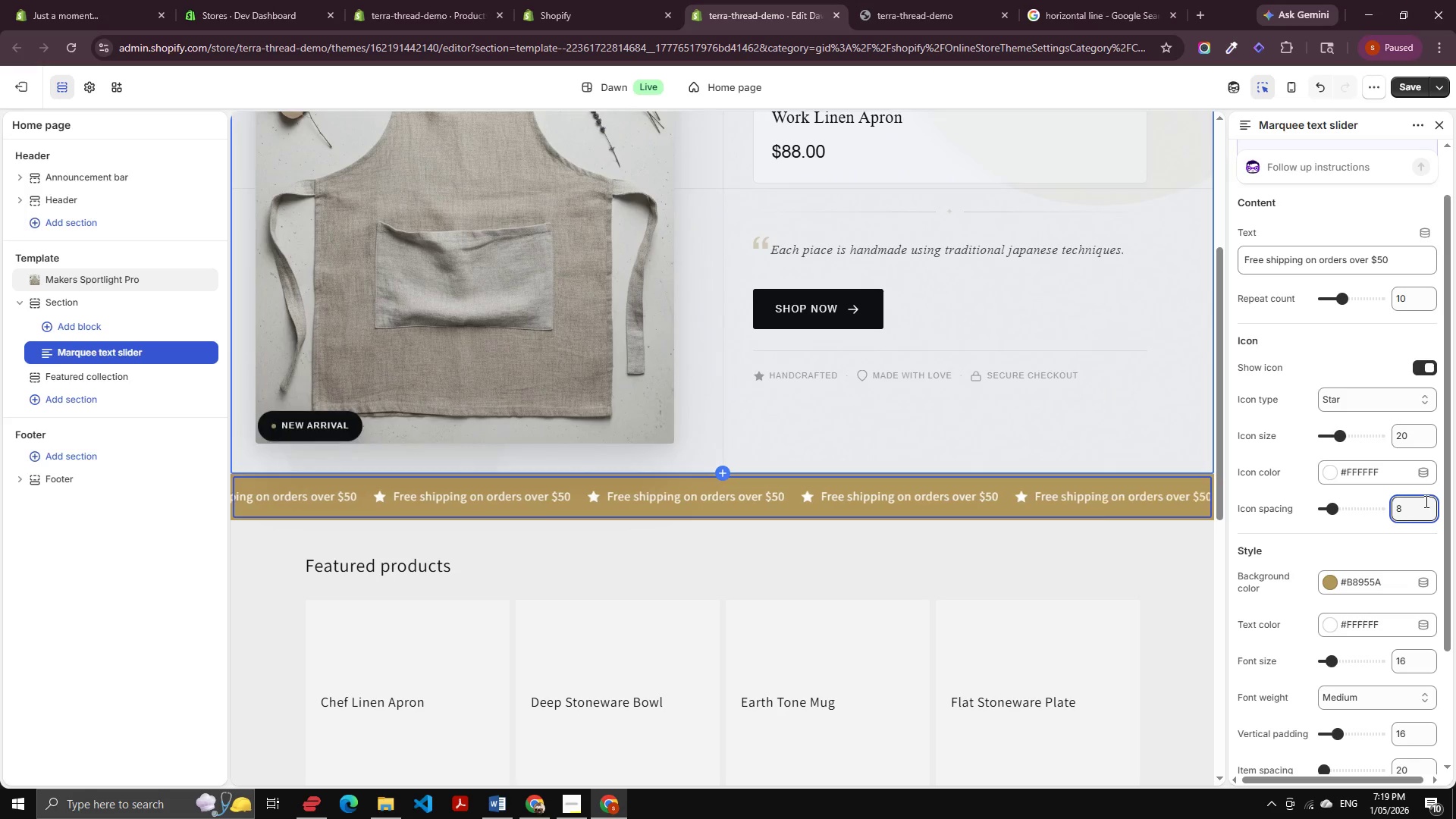 
key(ArrowDown)
 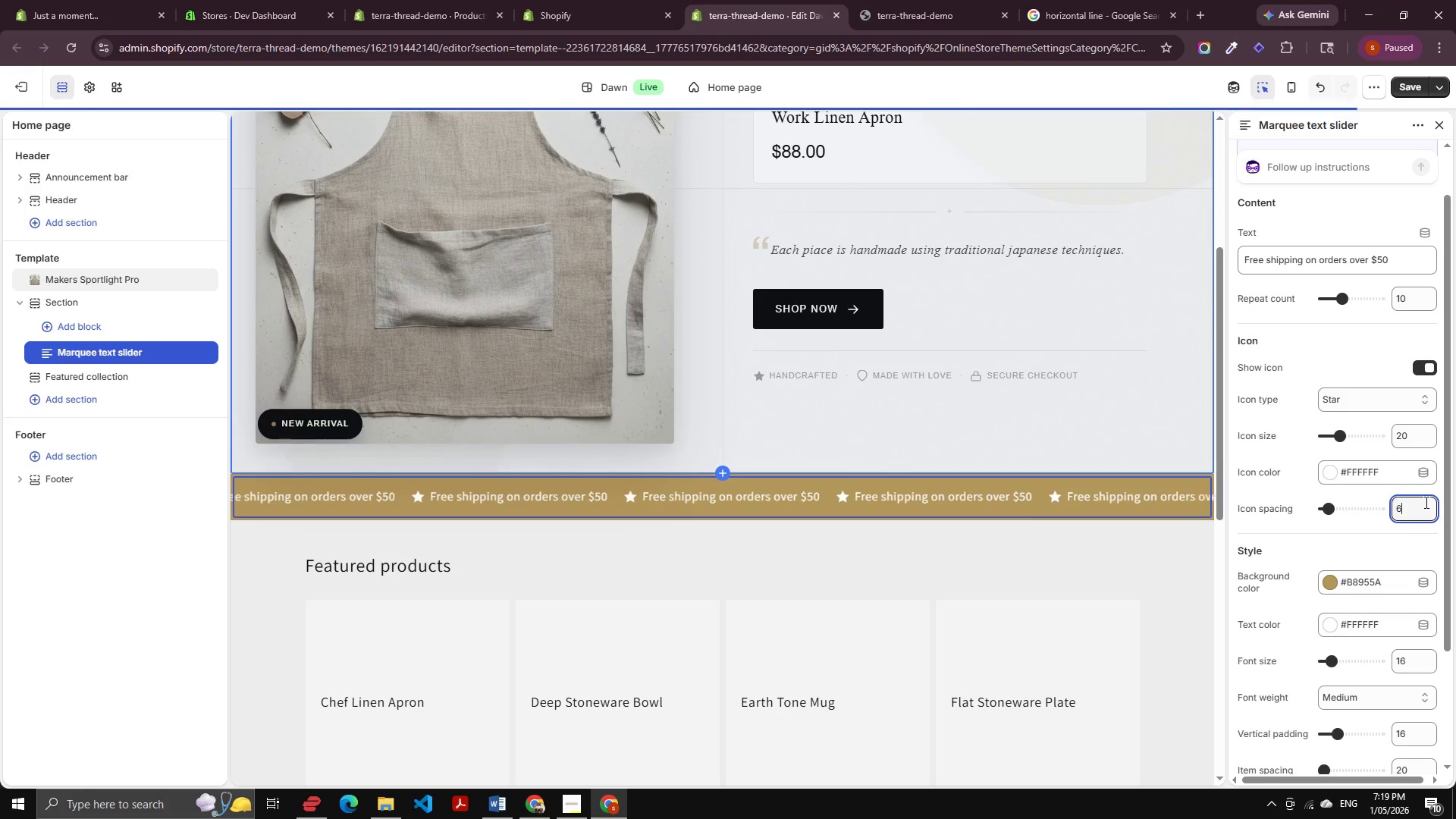 
key(ArrowDown)
 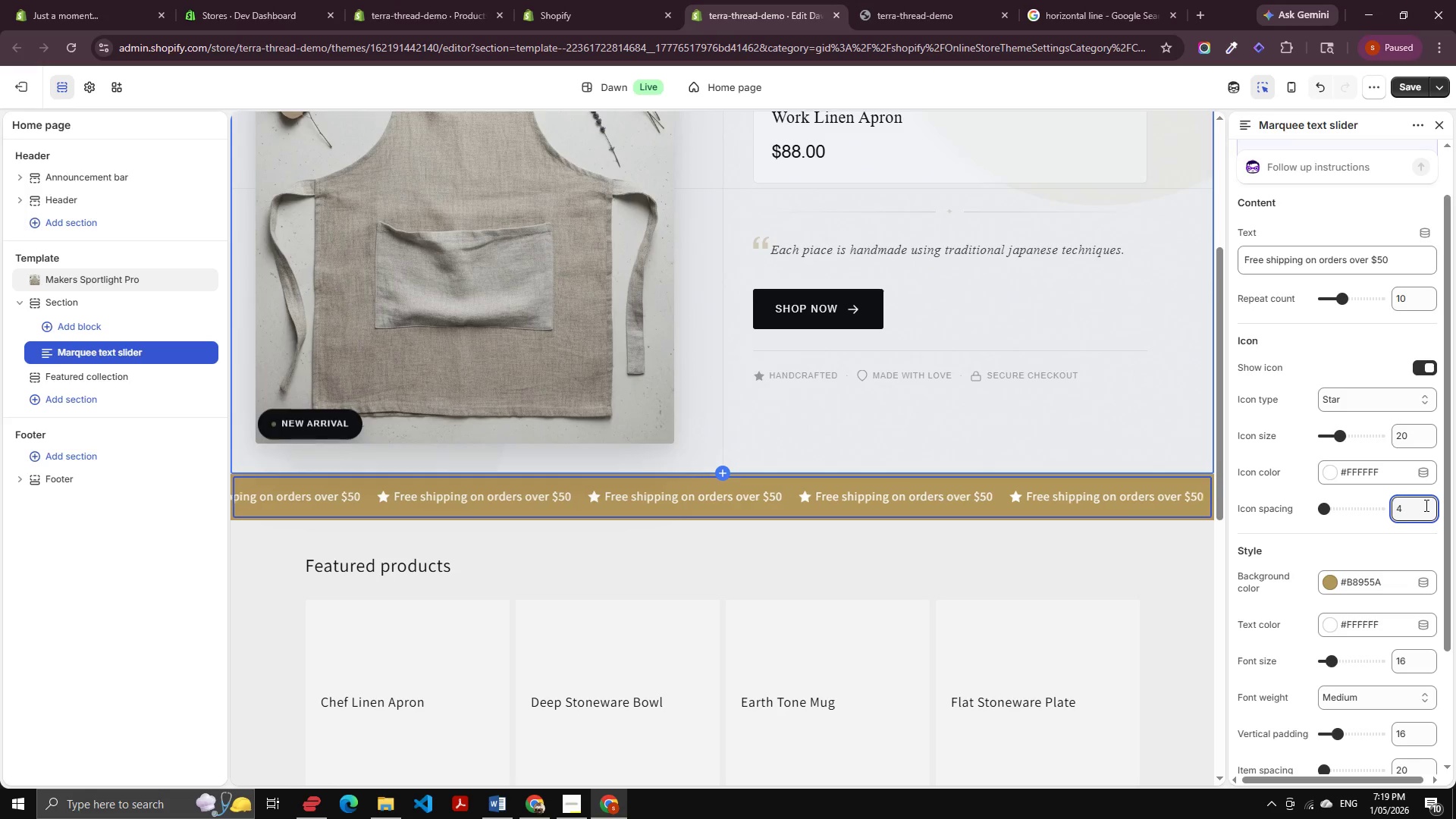 
key(ArrowUp)
 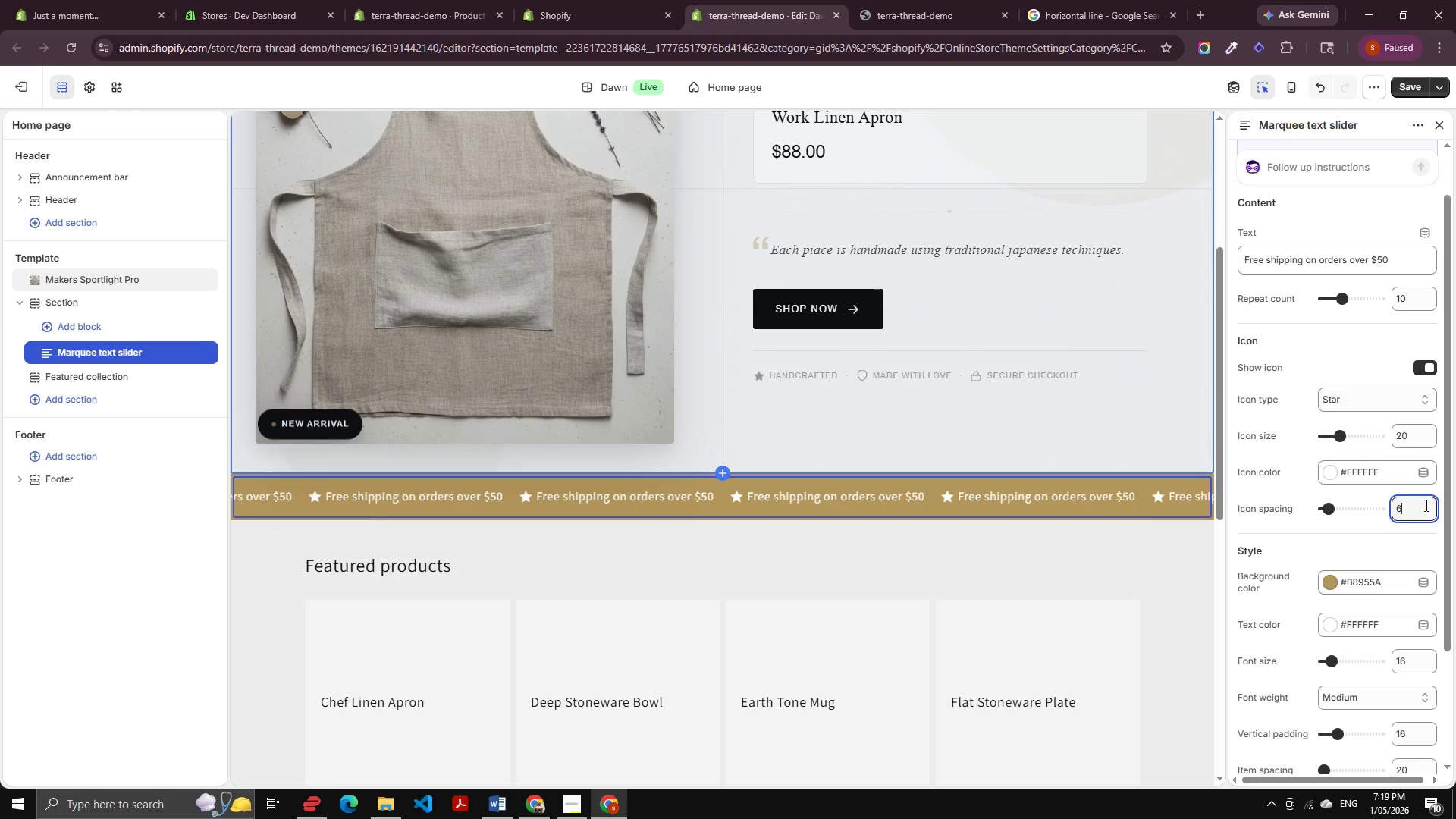 
key(ArrowUp)
 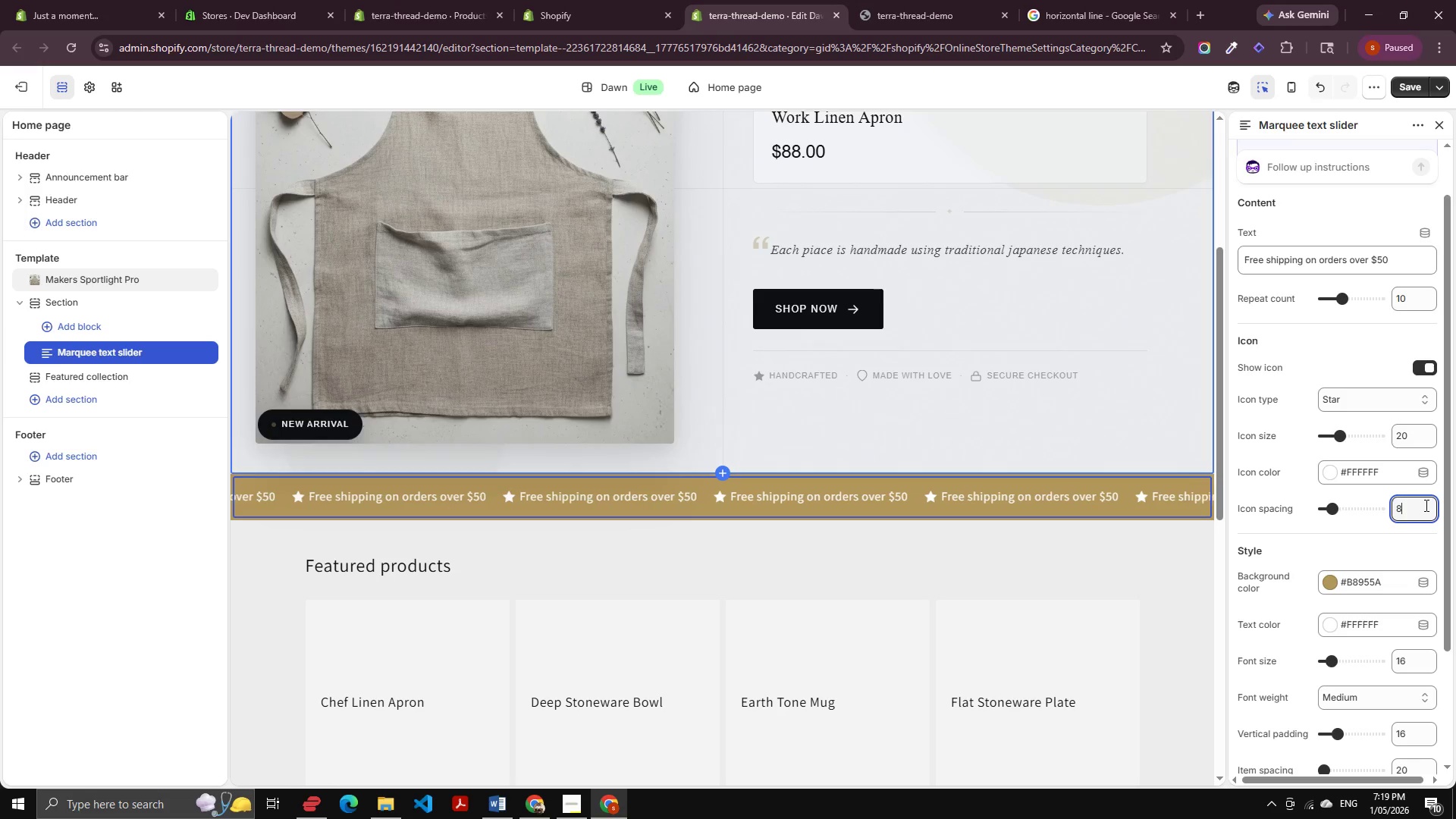 
key(ArrowUp)
 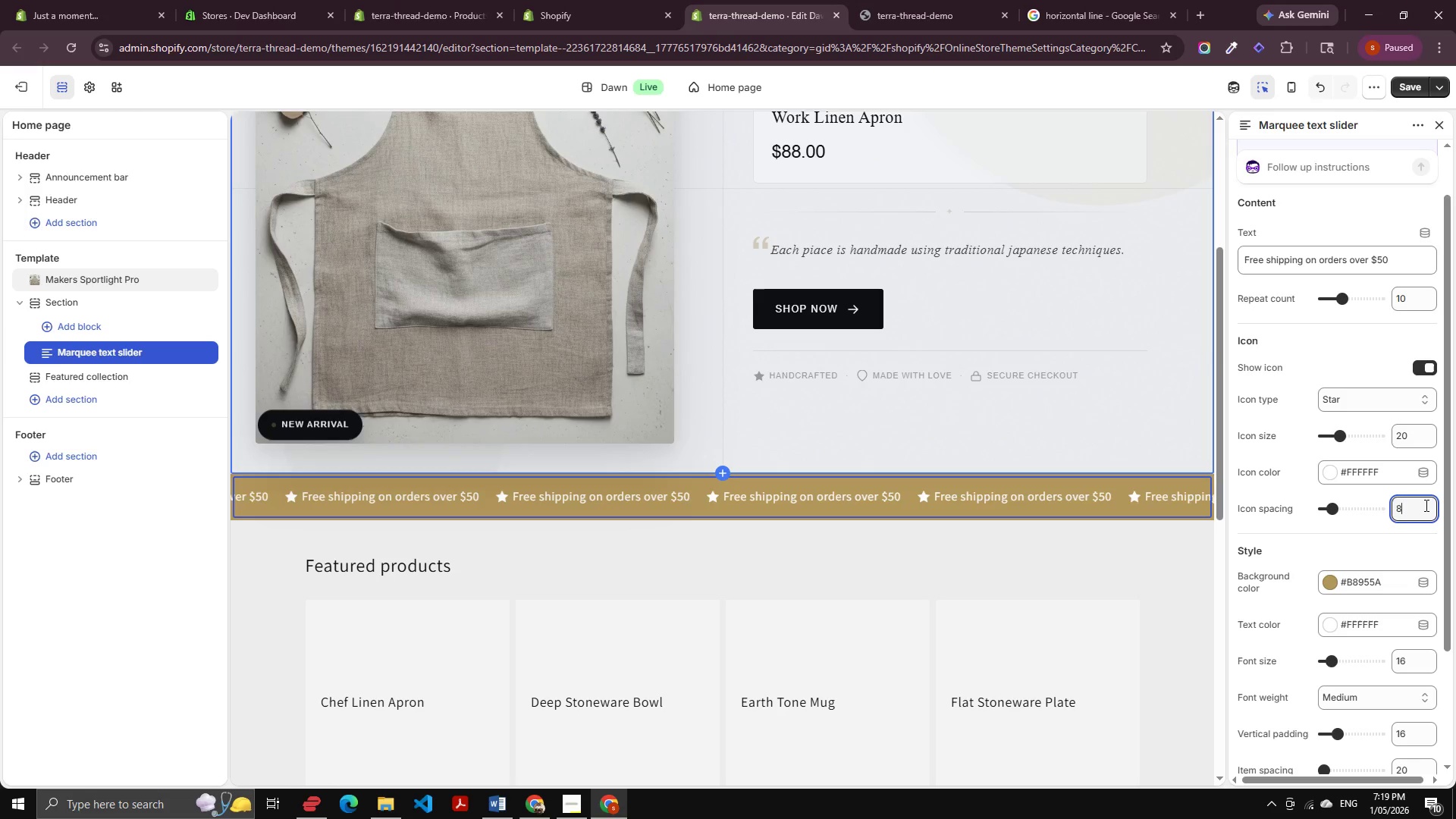 
key(ArrowUp)
 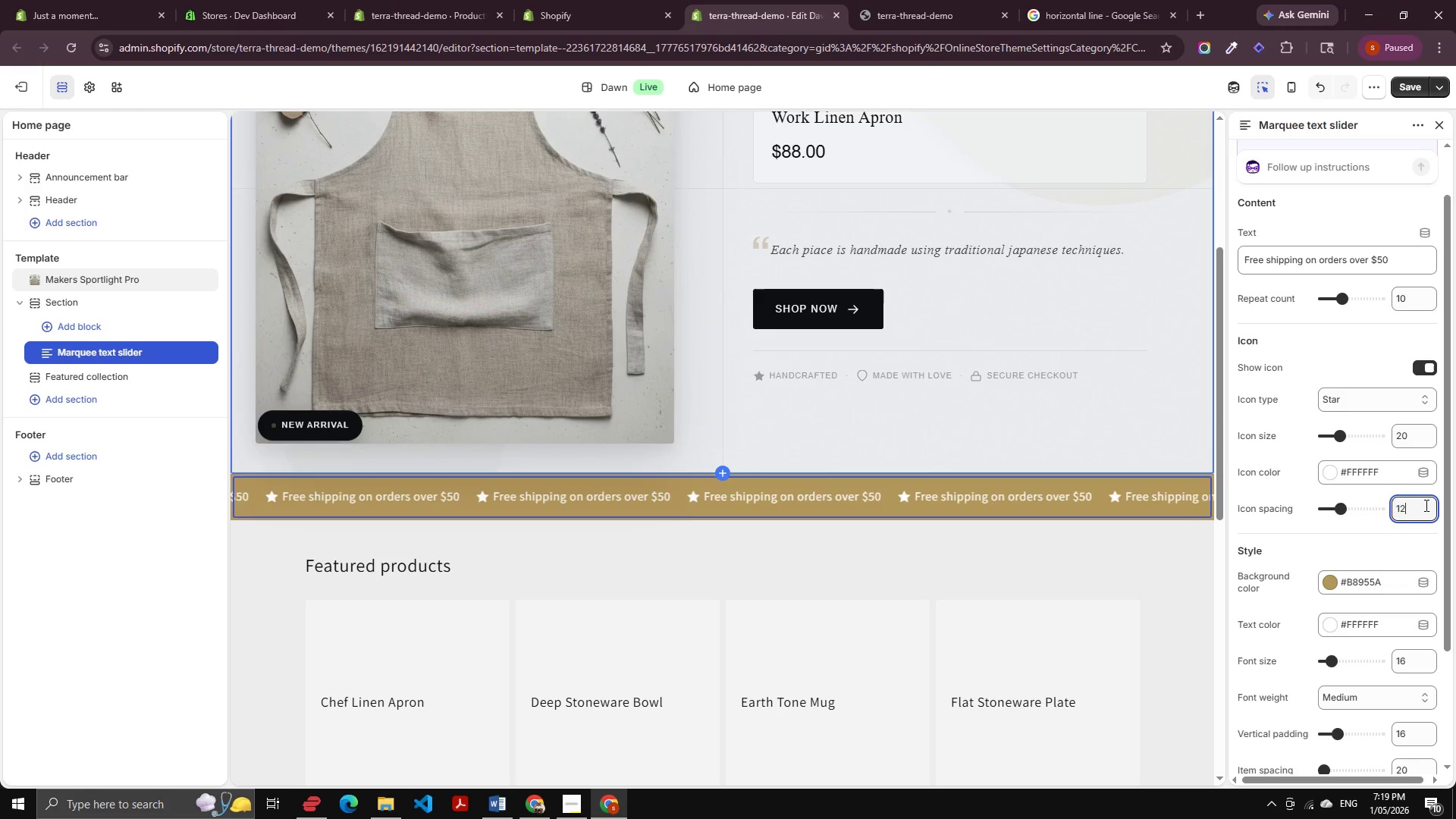 
key(ArrowUp)
 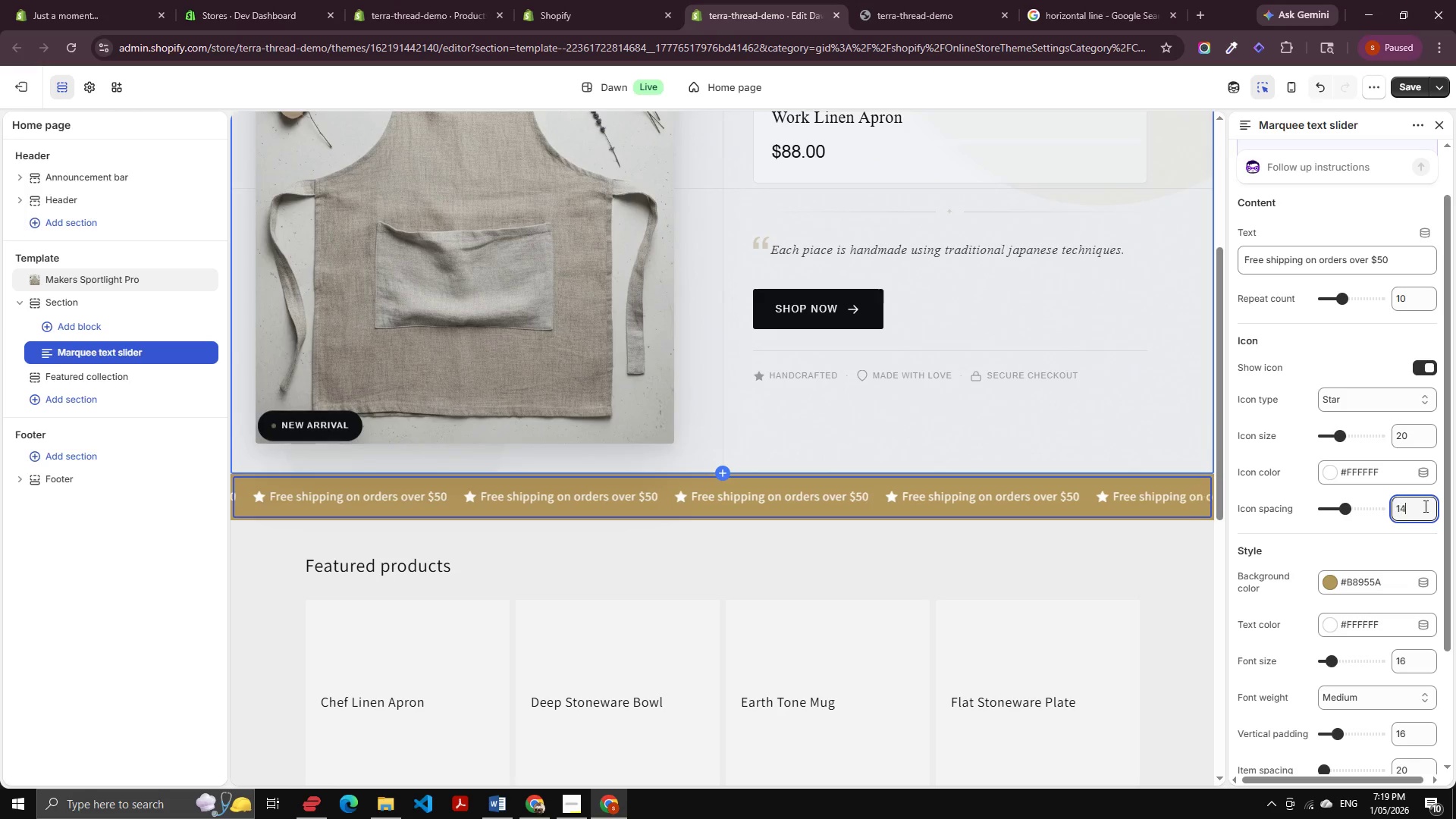 
key(ArrowUp)
 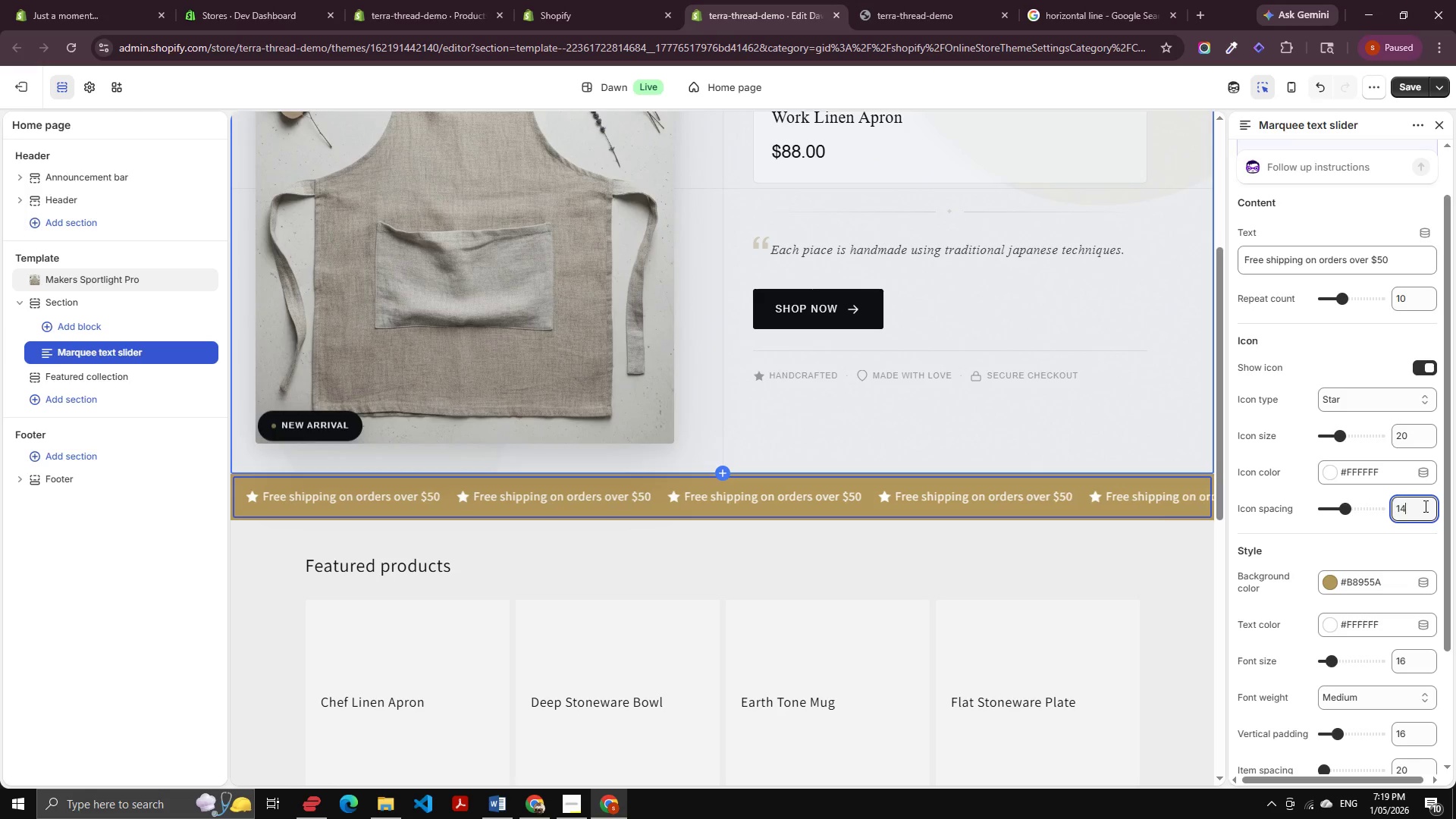 
key(ArrowUp)
 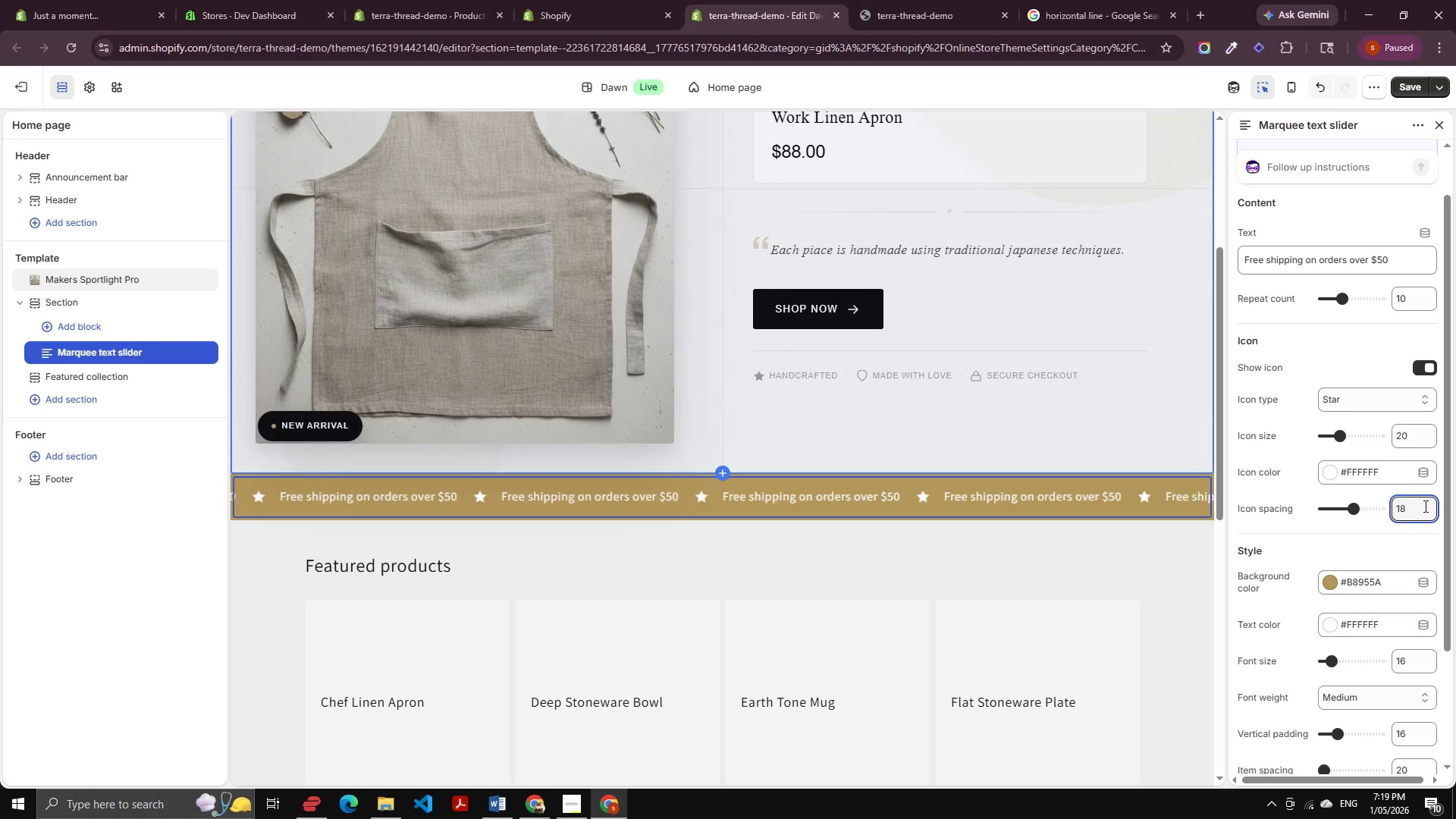 
key(ArrowDown)
 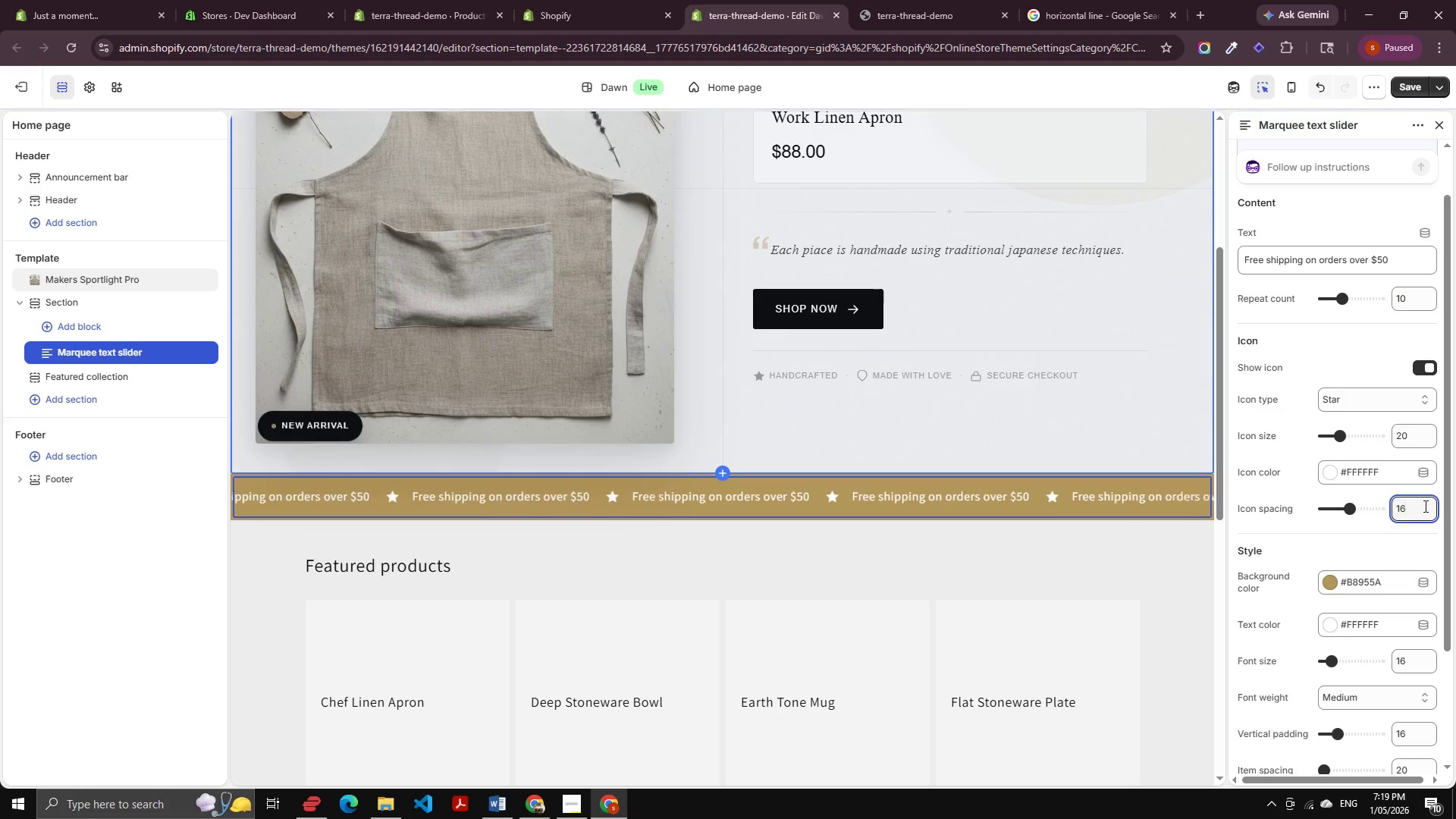 
key(ArrowUp)
 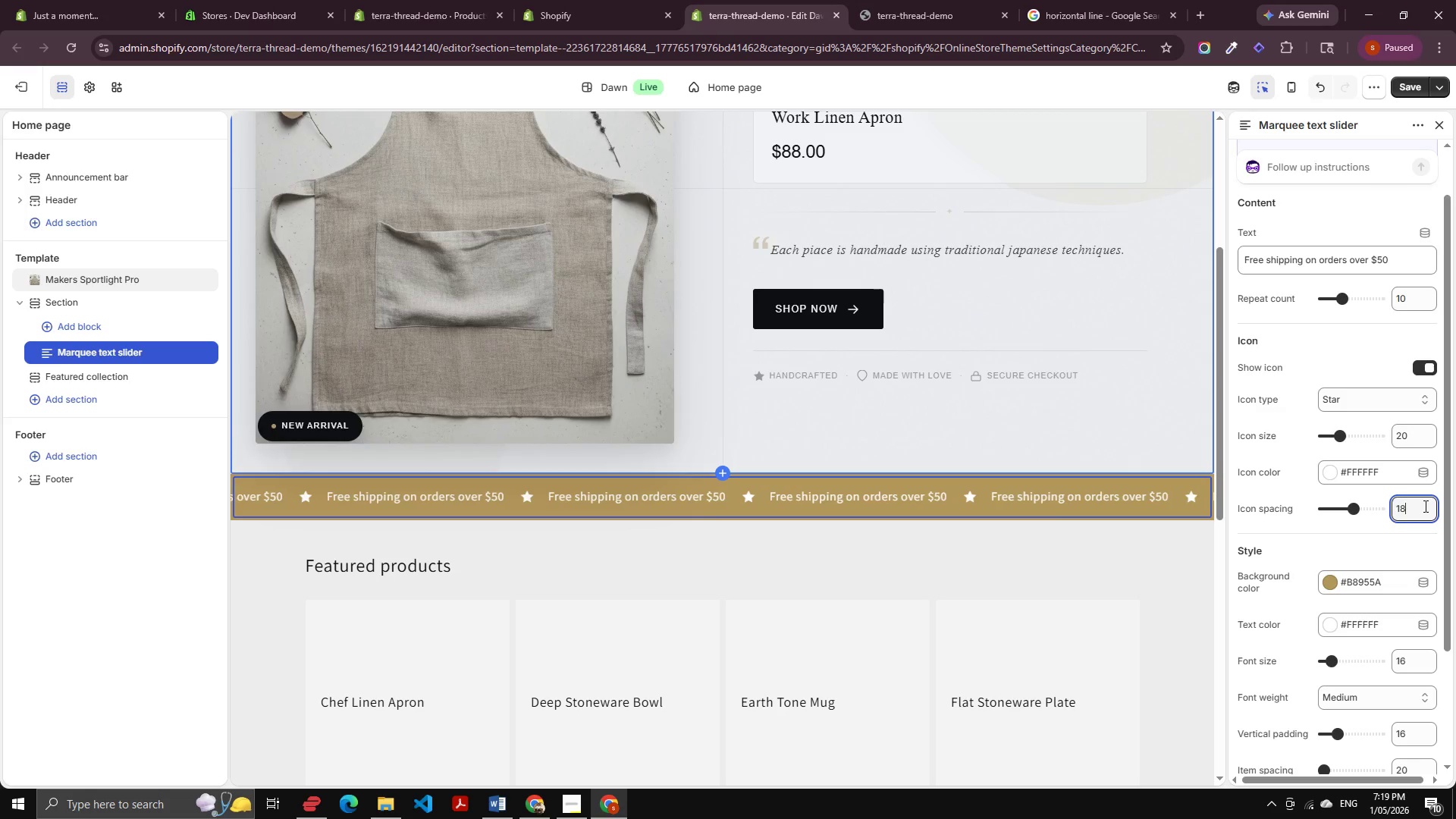 
left_click([1417, 441])
 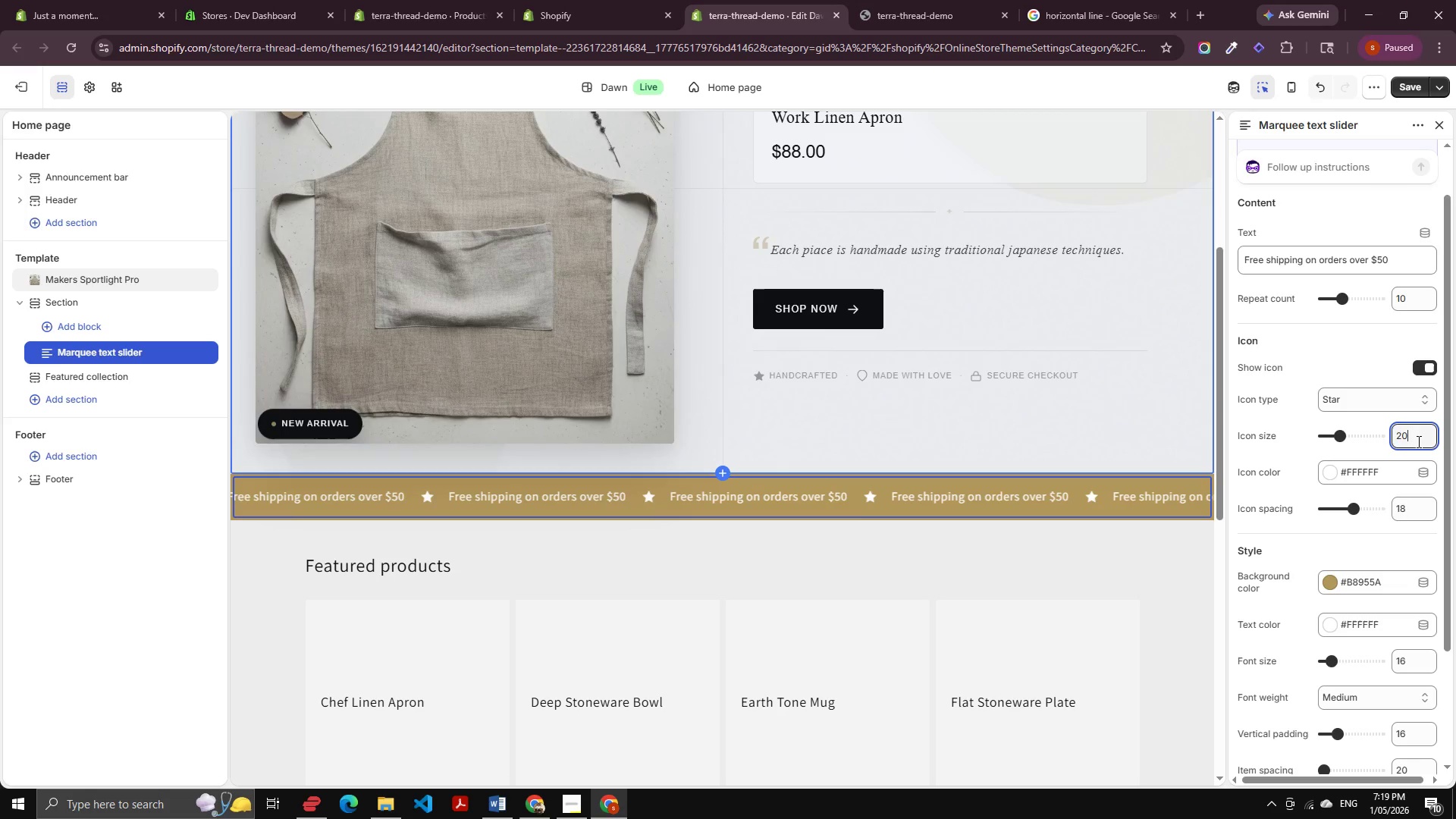 
key(ArrowUp)
 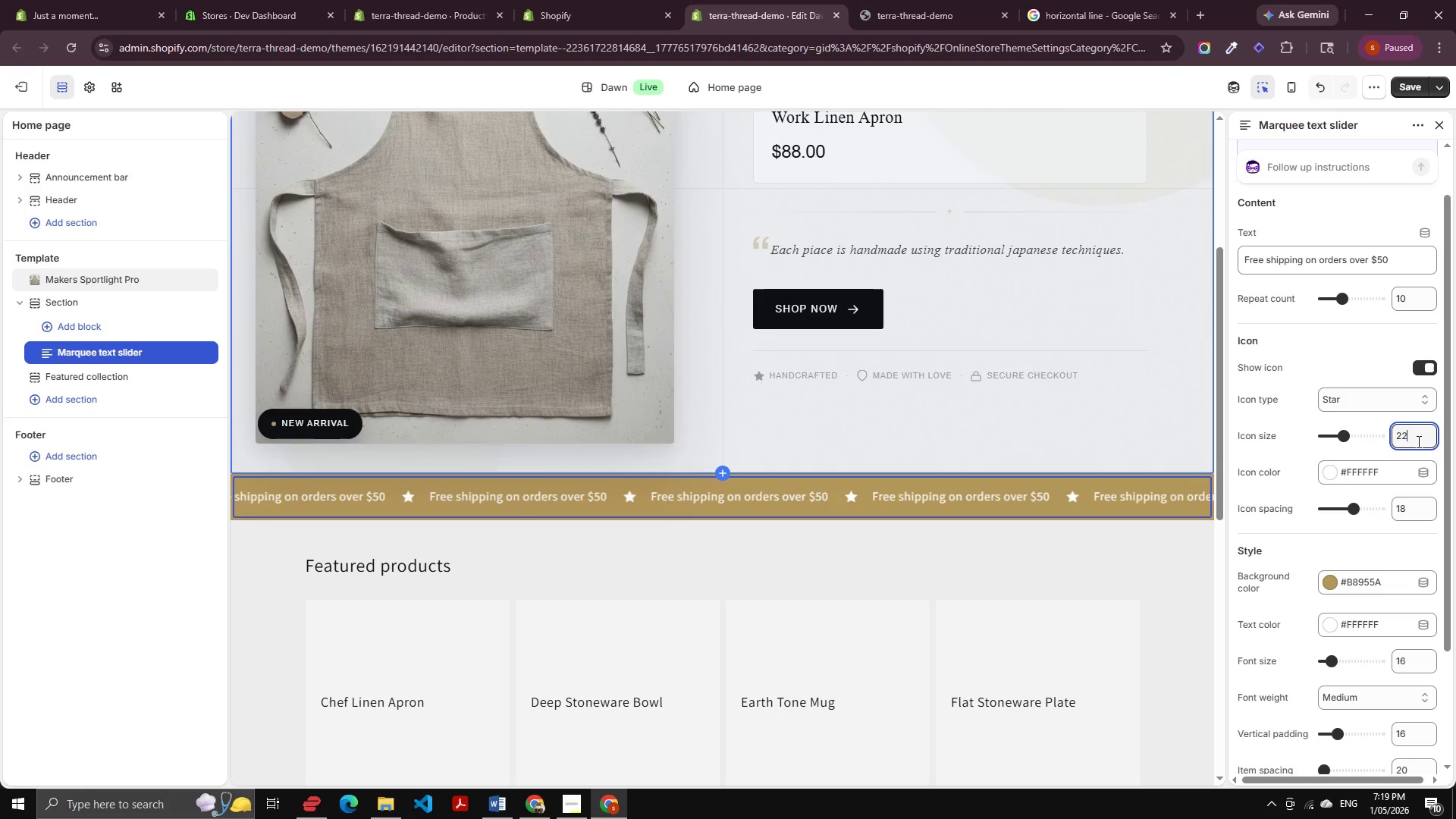 
key(ArrowUp)
 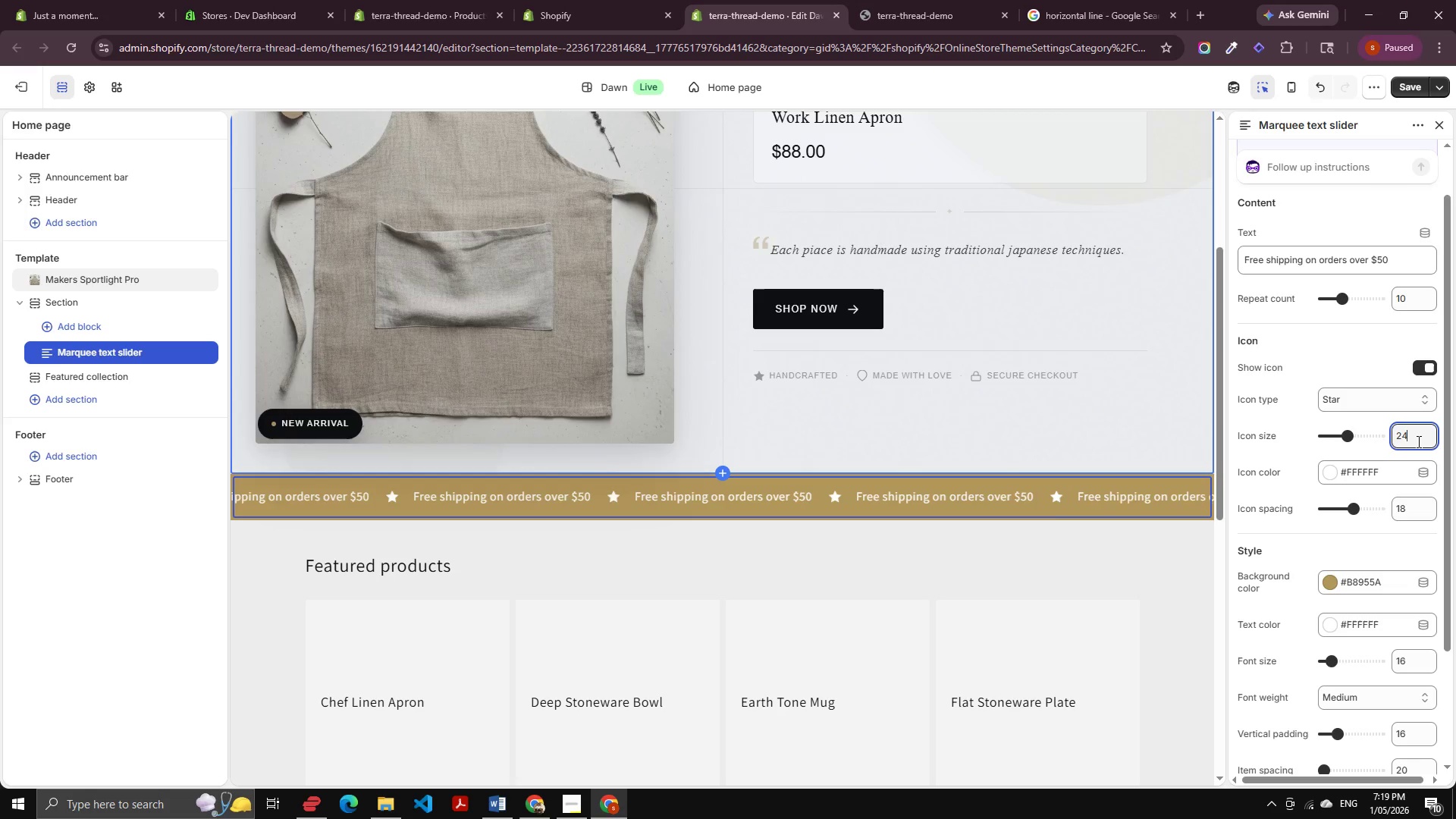 
key(ArrowUp)
 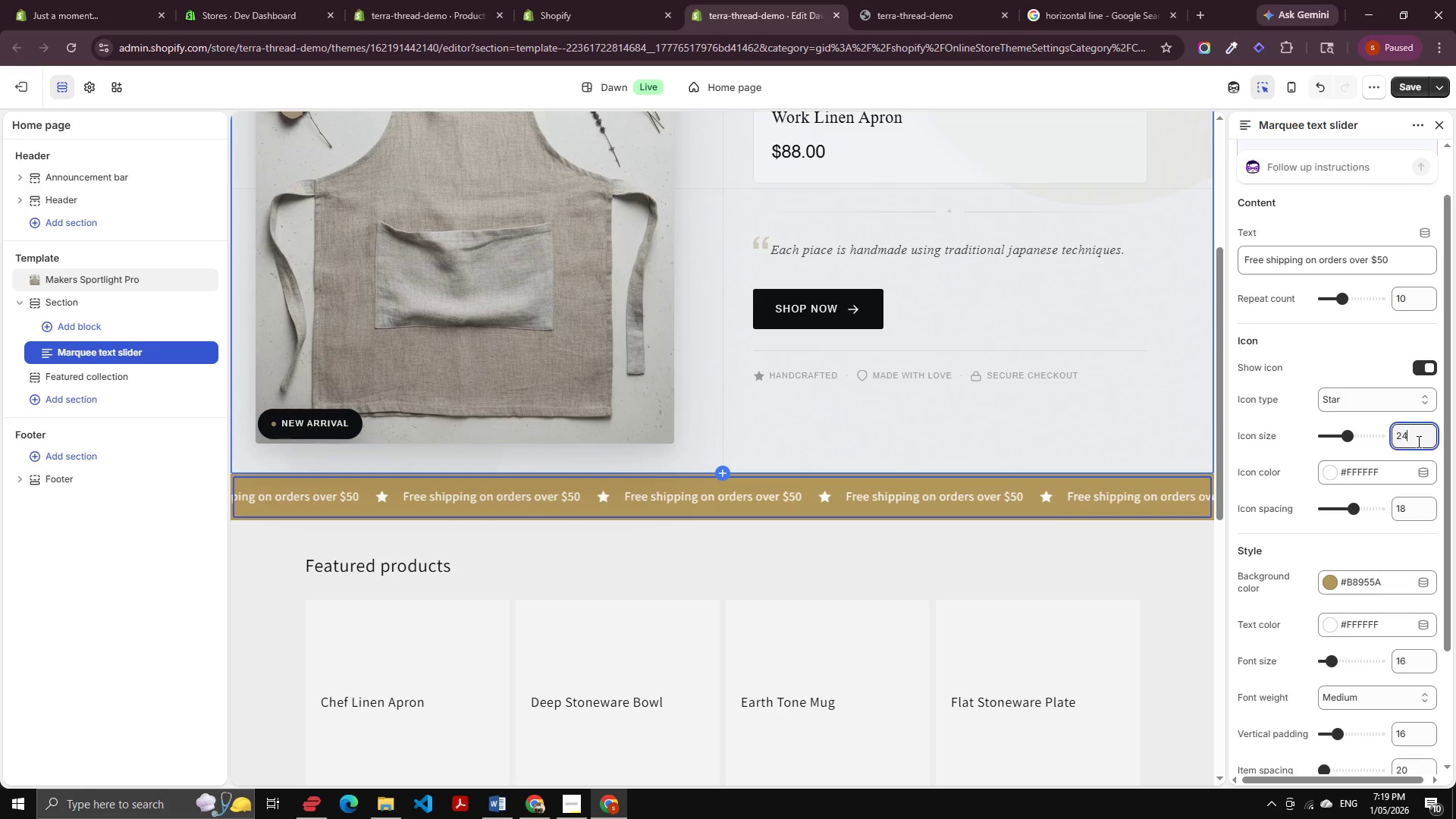 
key(ArrowUp)
 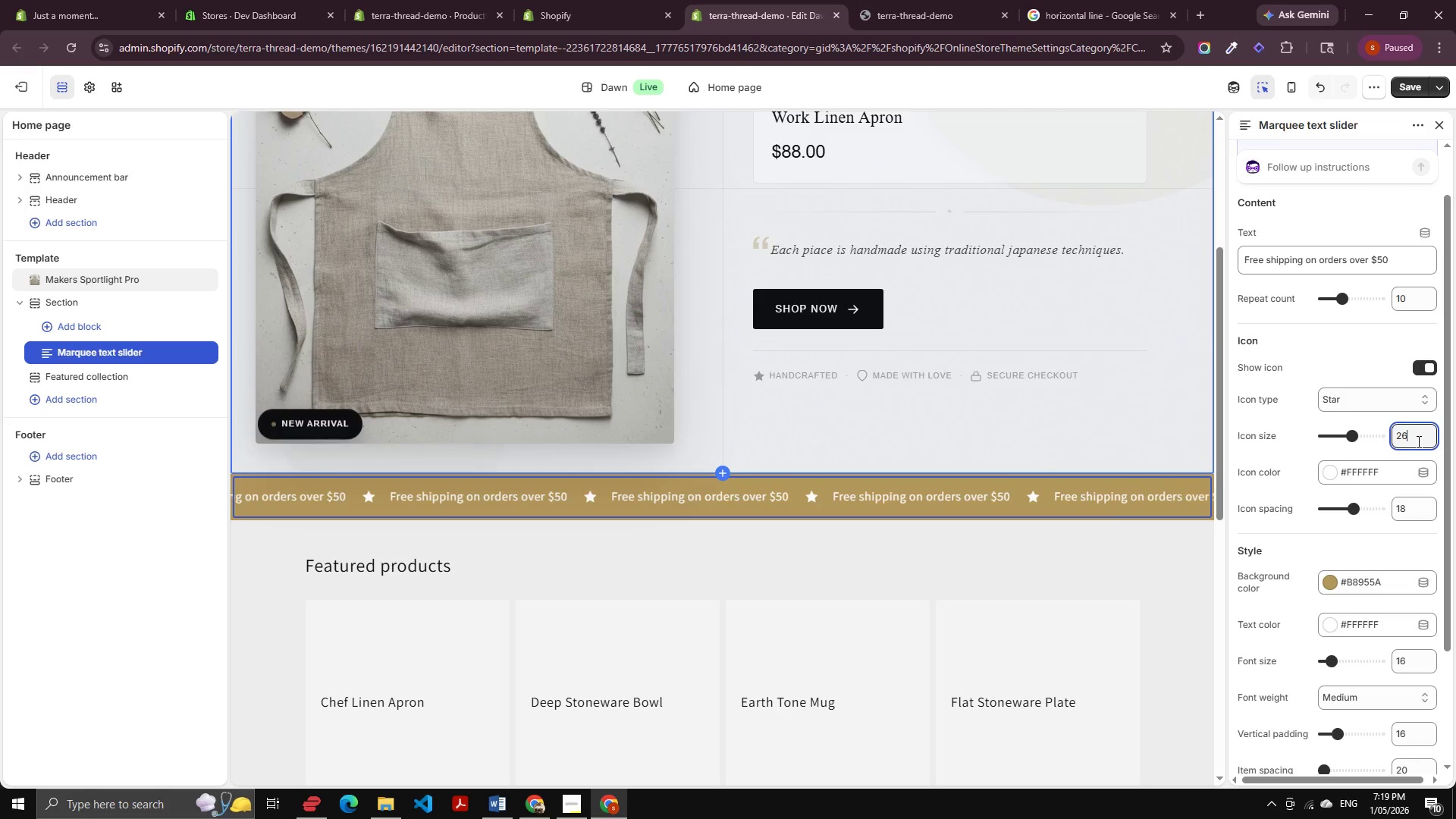 
key(ArrowUp)
 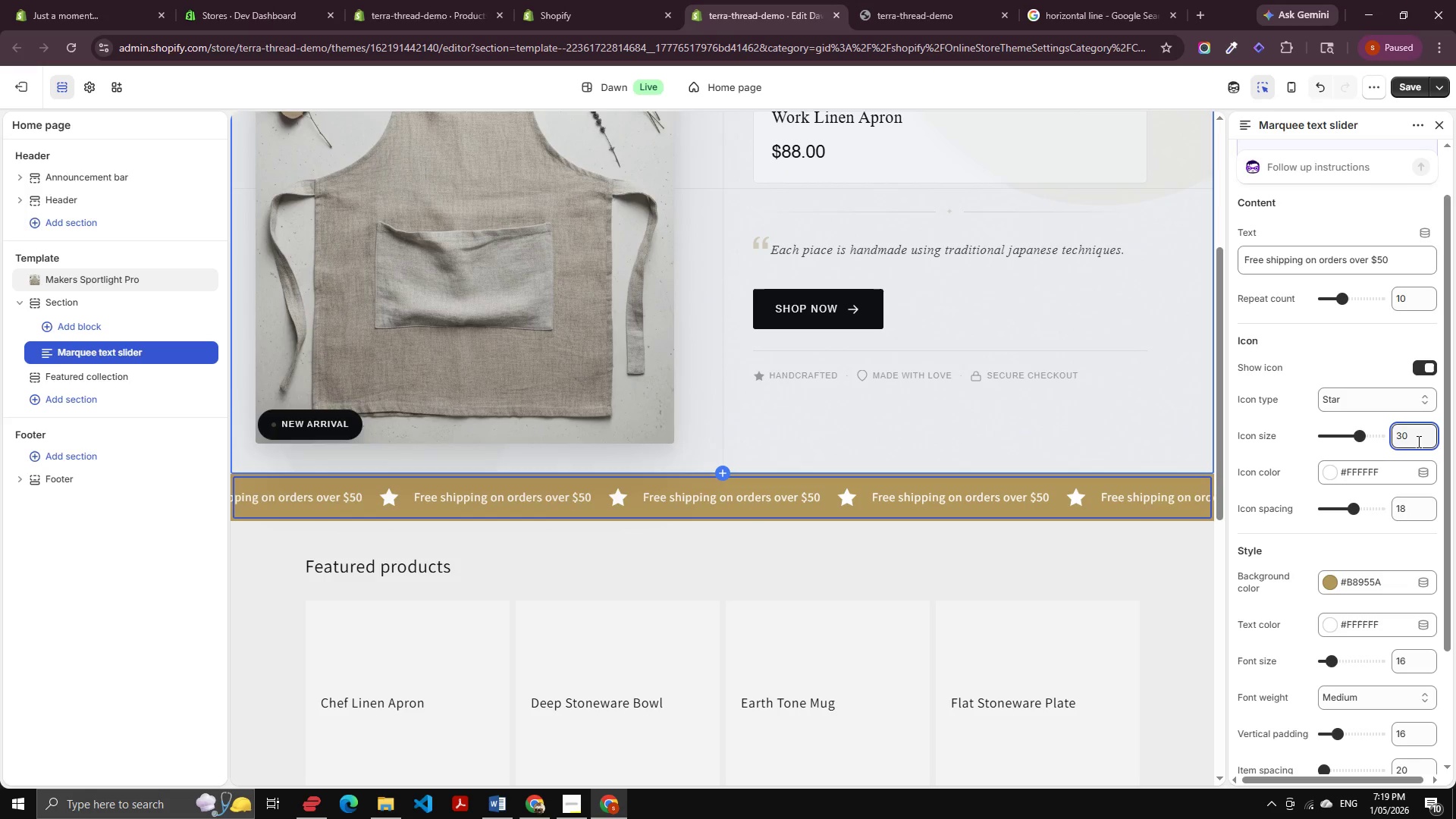 
key(ArrowUp)
 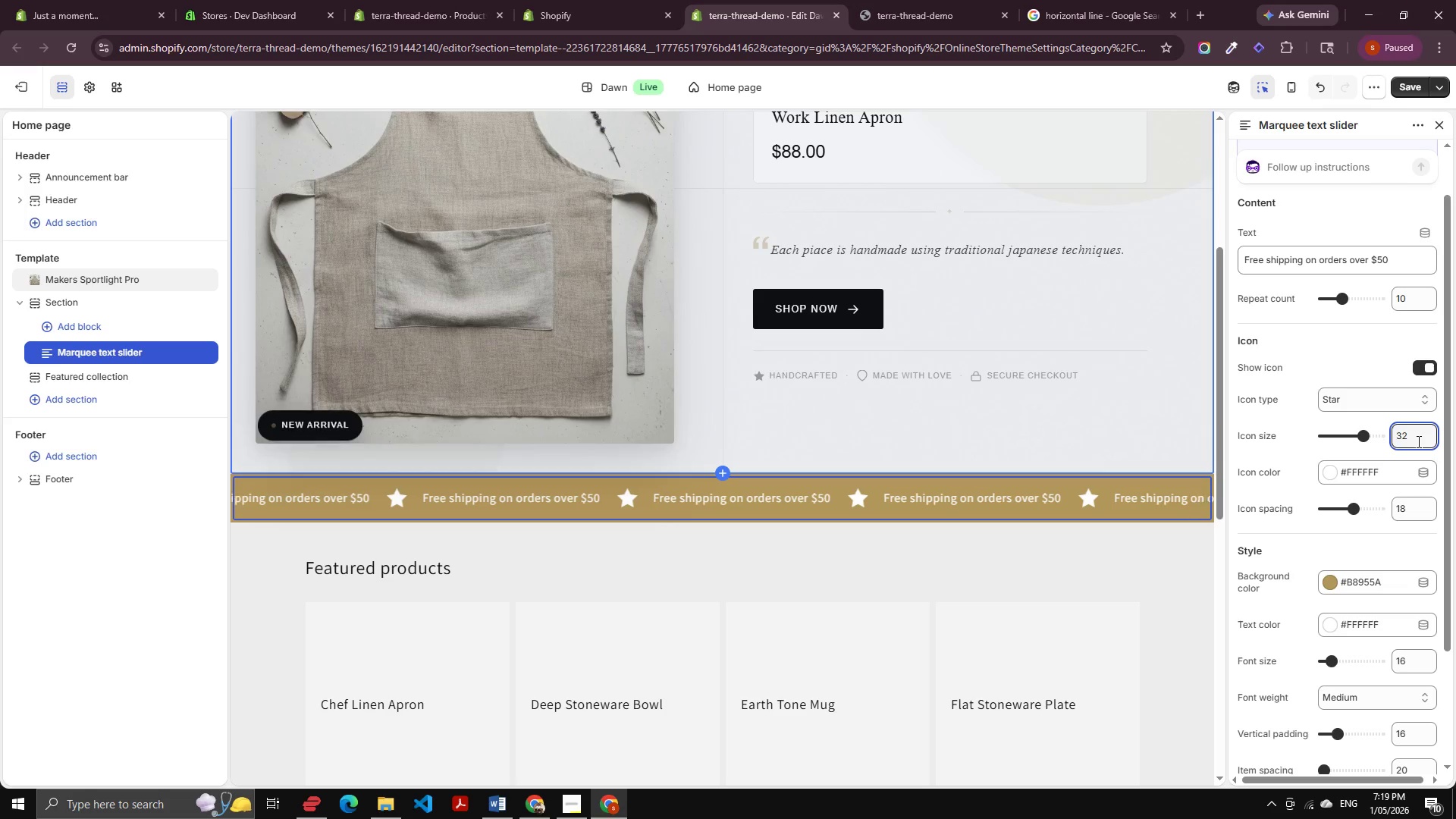 
scroll: coordinate [1389, 333], scroll_direction: up, amount: 2.0
 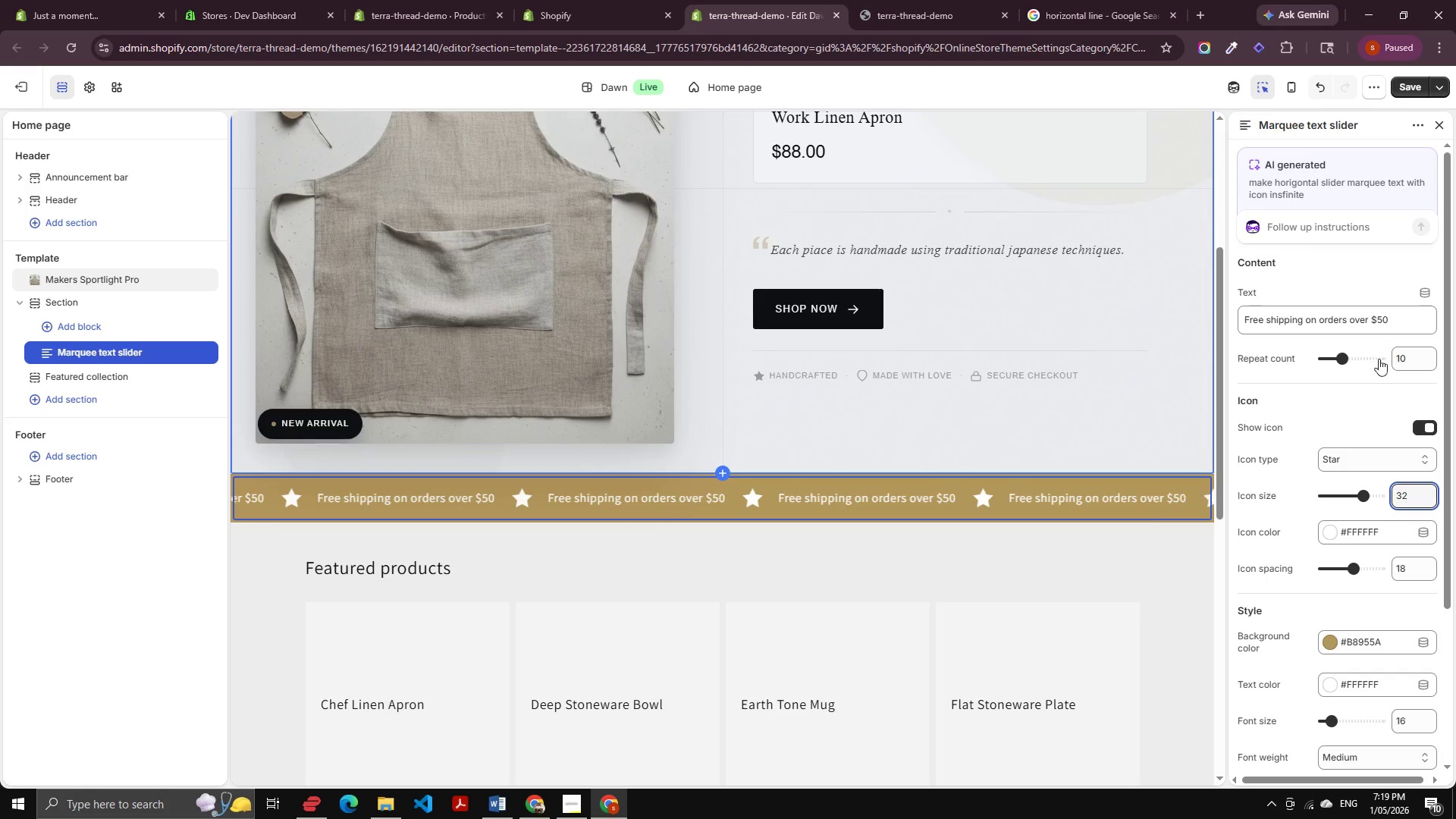 
scroll: coordinate [1341, 470], scroll_direction: down, amount: 5.0
 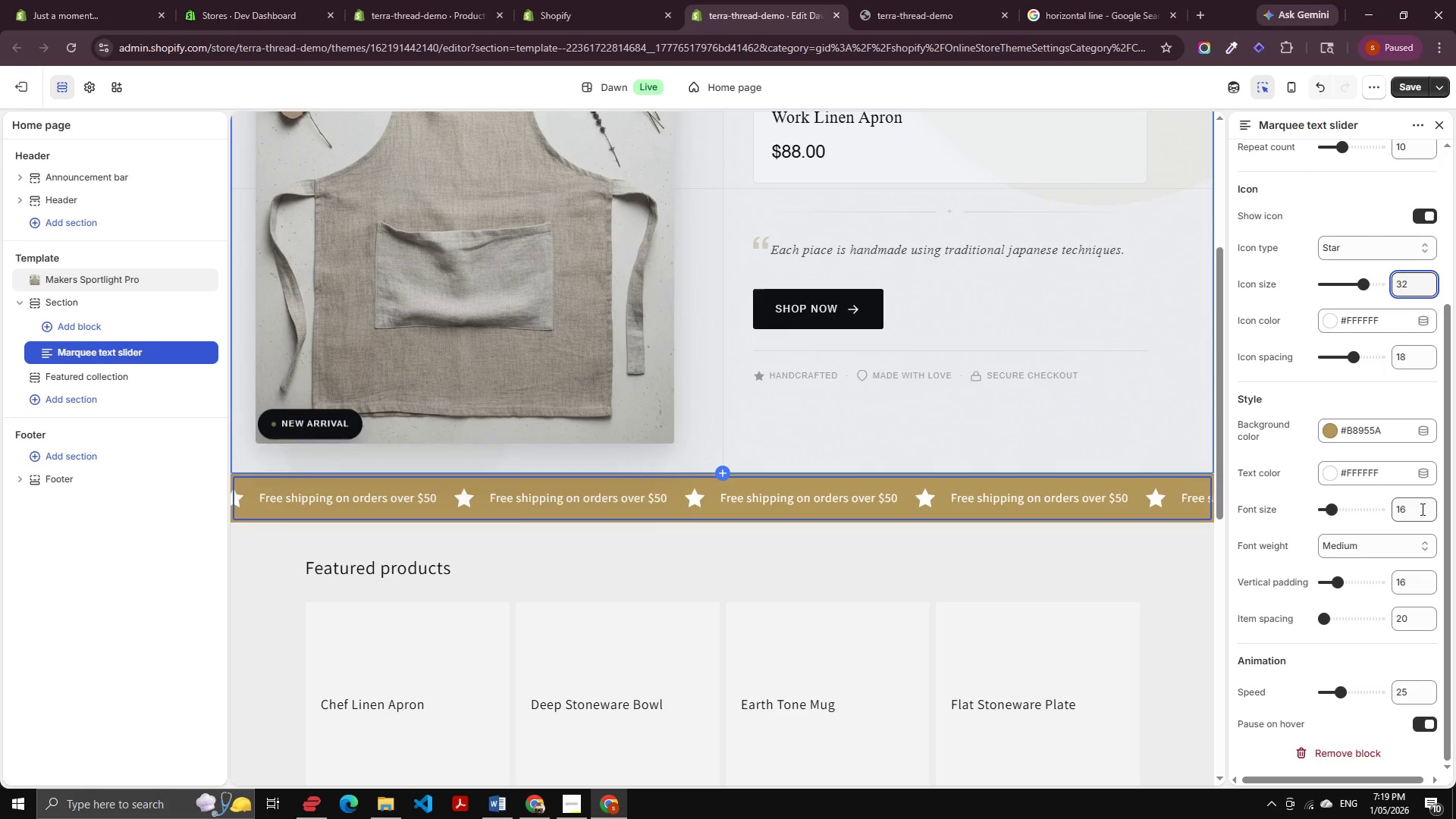 
left_click([1421, 509])
 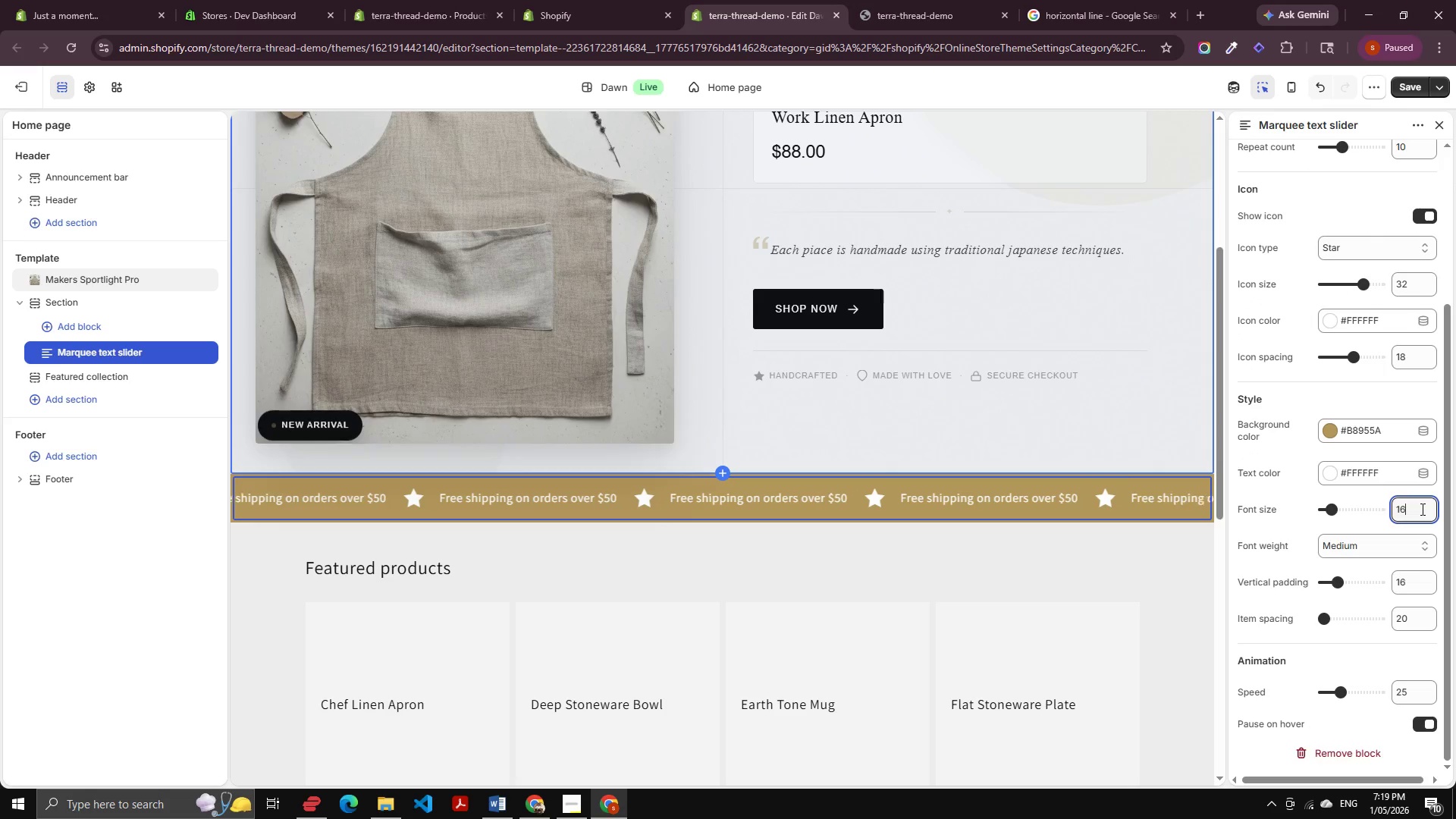 
key(ArrowUp)
 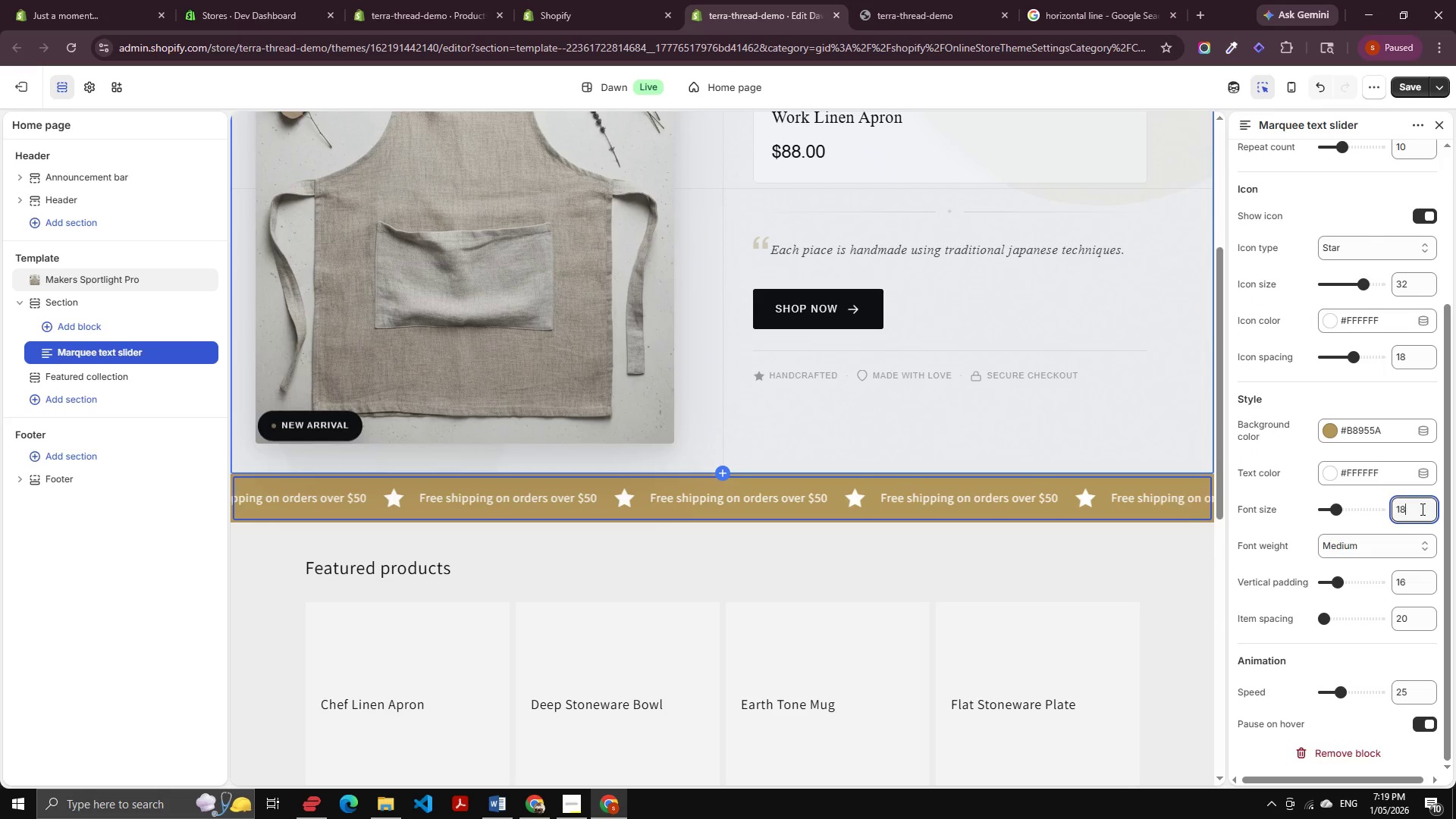 
key(ArrowUp)
 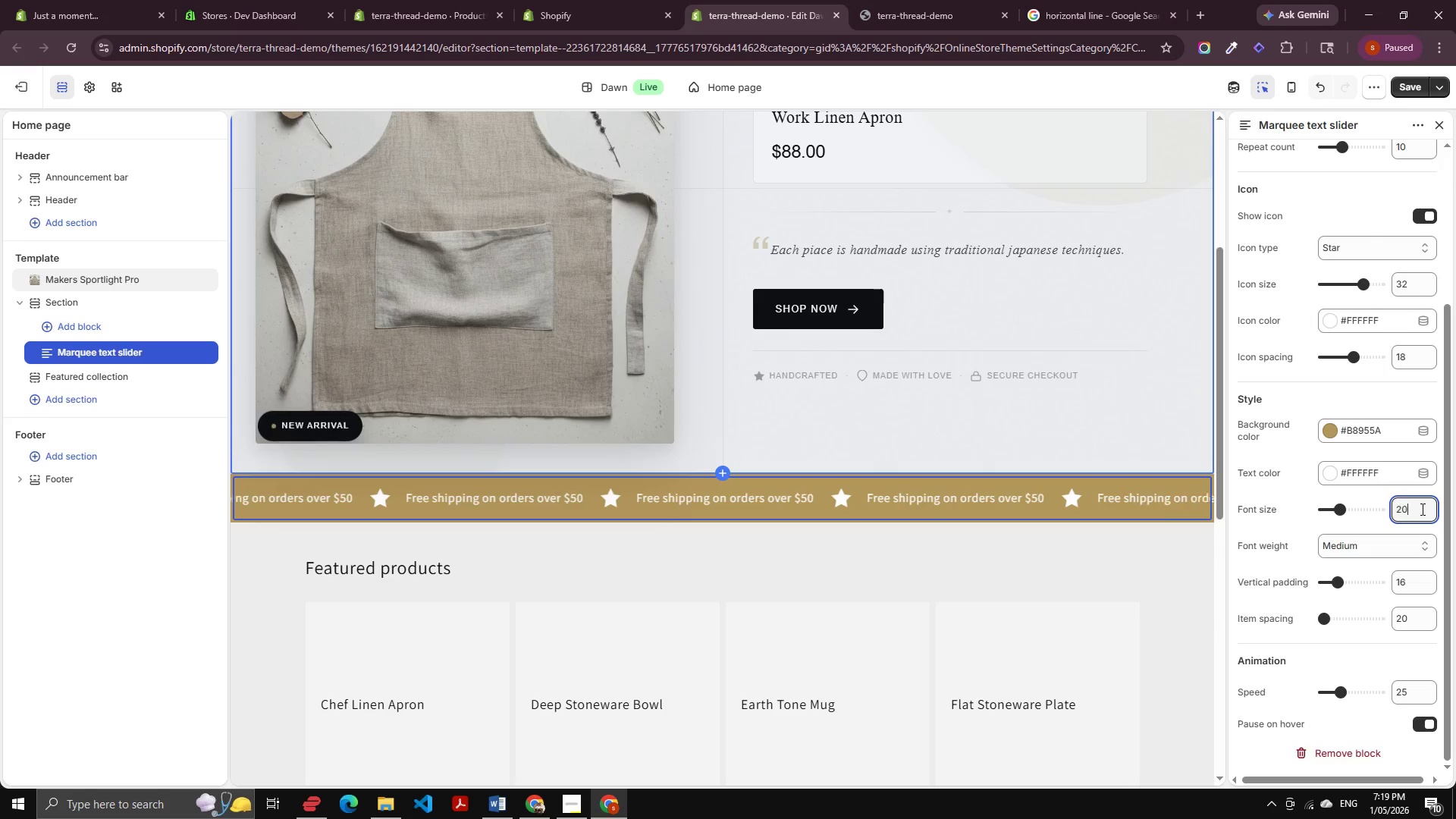 
key(ArrowUp)
 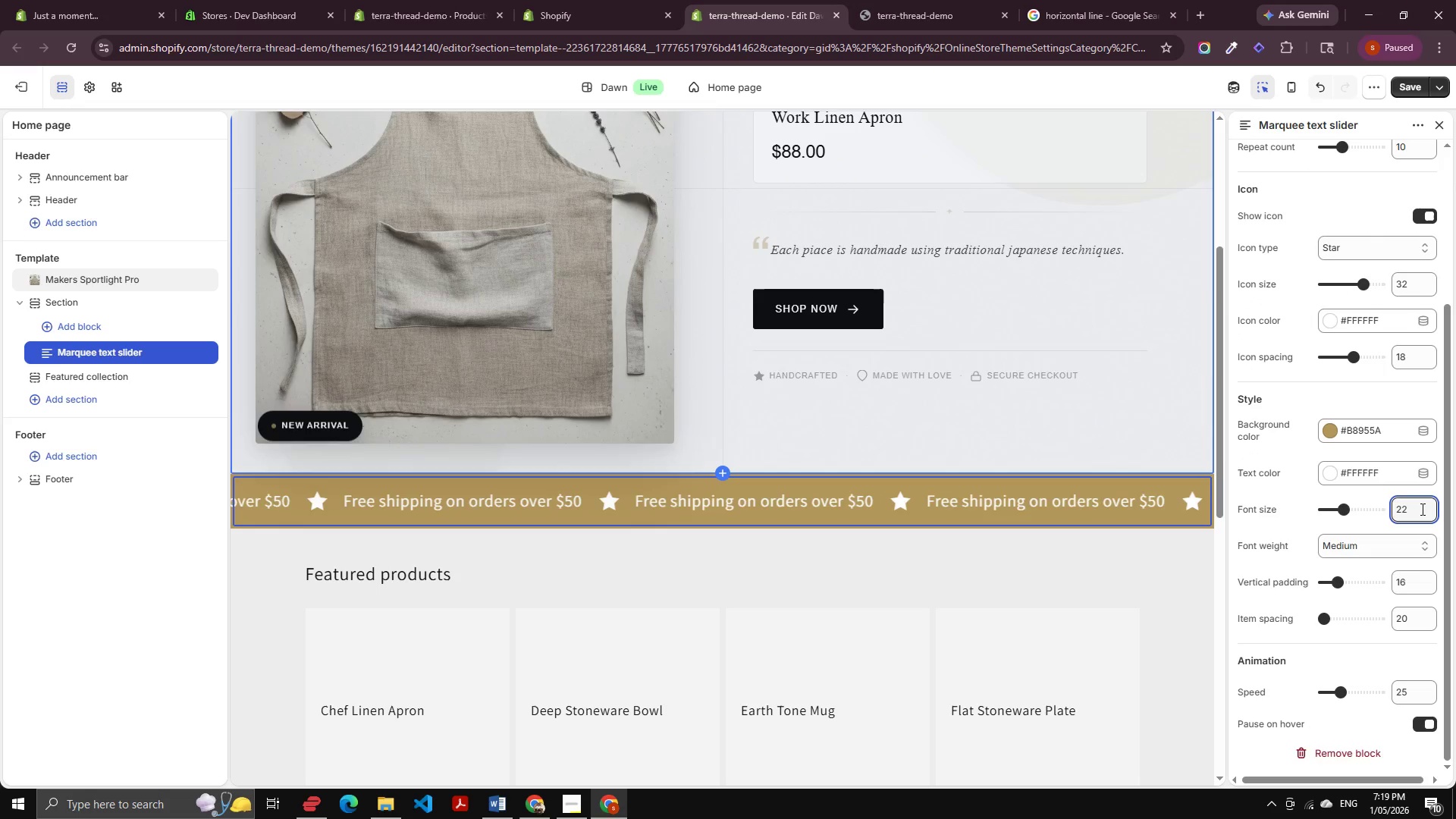 
key(ArrowDown)
 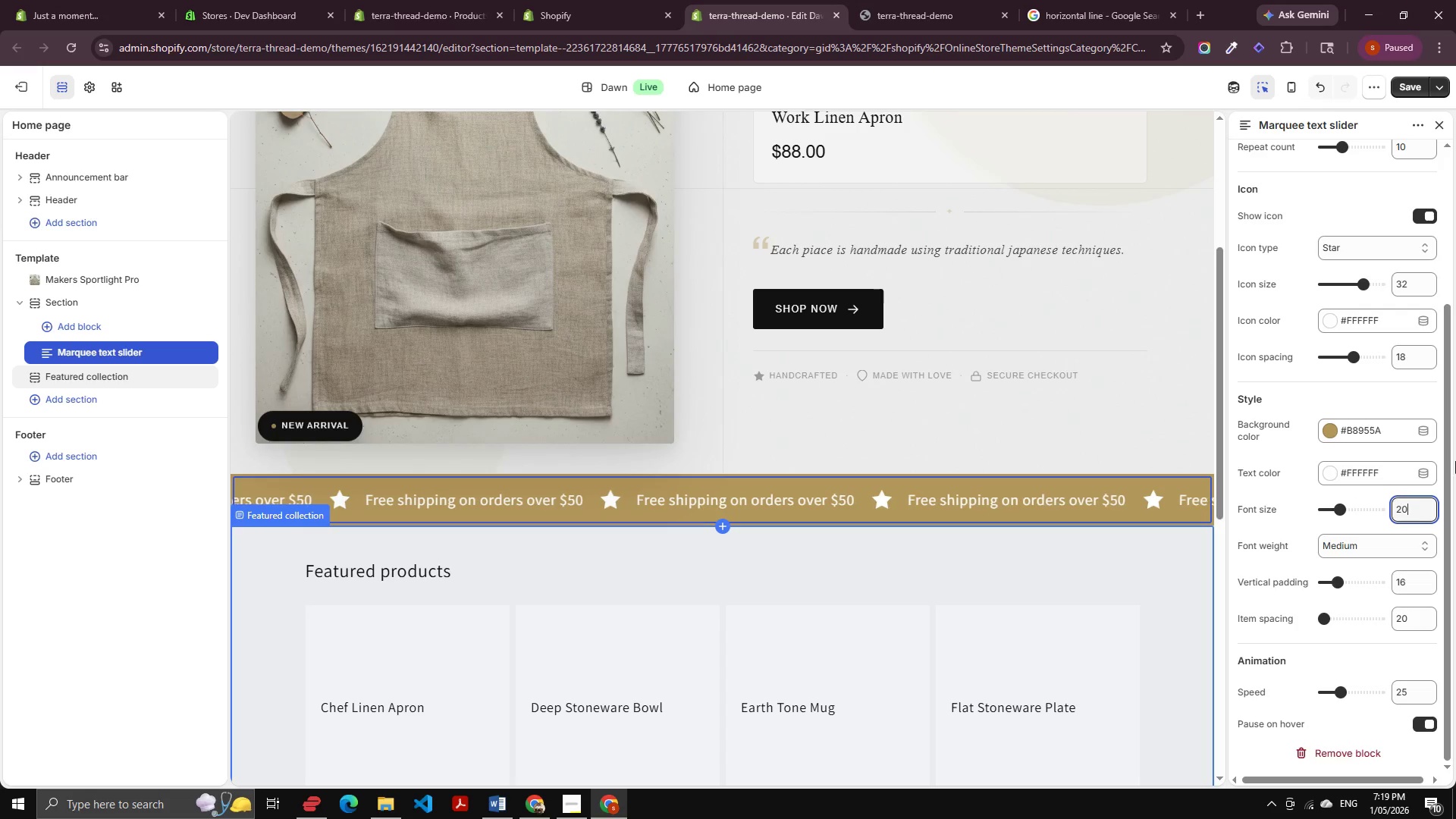 
left_click([1407, 354])
 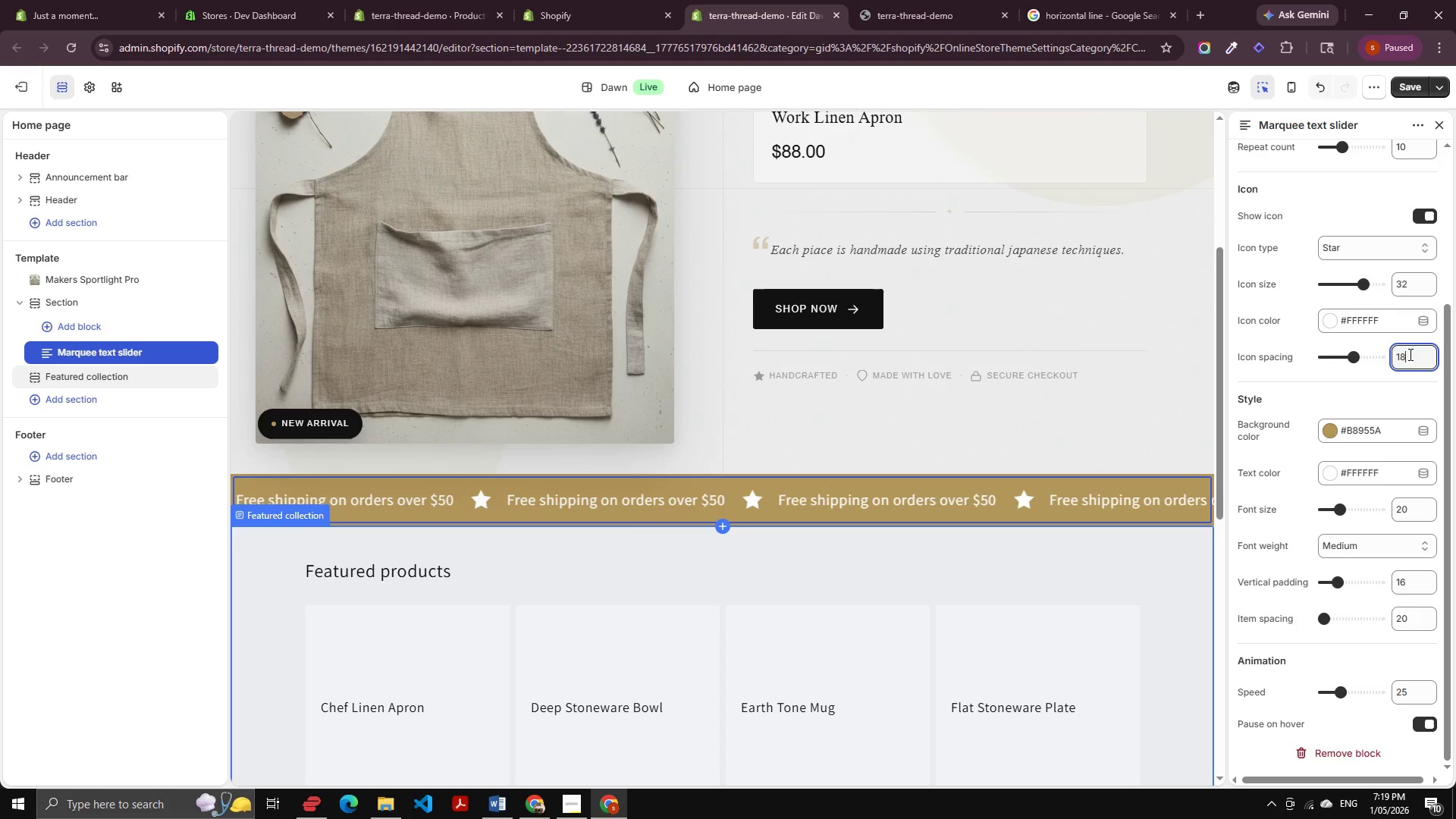 
key(ArrowDown)
 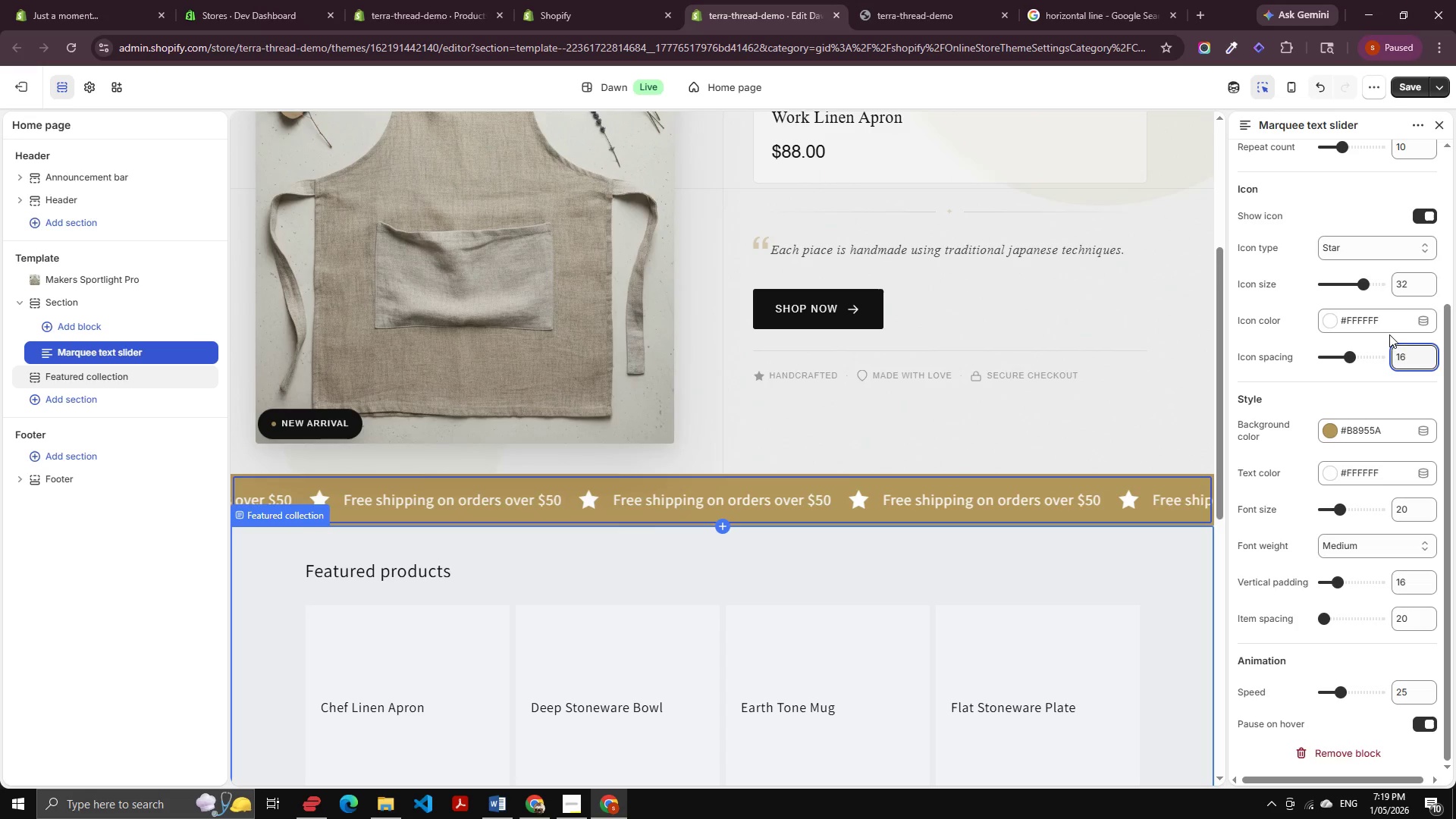 
left_click([1380, 392])
 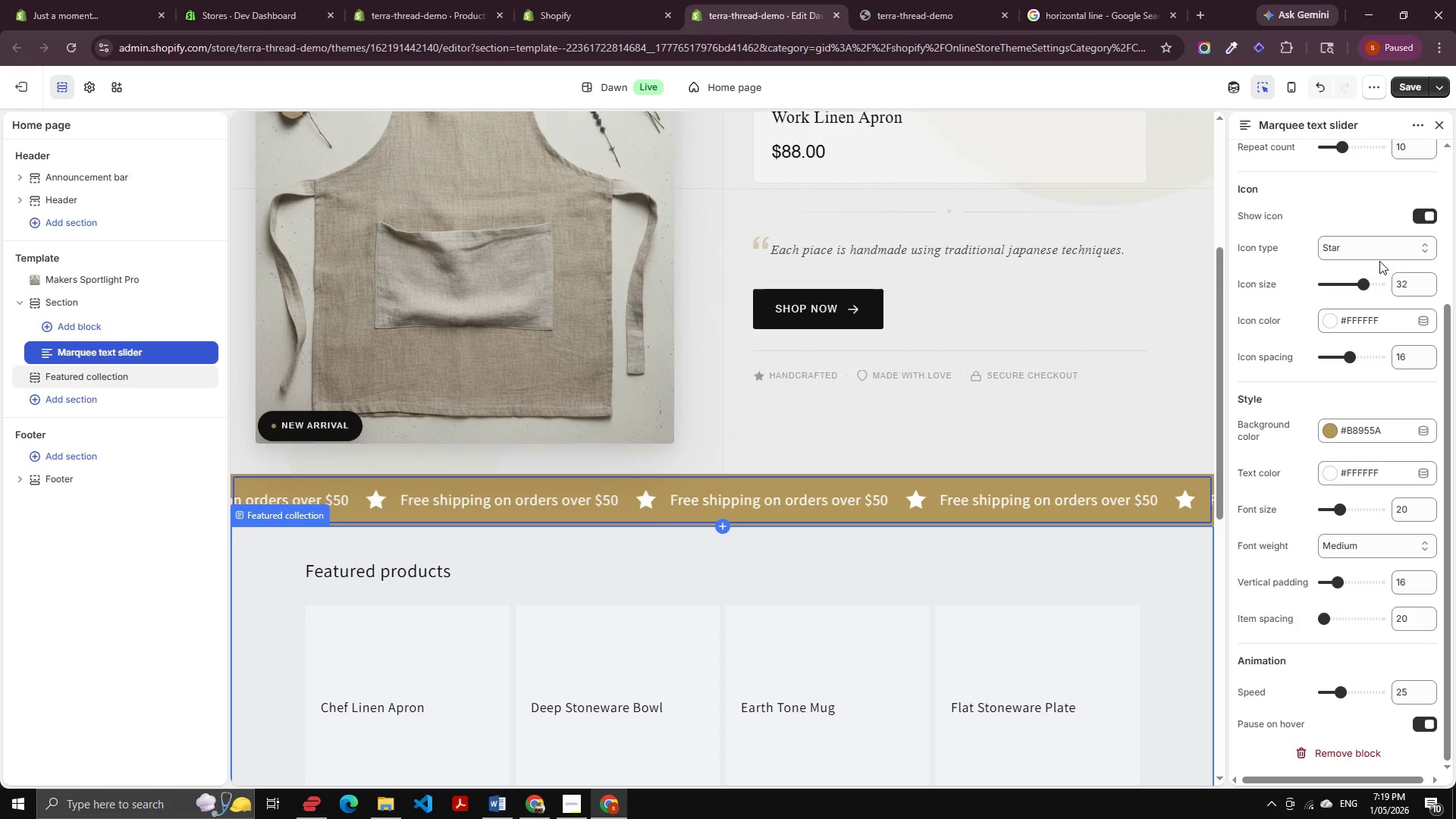 
left_click([1382, 243])
 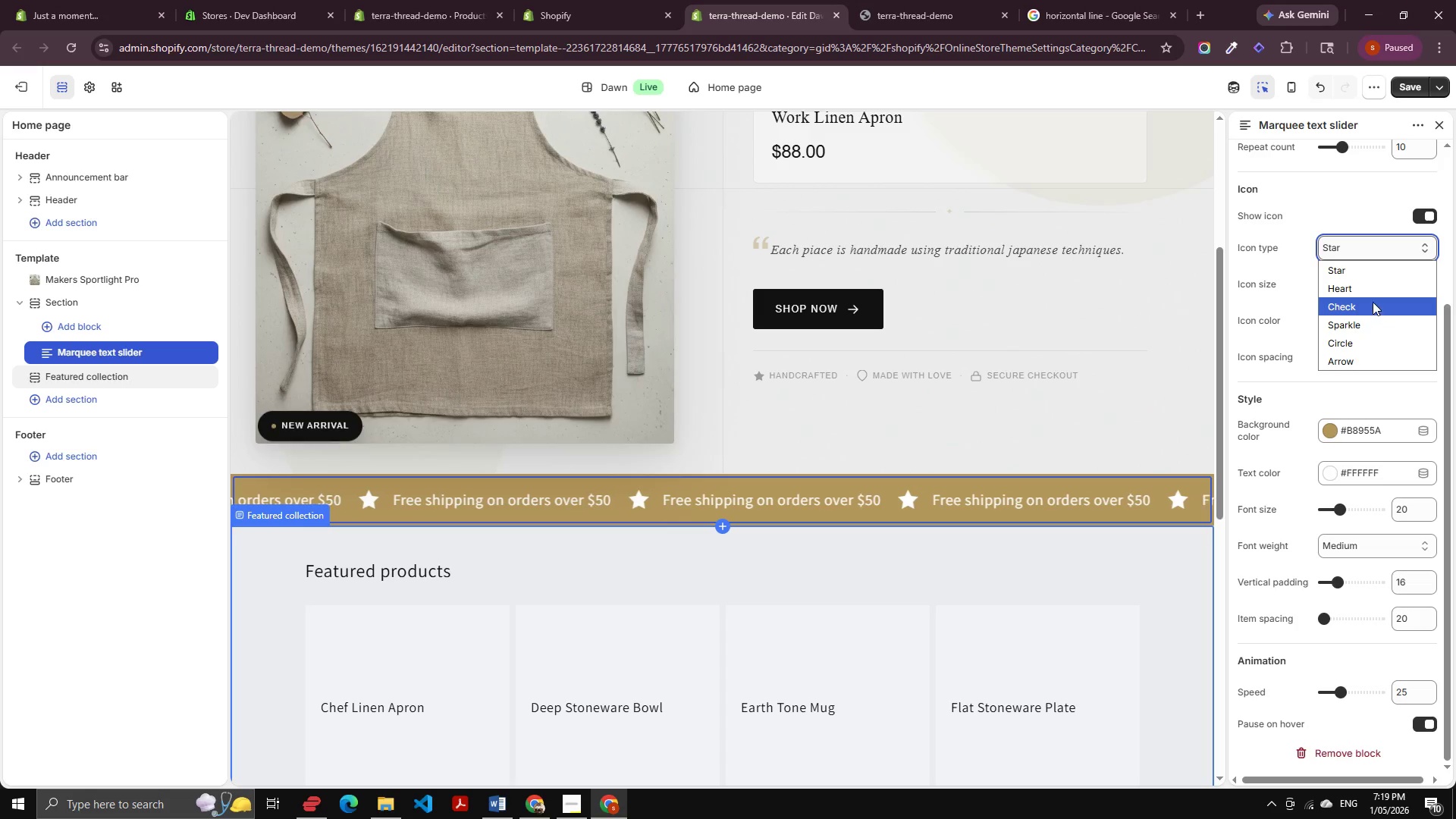 
left_click([1369, 290])
 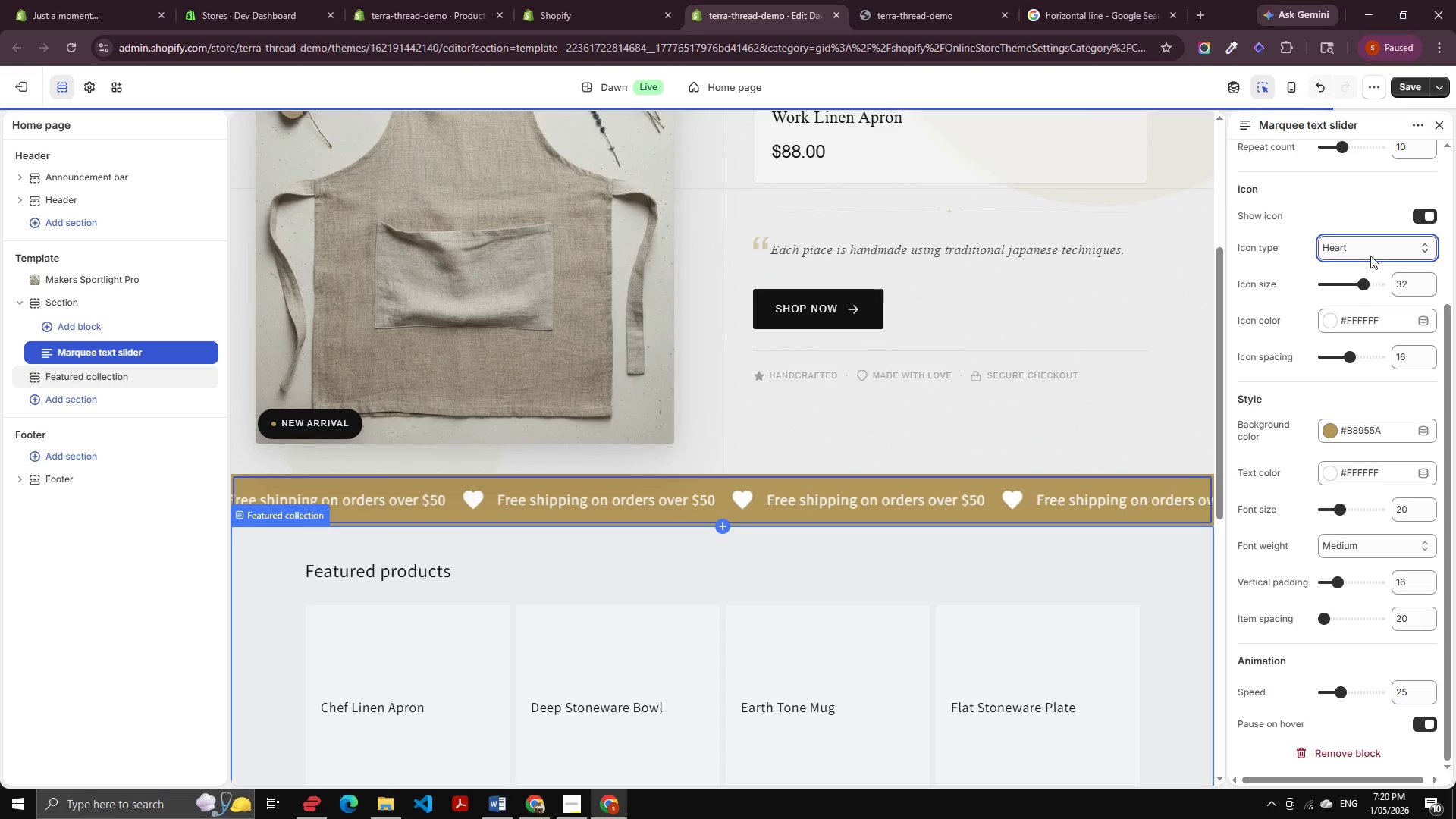 
left_click([1370, 252])
 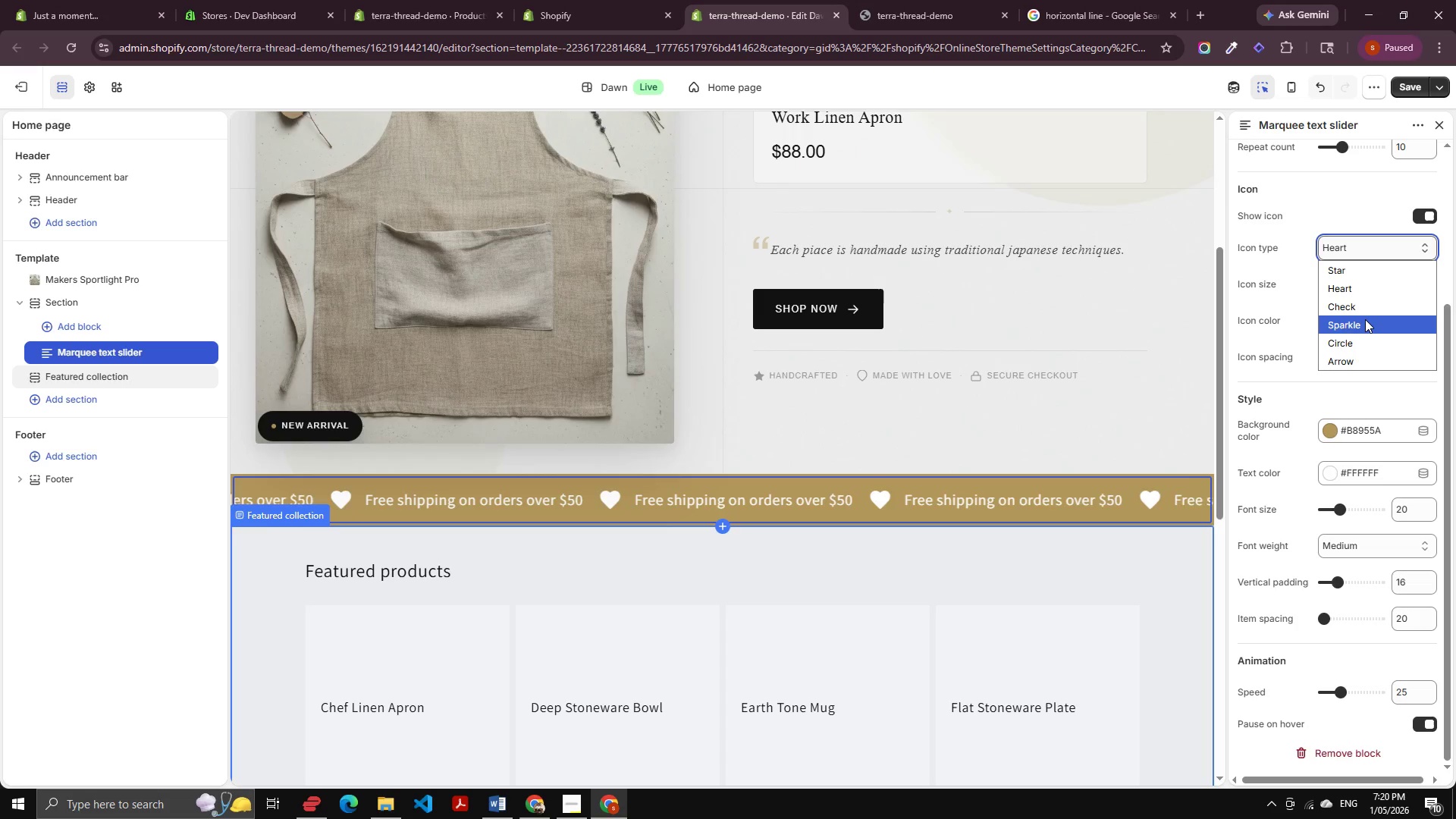 
left_click([1365, 319])
 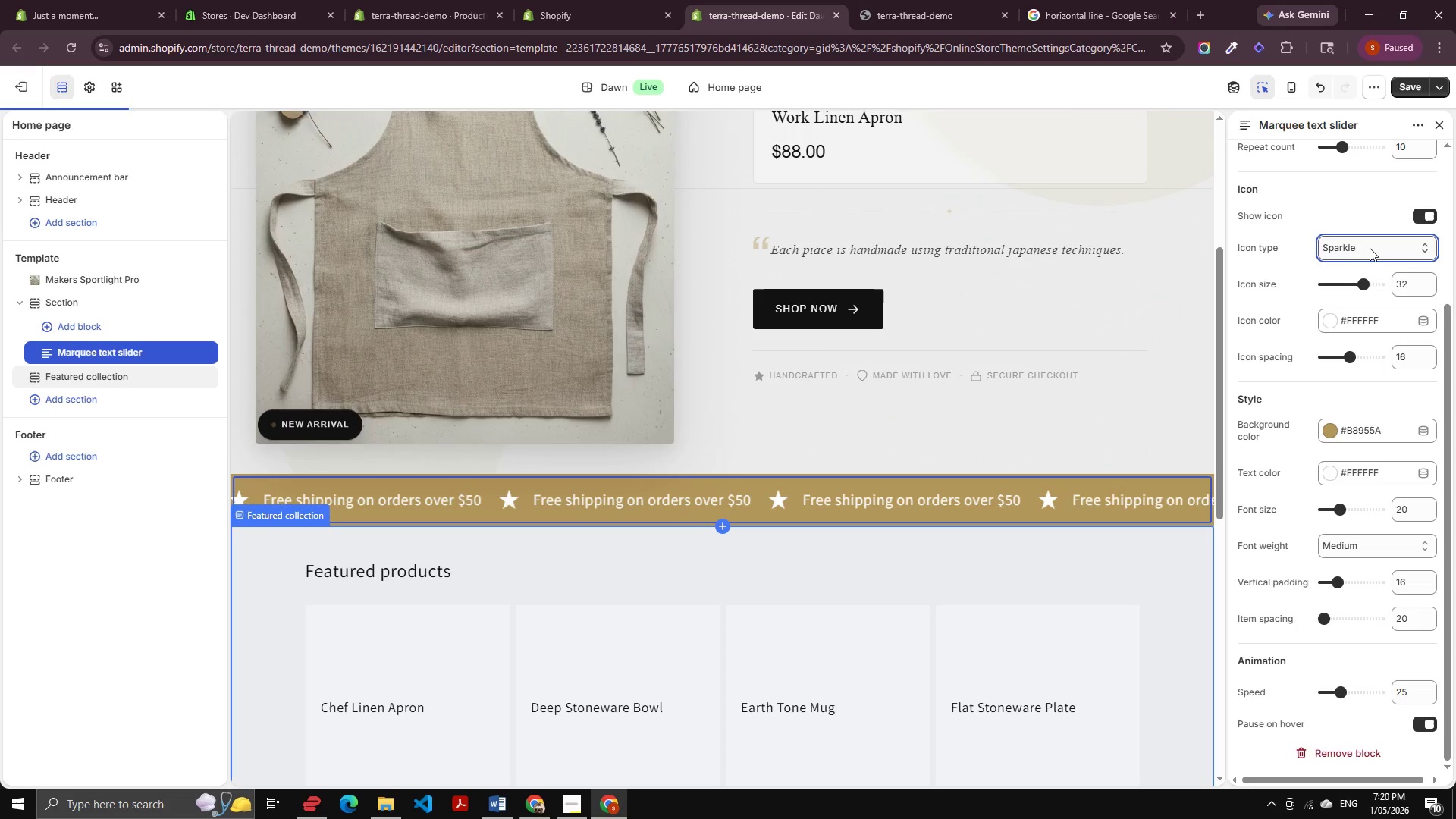 
left_click([1370, 246])
 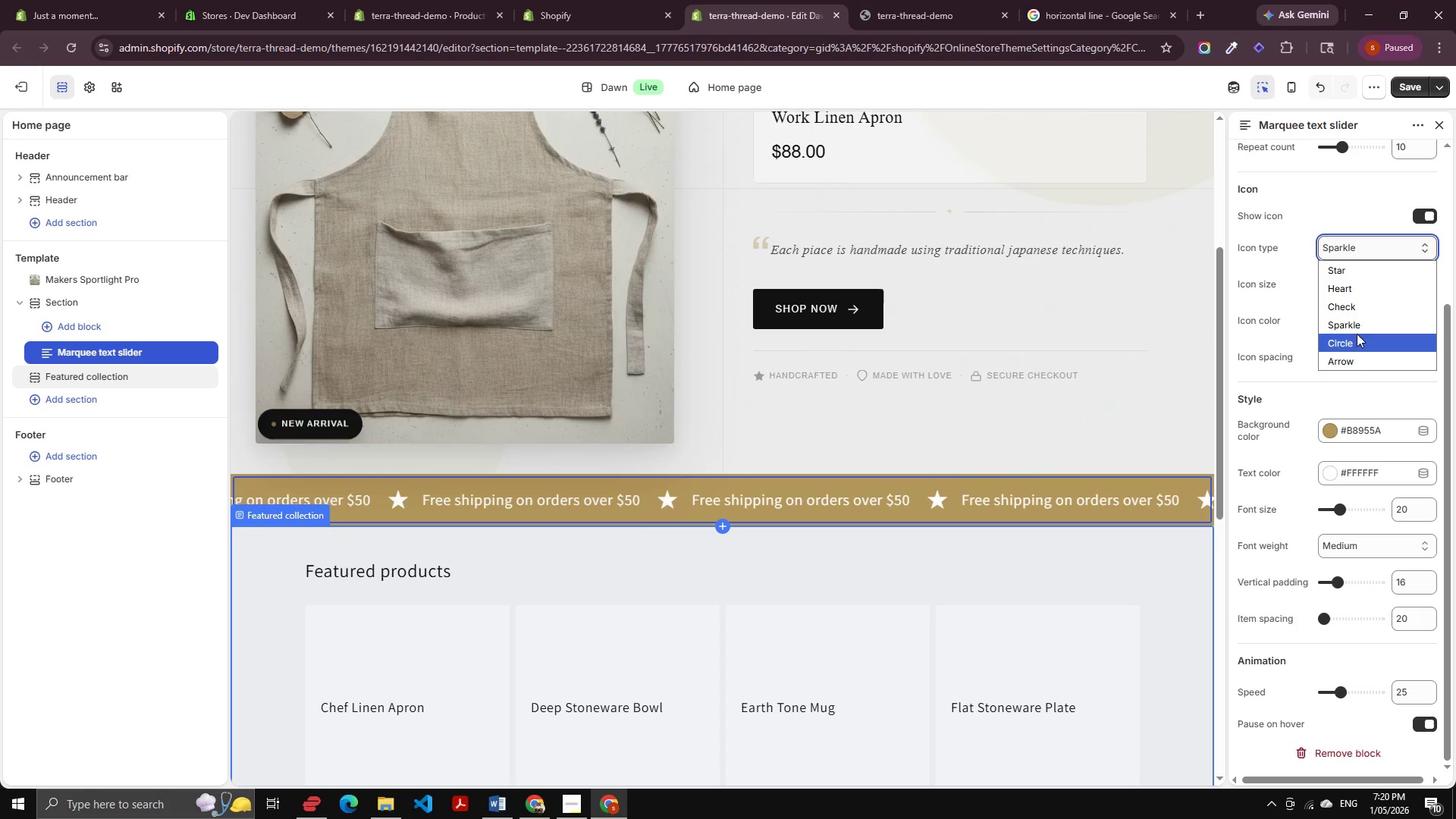 
left_click([1355, 337])
 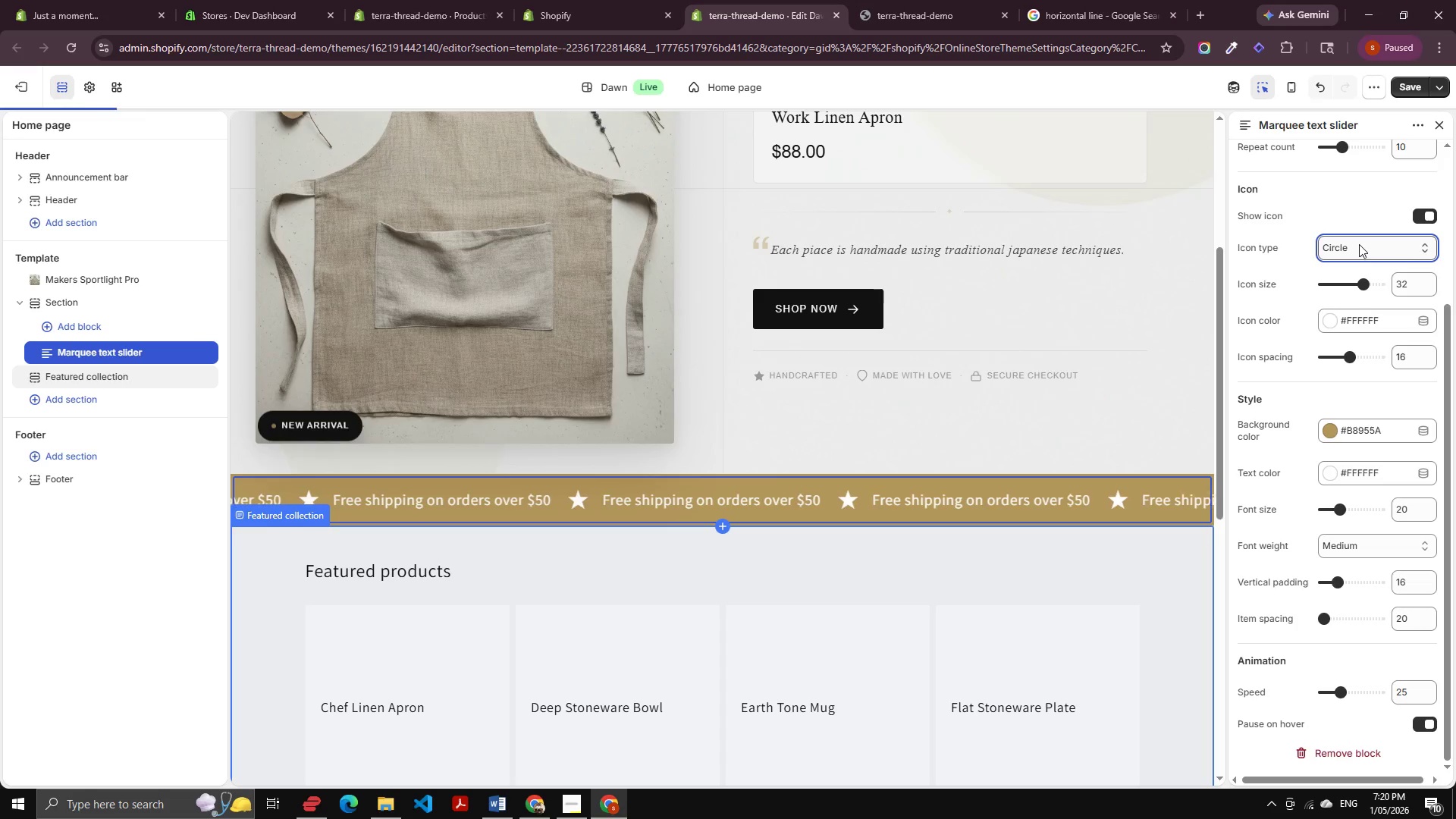 
left_click([1359, 243])
 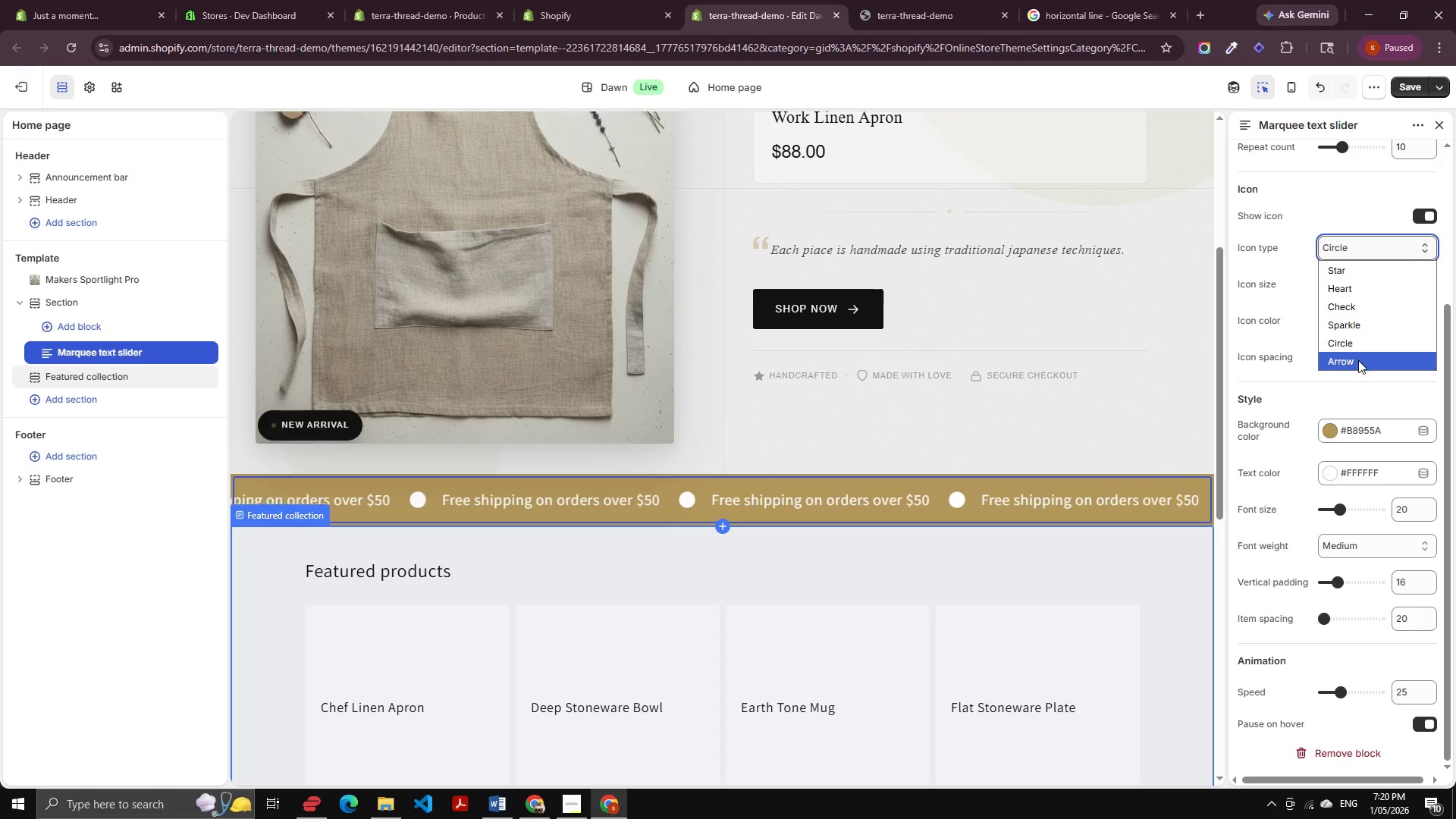 
left_click([1358, 360])
 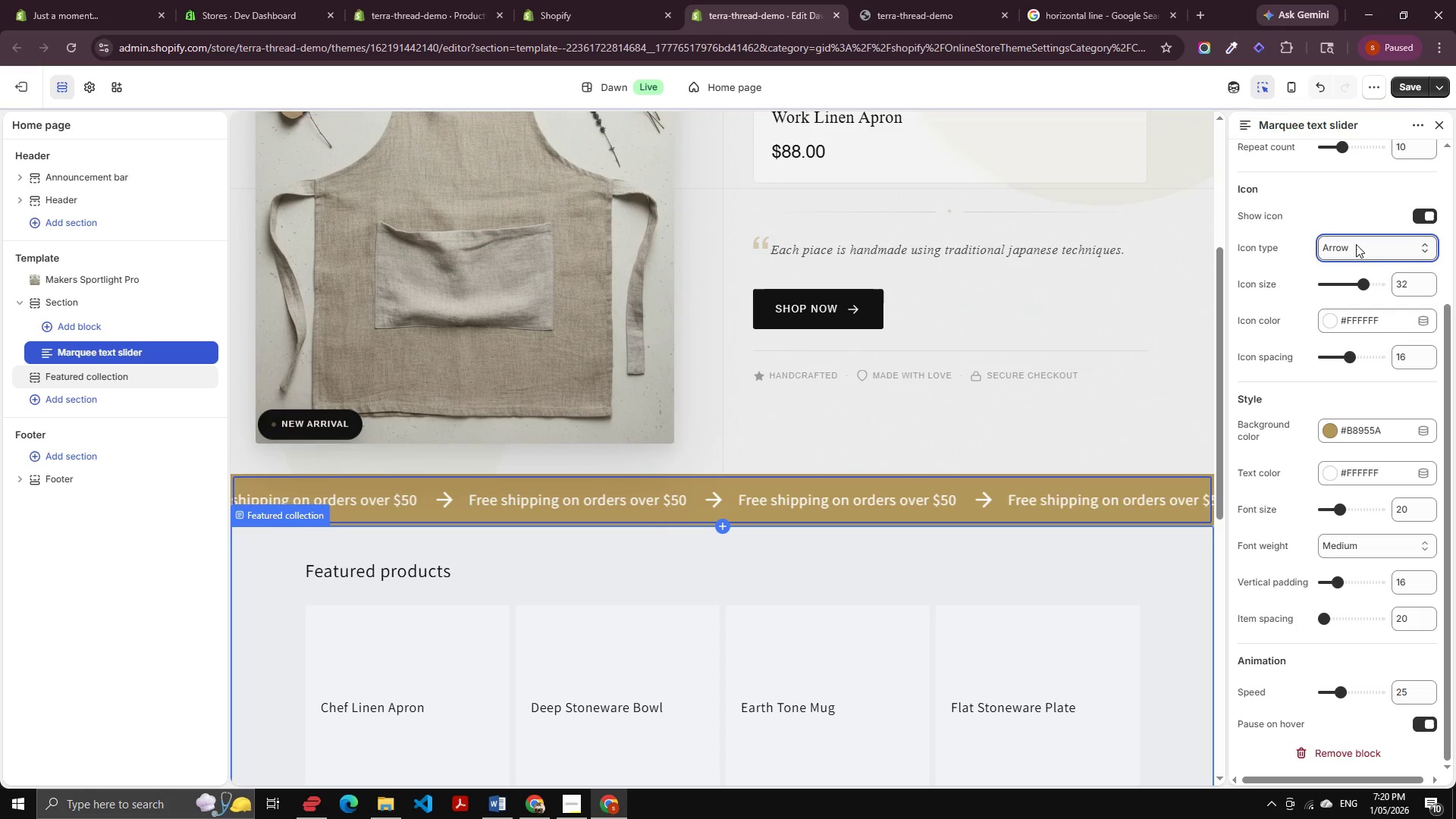 
left_click([1356, 244])
 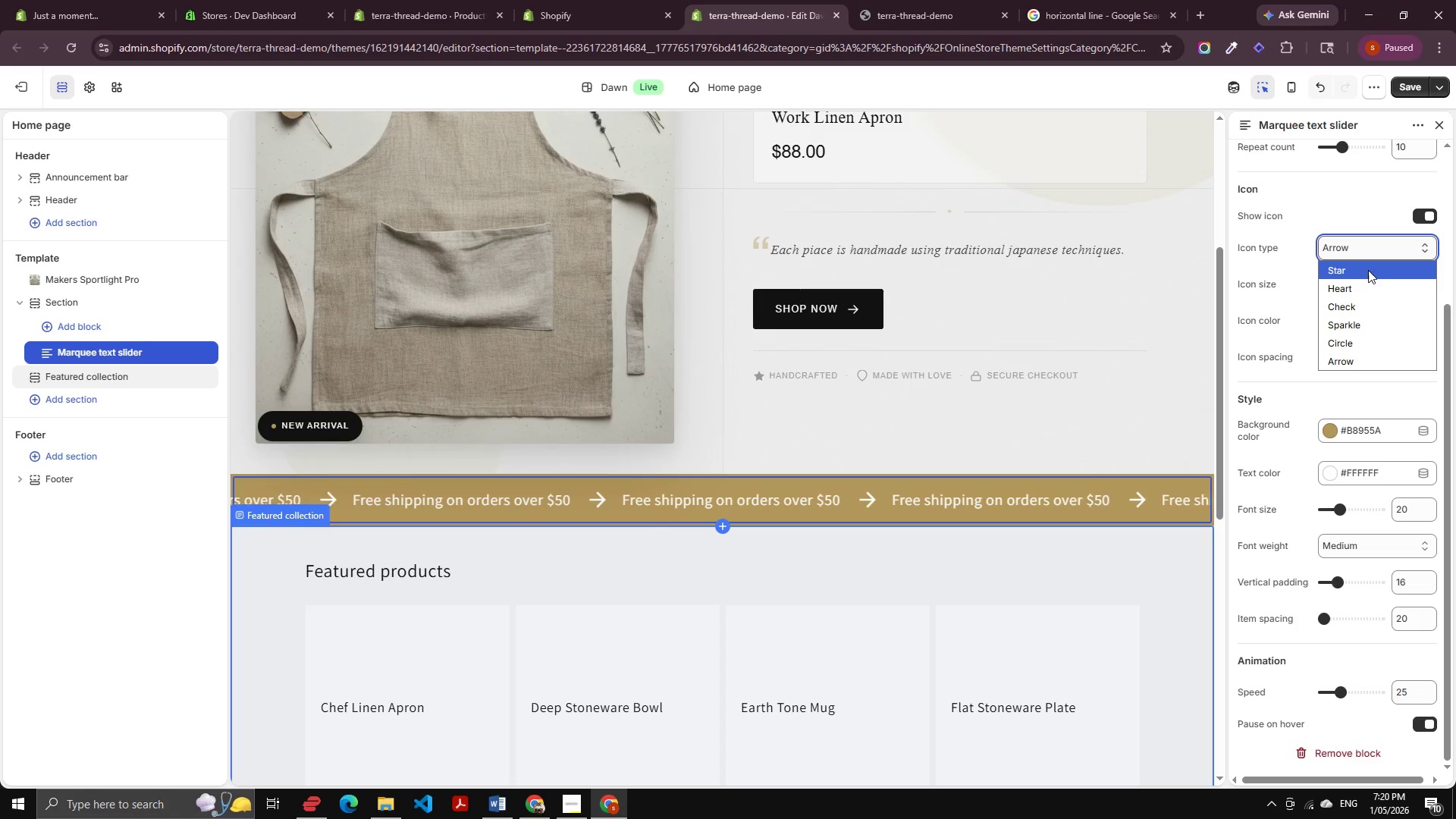 
left_click([1368, 268])
 